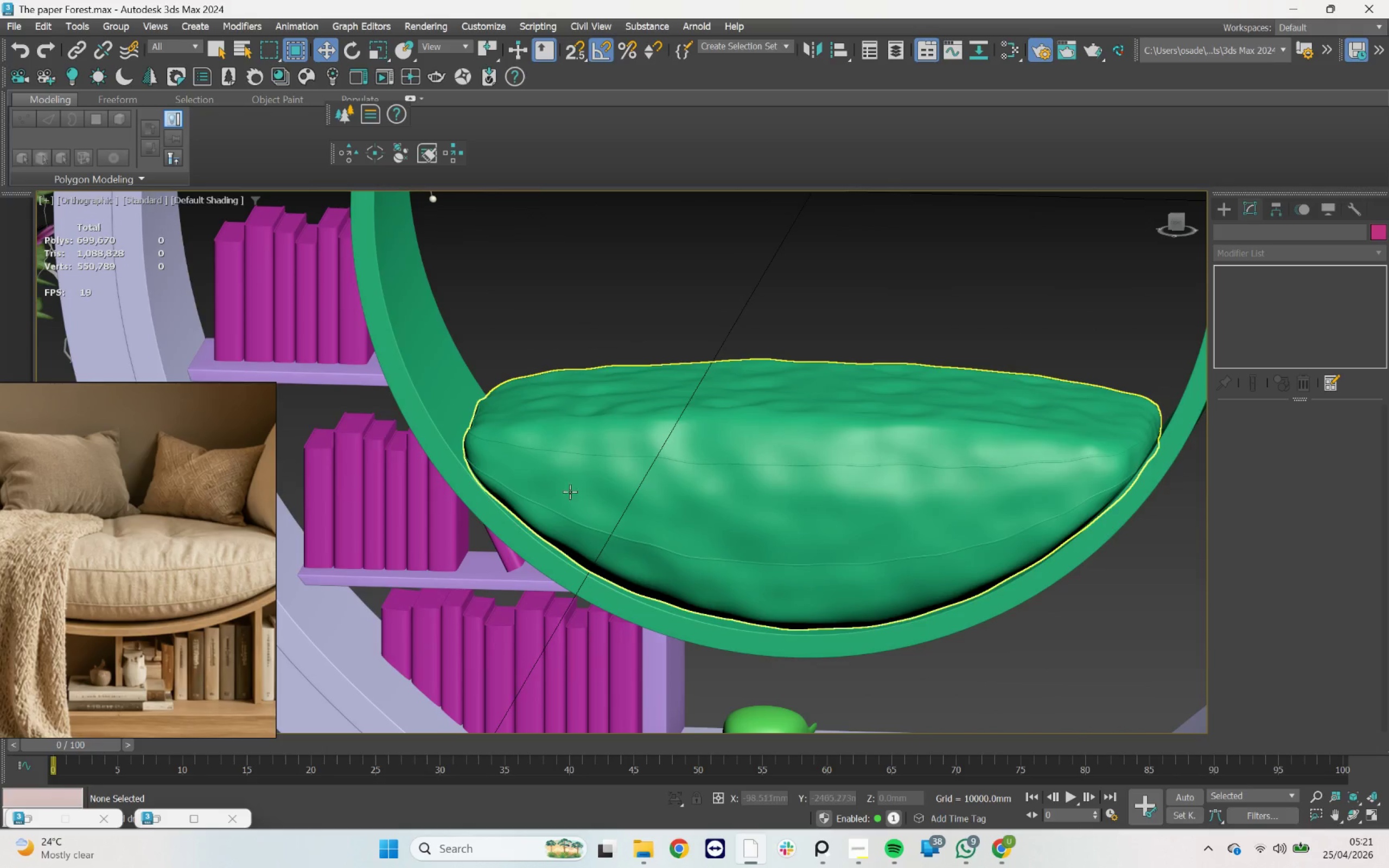 
left_click([554, 484])
 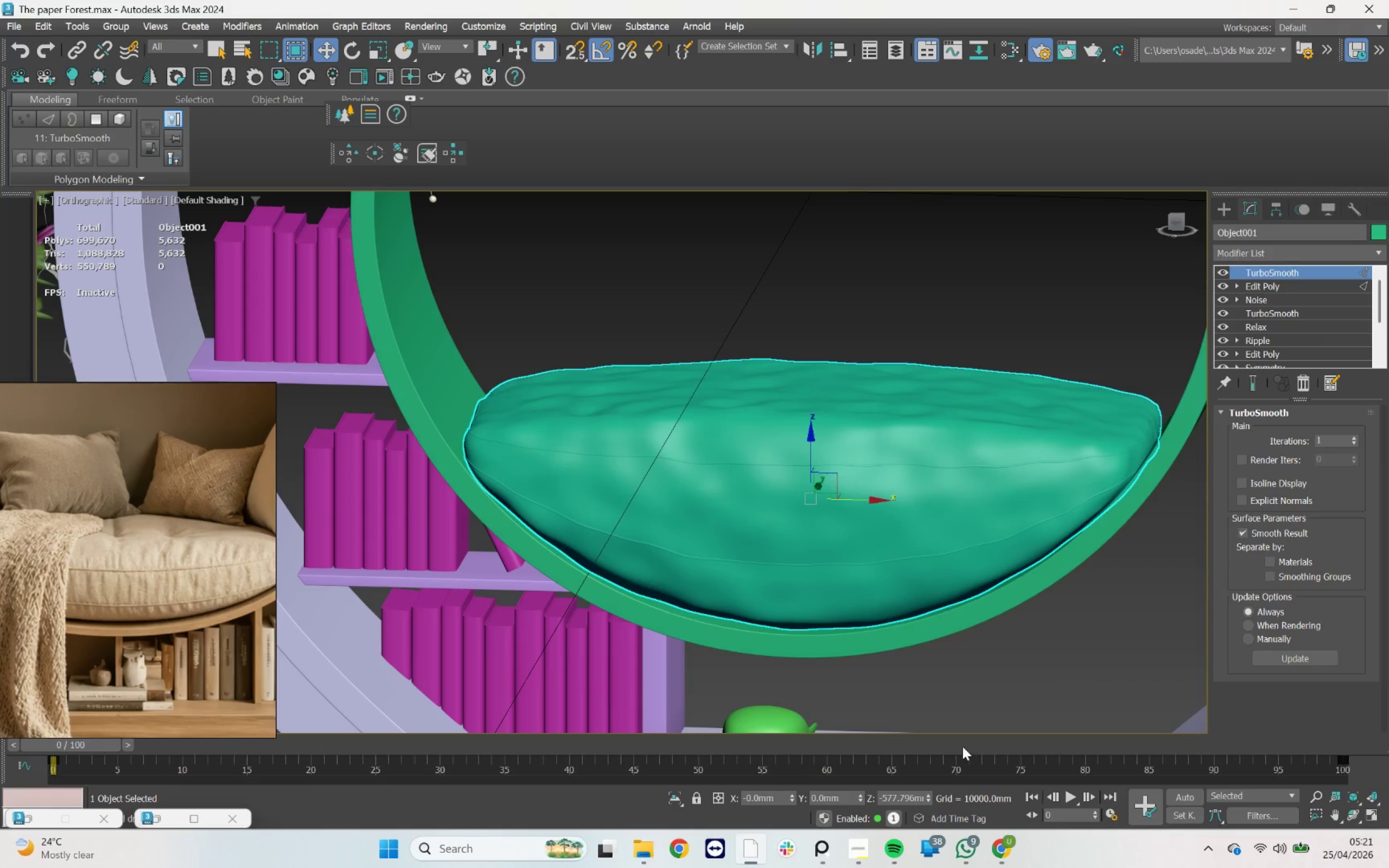 
wait(11.26)
 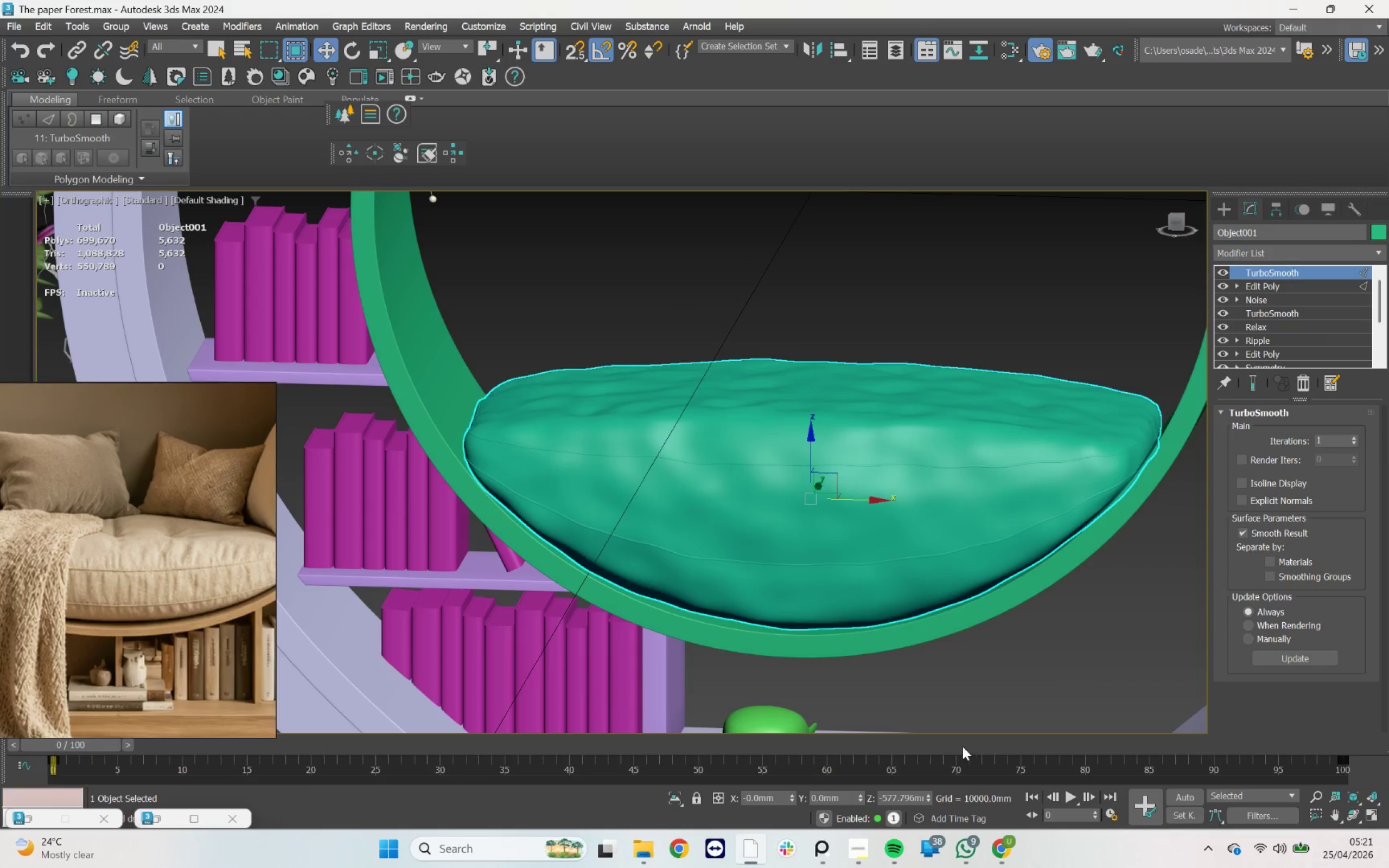 
scroll: coordinate [777, 508], scroll_direction: down, amount: 3.0
 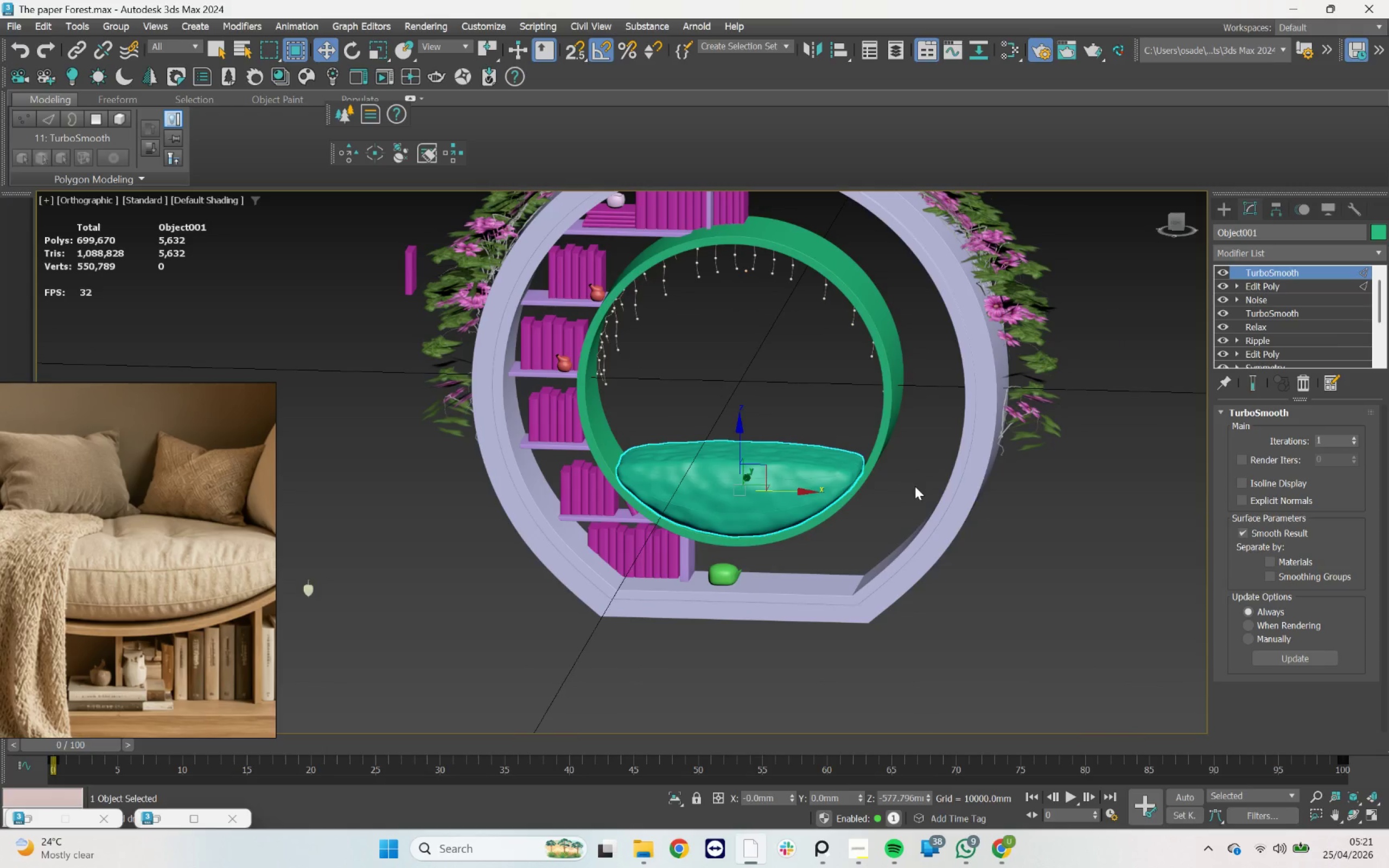 
hold_key(key=AltLeft, duration=0.93)
 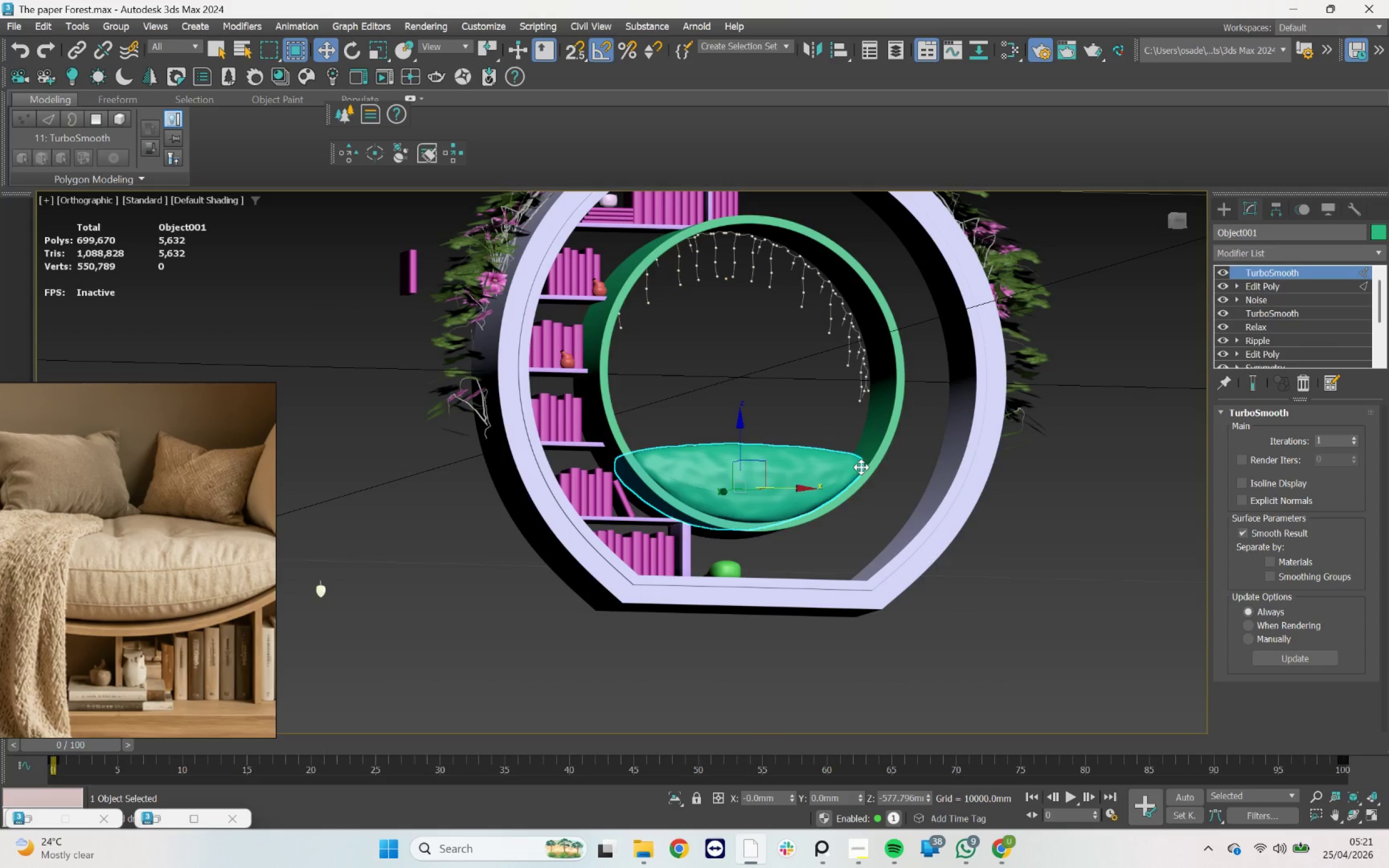 
wait(6.09)
 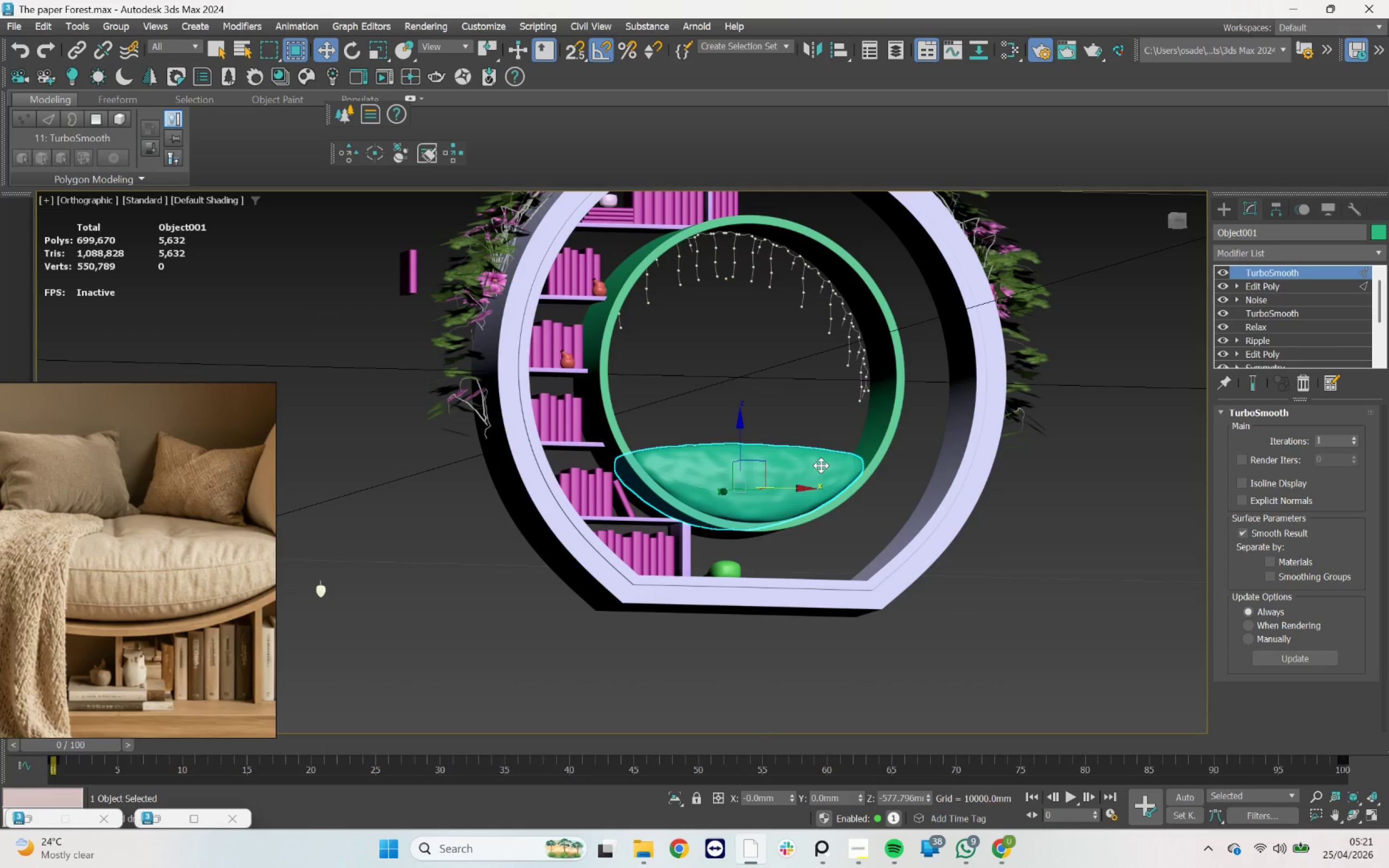 
scroll: coordinate [869, 505], scroll_direction: down, amount: 1.0
 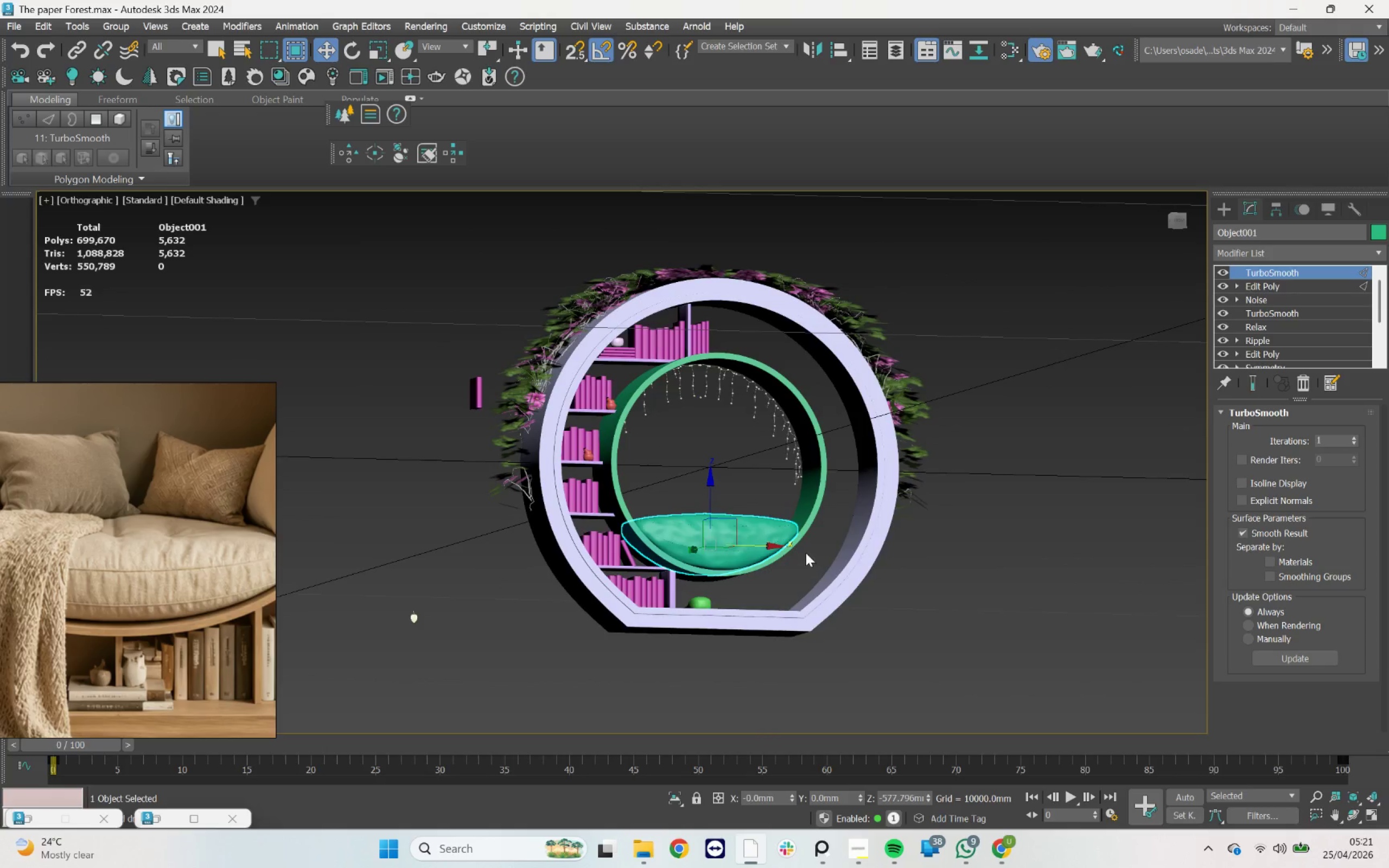 
scroll: coordinate [755, 549], scroll_direction: up, amount: 2.0
 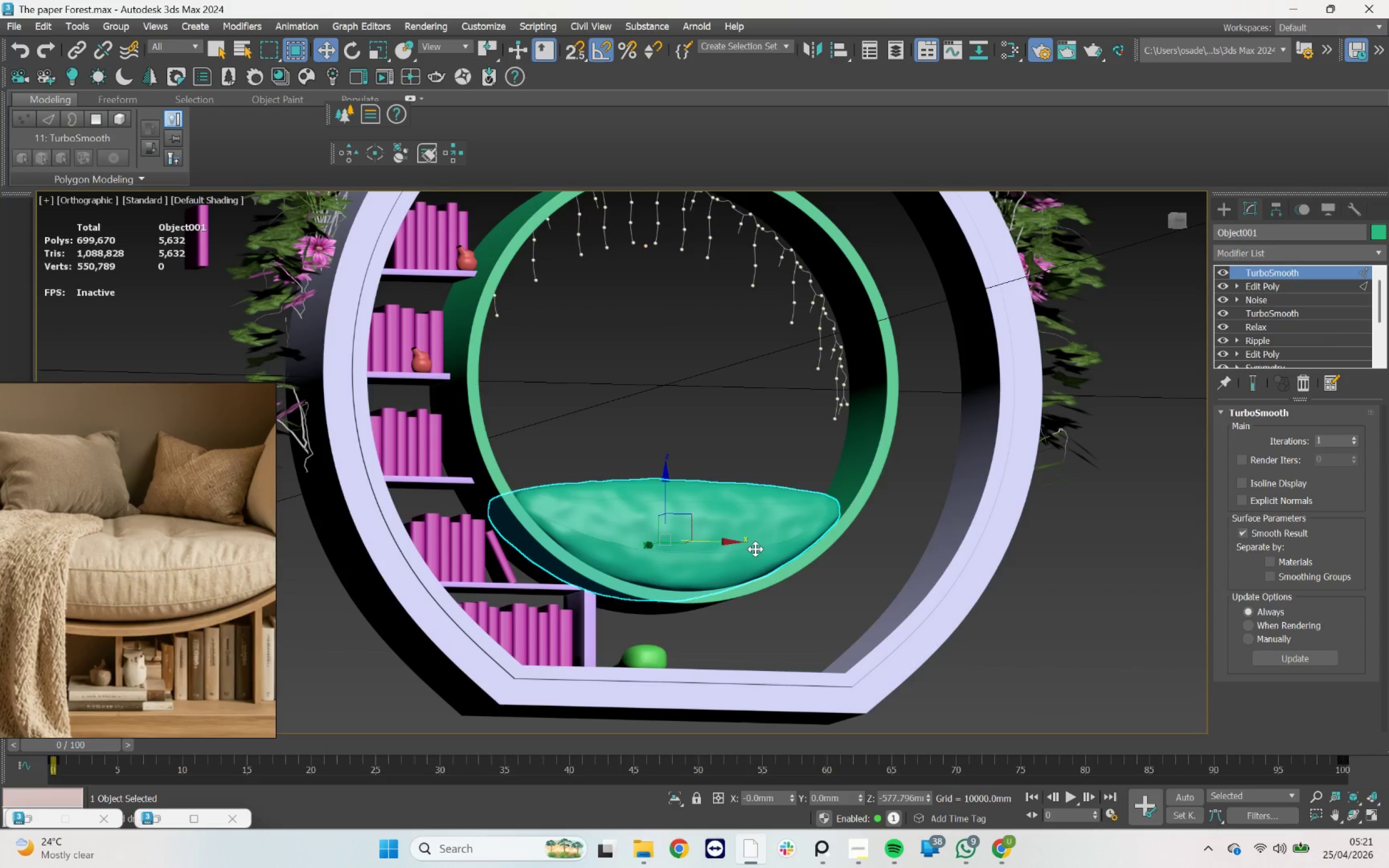 
wait(5.86)
 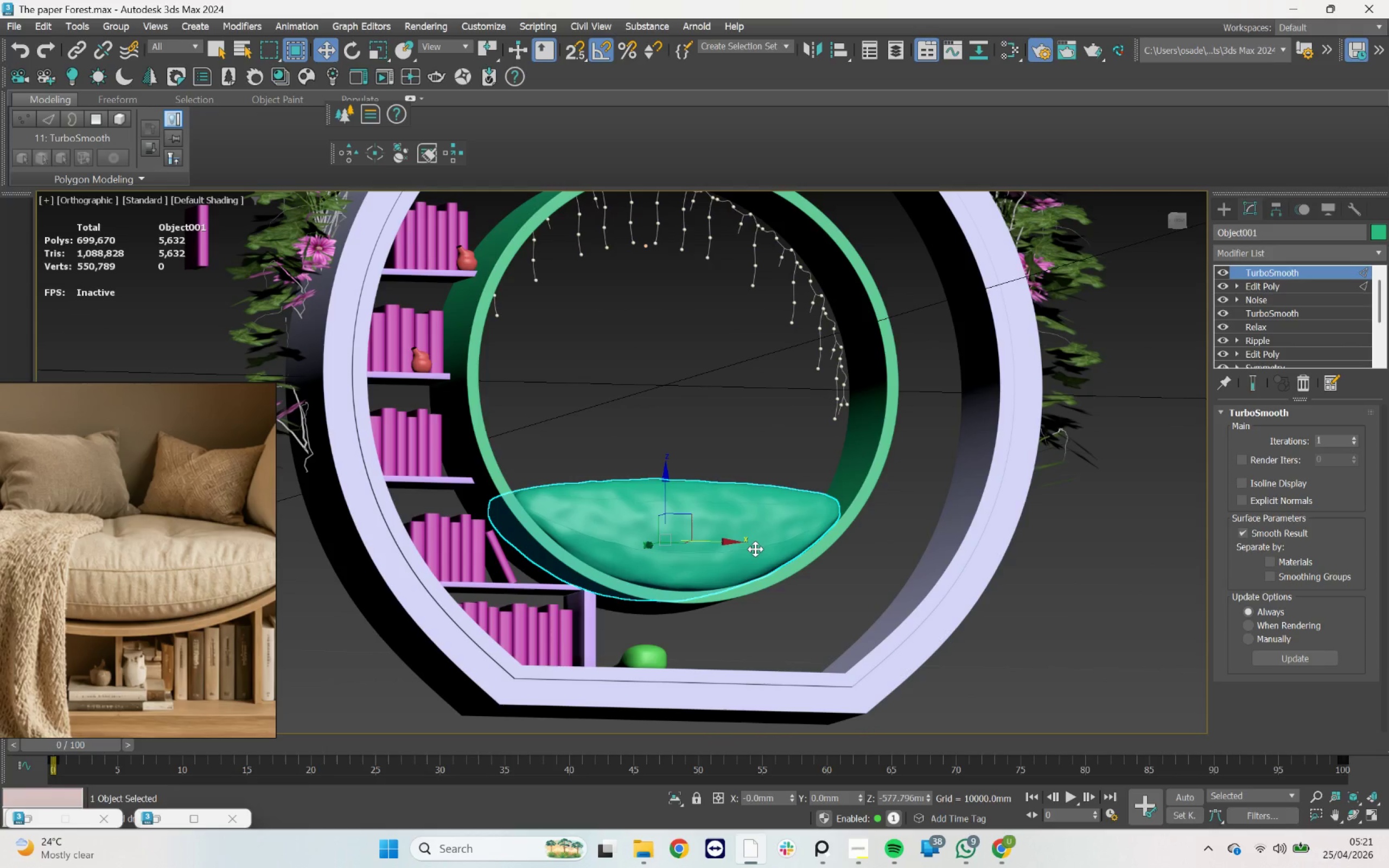 
scroll: coordinate [203, 507], scroll_direction: down, amount: 2.0
 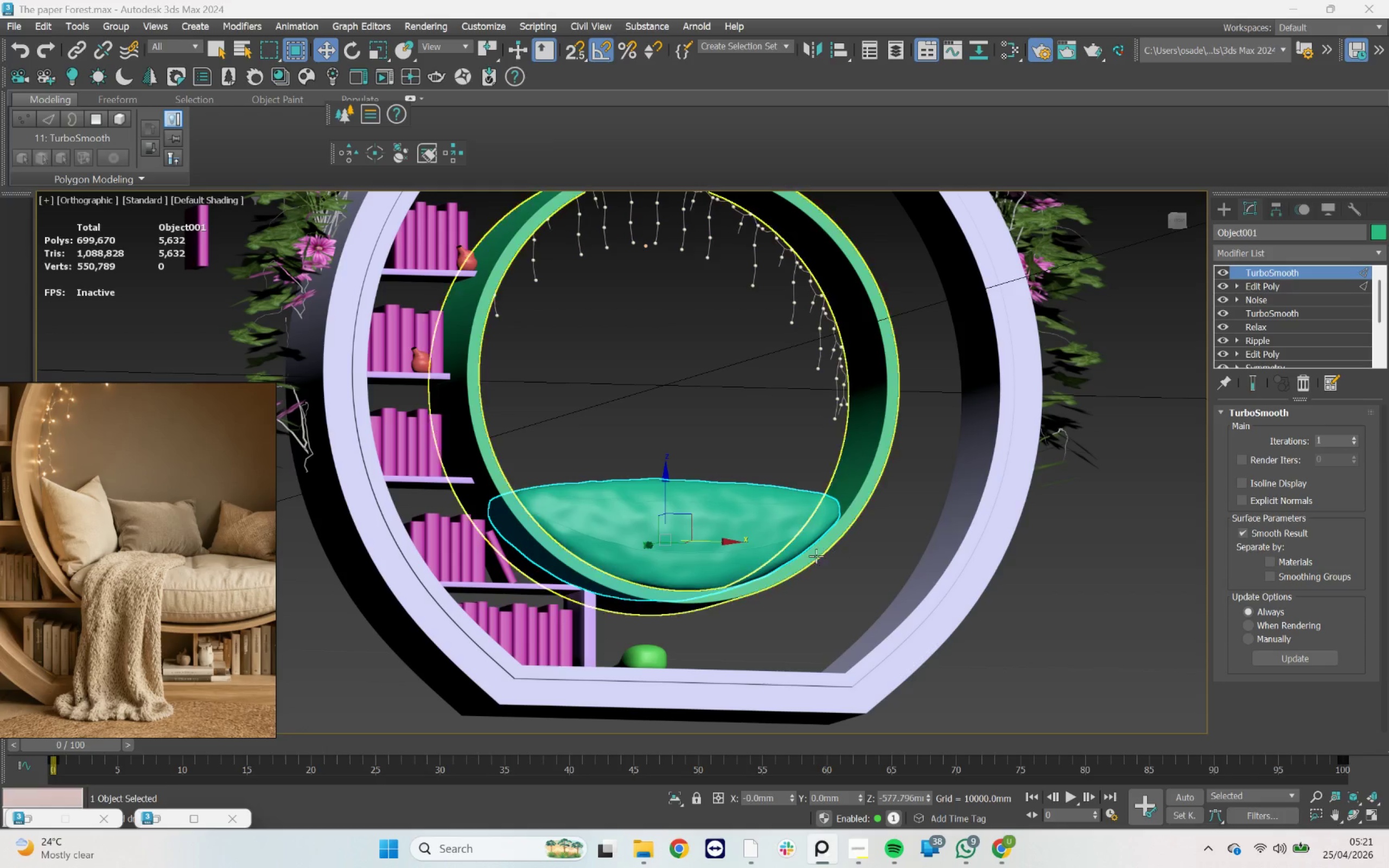 
hold_key(key=AltLeft, duration=1.59)
 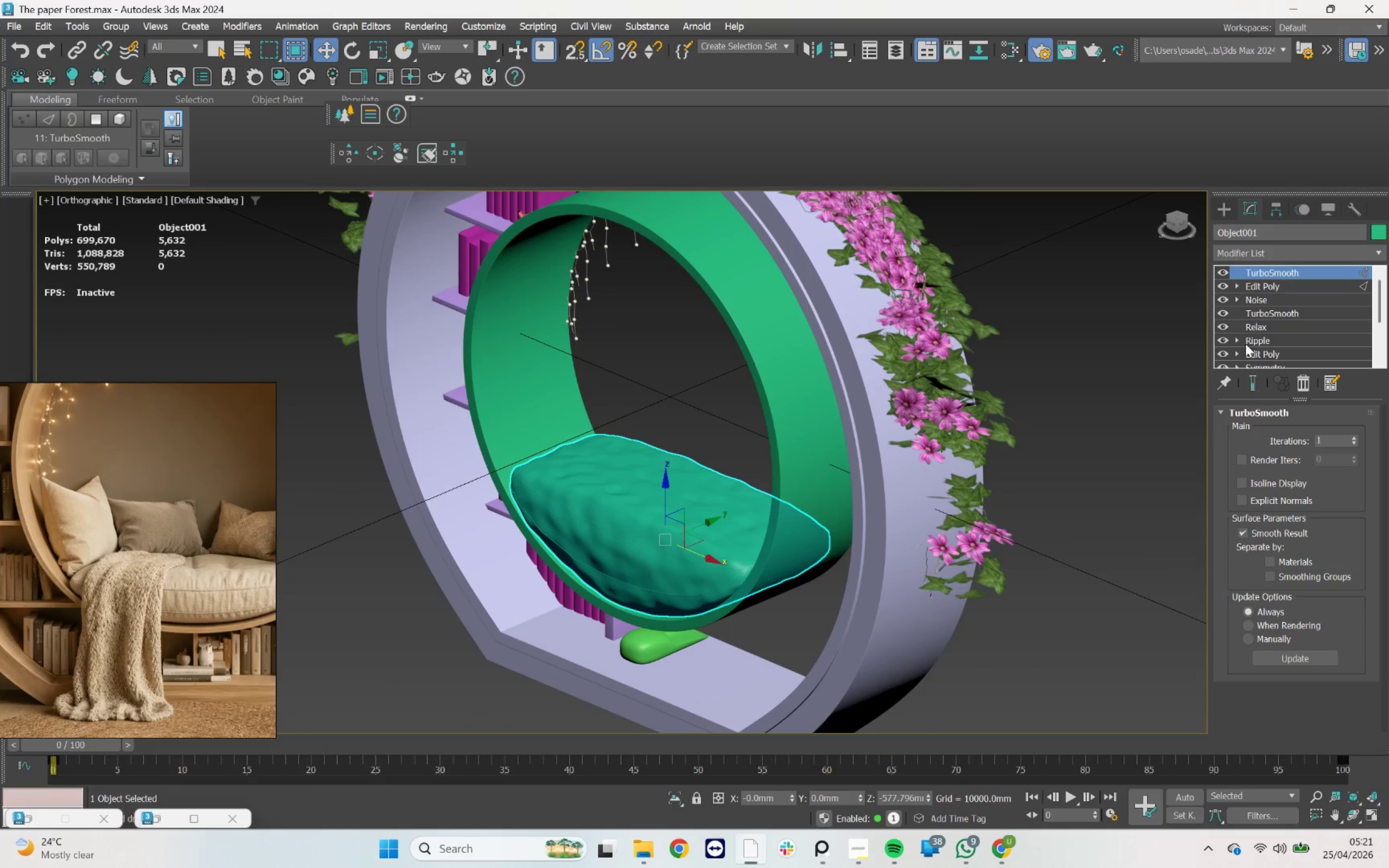 
left_click([1223, 209])
 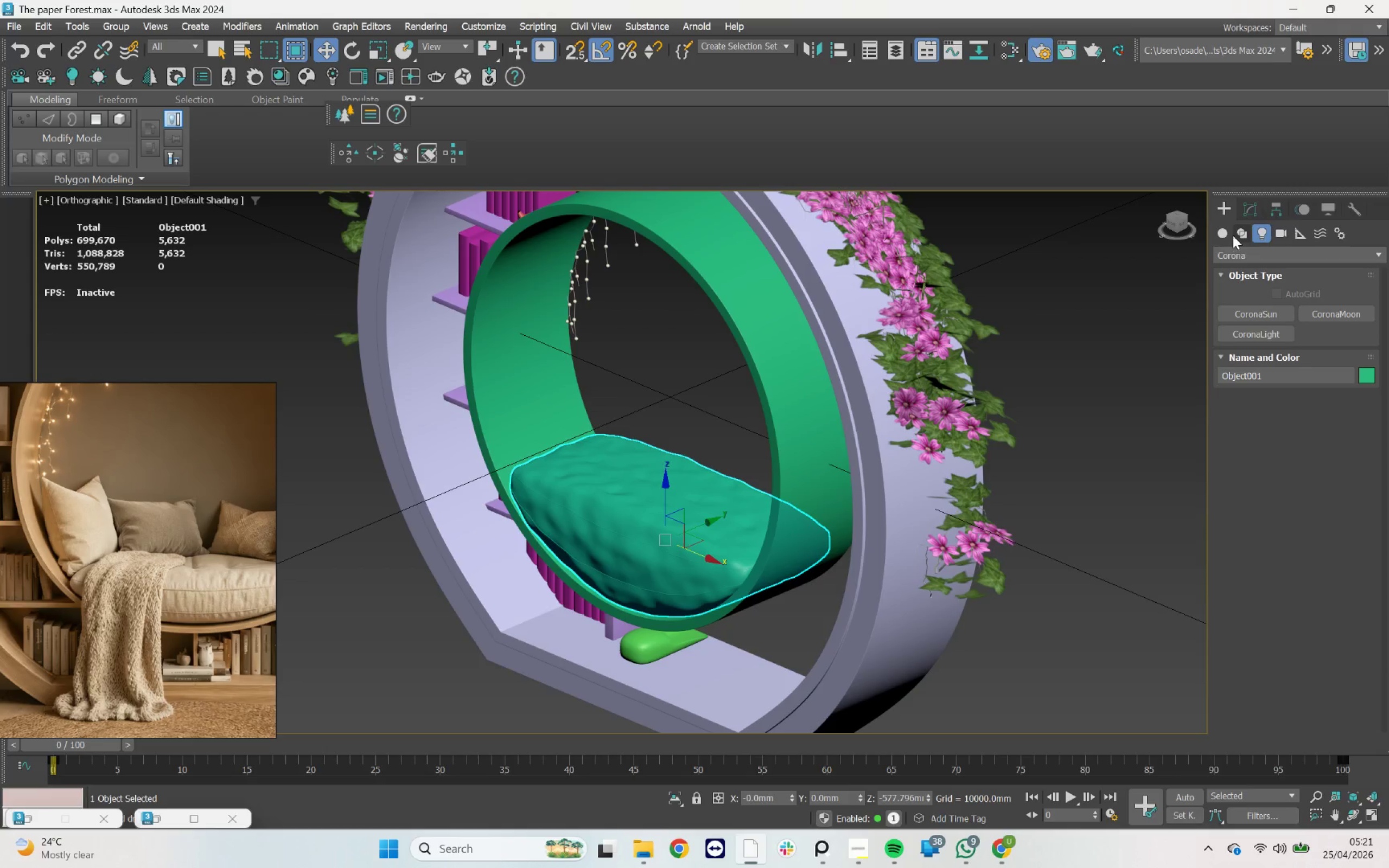 
left_click([1229, 235])
 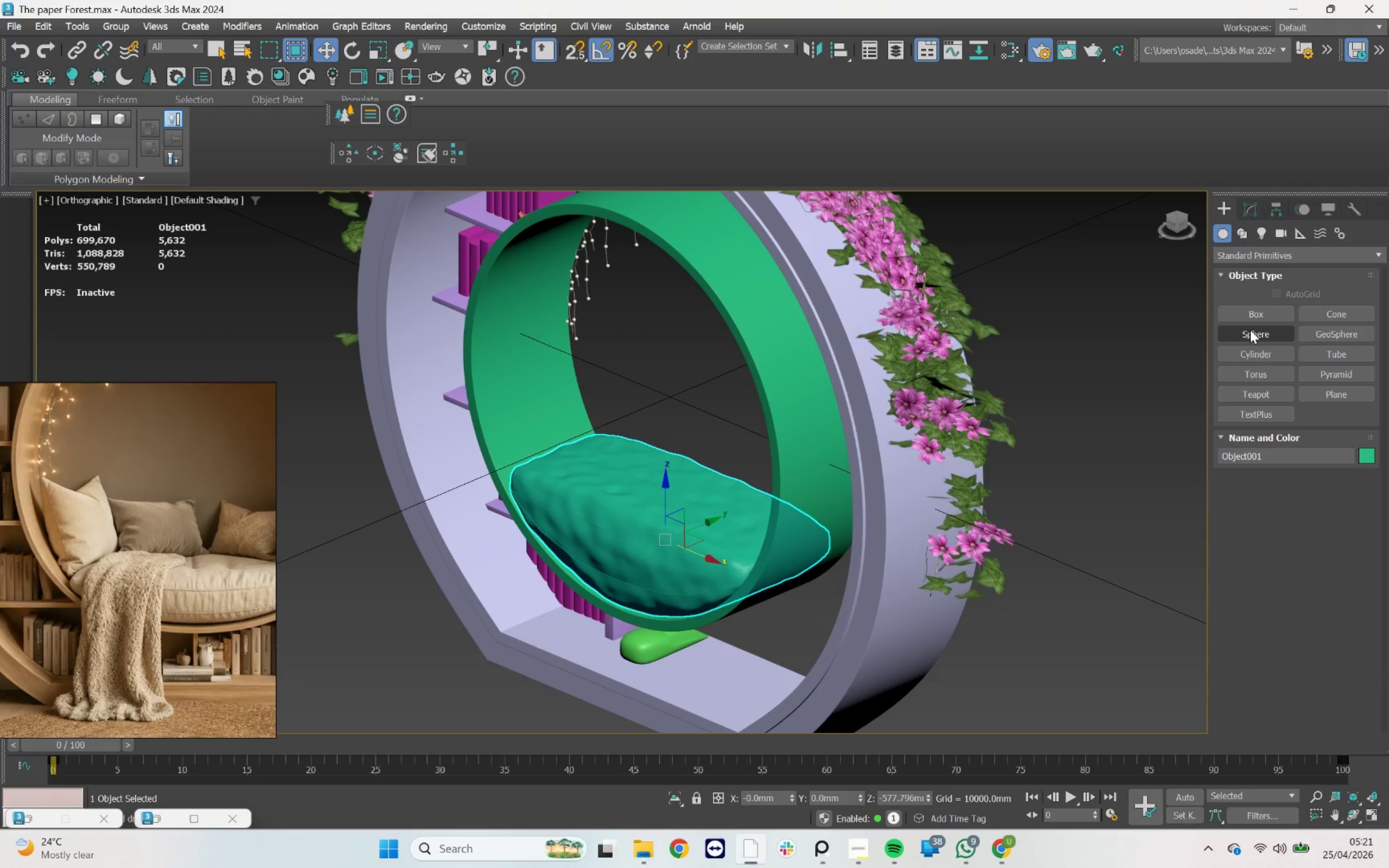 
left_click([1253, 316])
 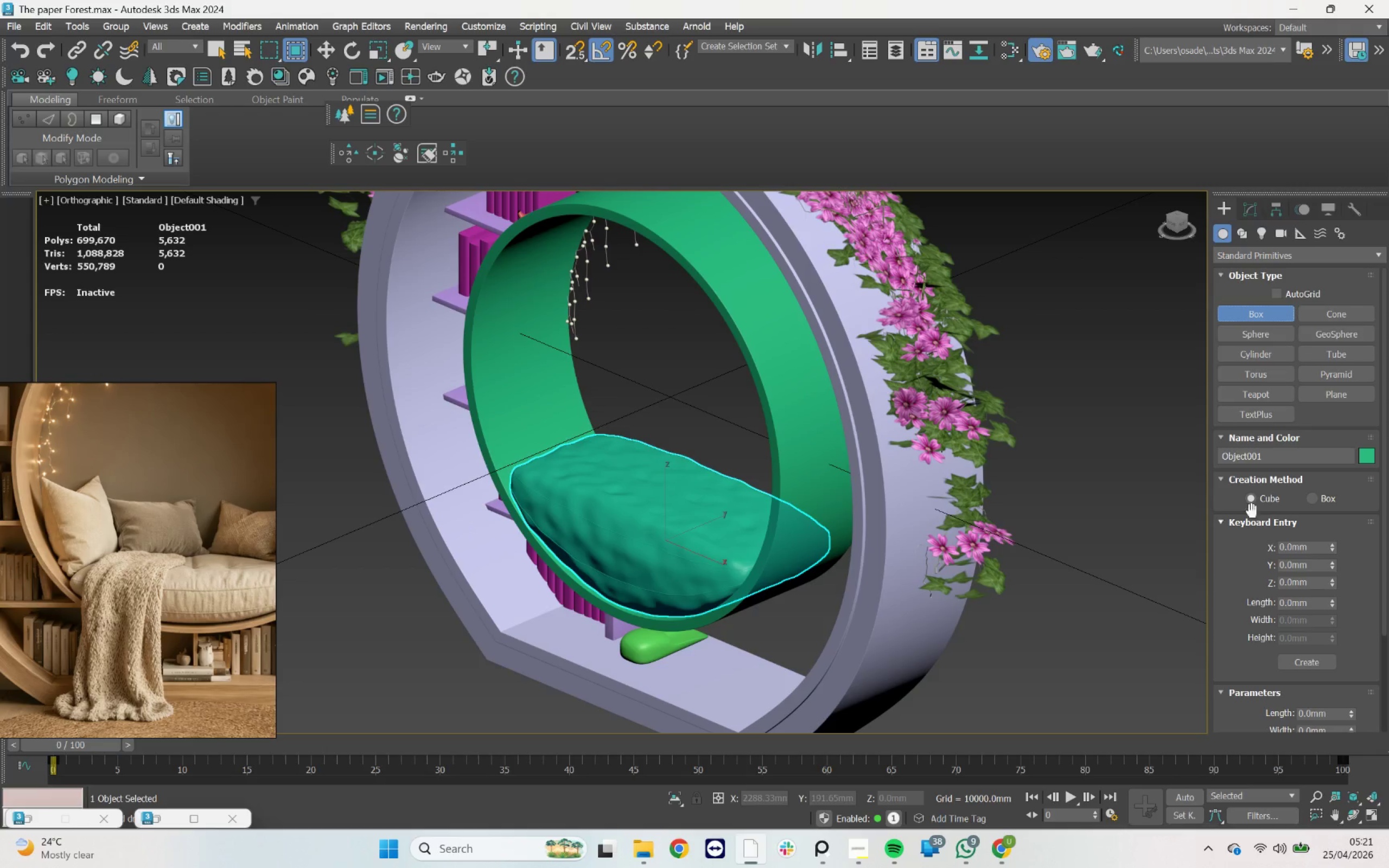 
left_click_drag(start_coordinate=[577, 454], to_coordinate=[598, 474])
 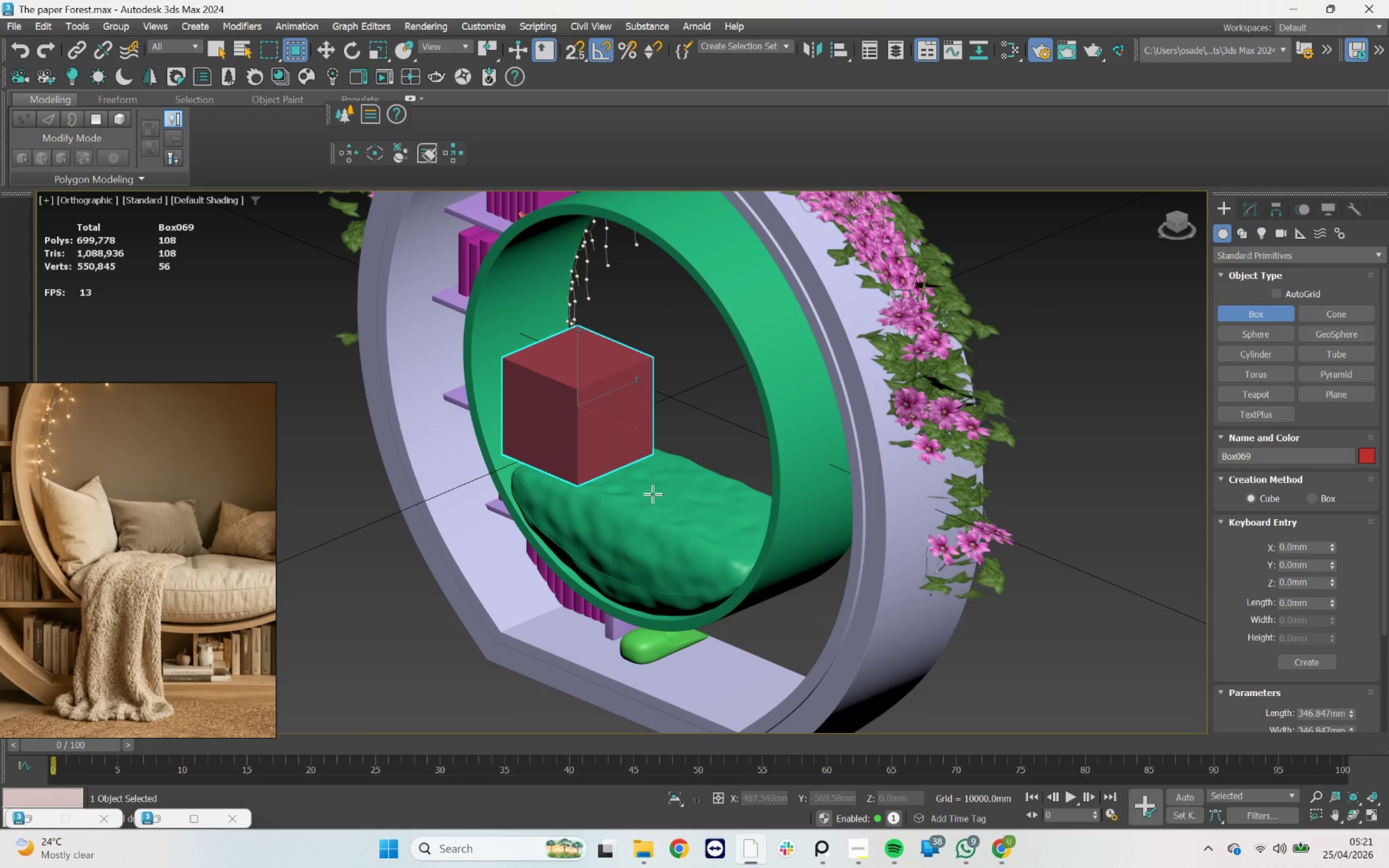 
hold_key(key=AltLeft, duration=1.07)
 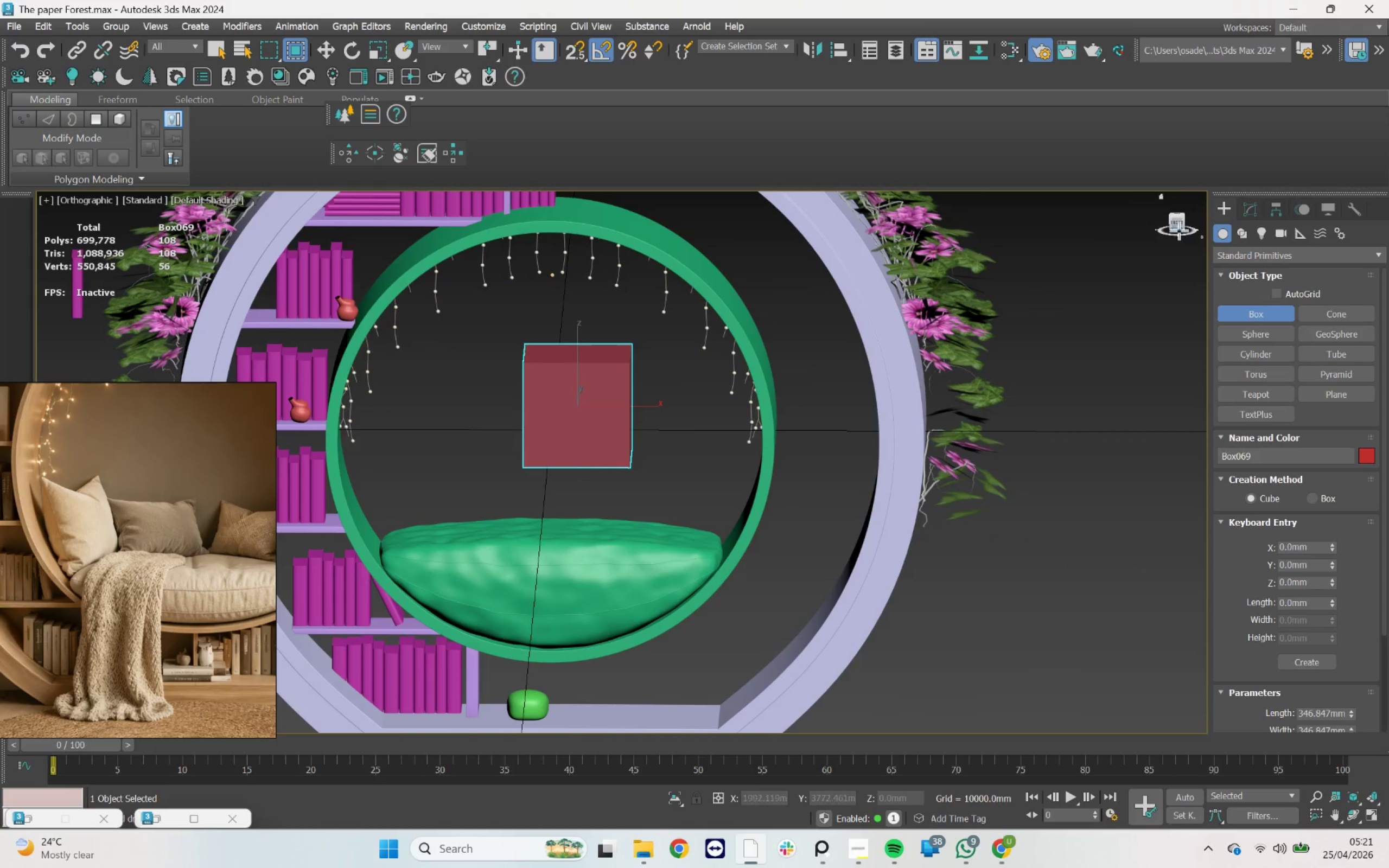 
left_click([1178, 223])
 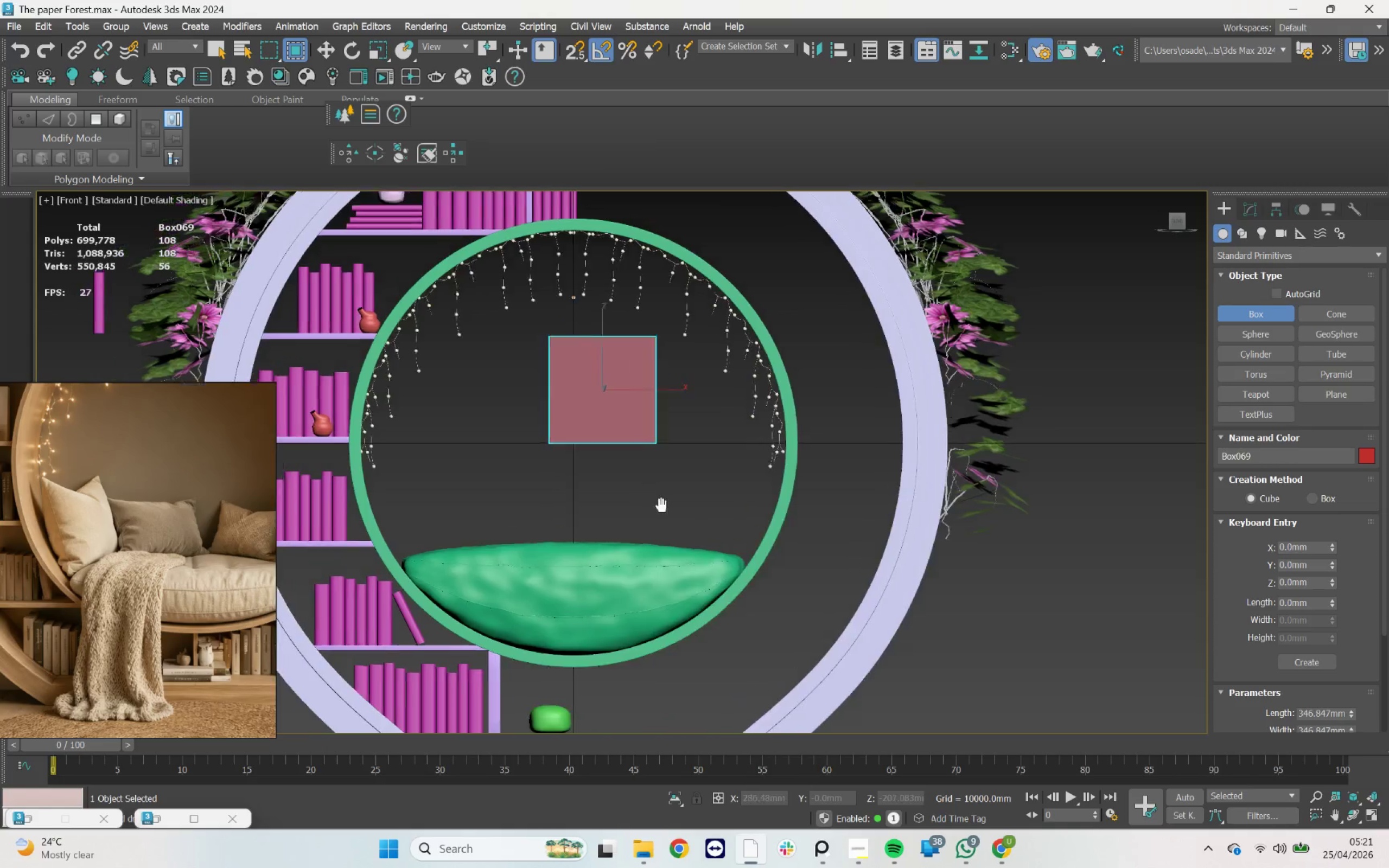 
key(W)
 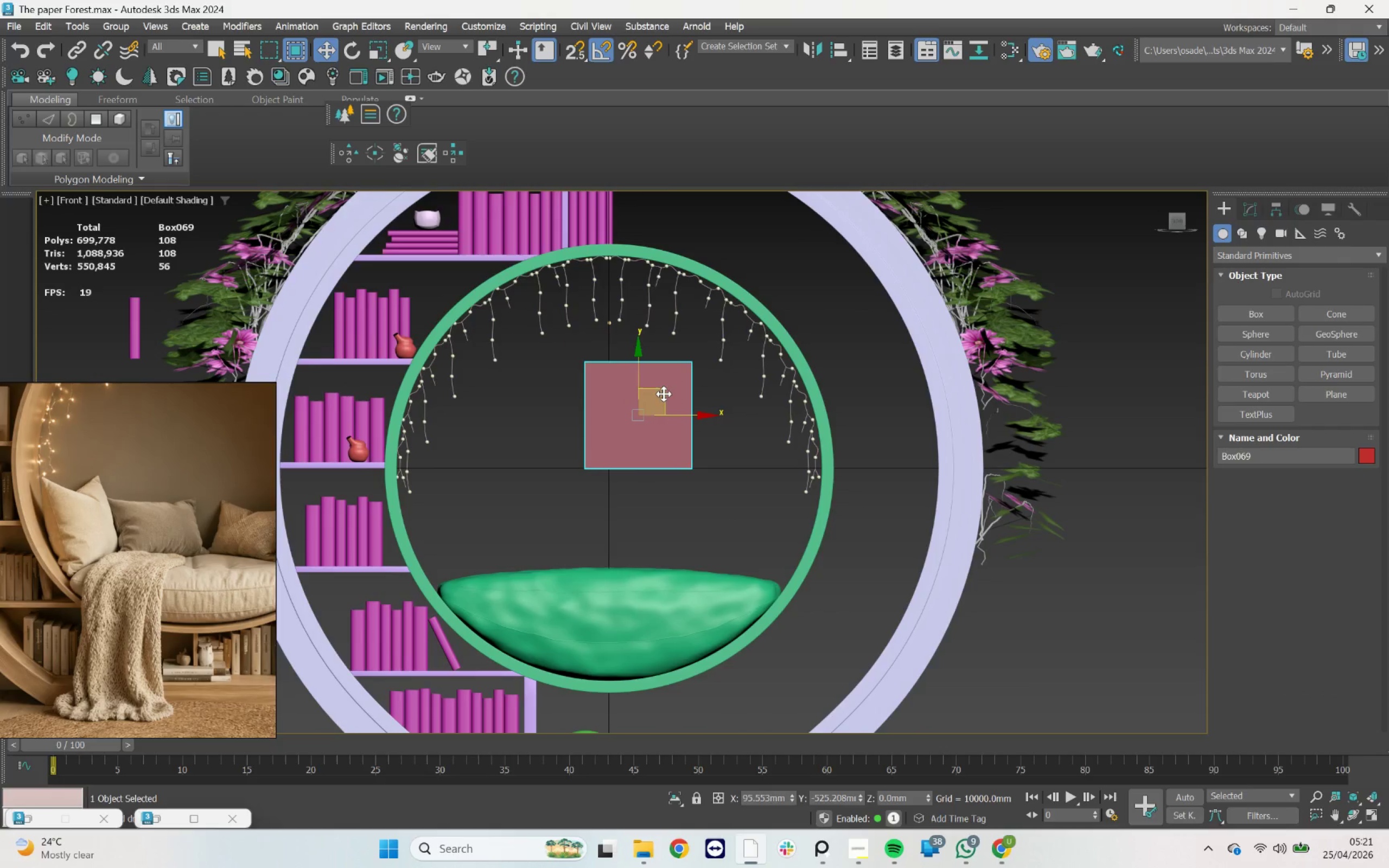 
left_click_drag(start_coordinate=[664, 393], to_coordinate=[504, 490])
 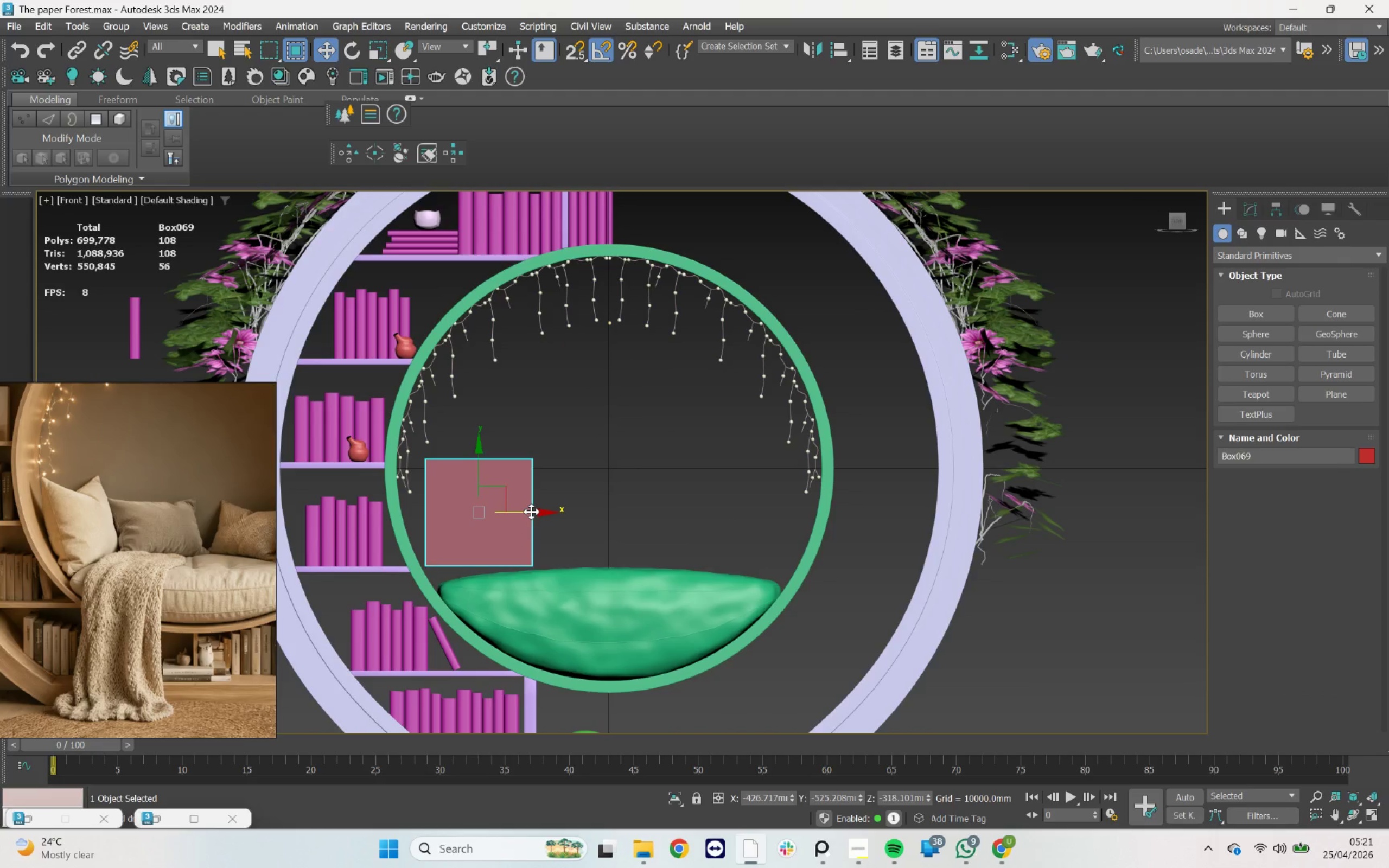 
key(R)
 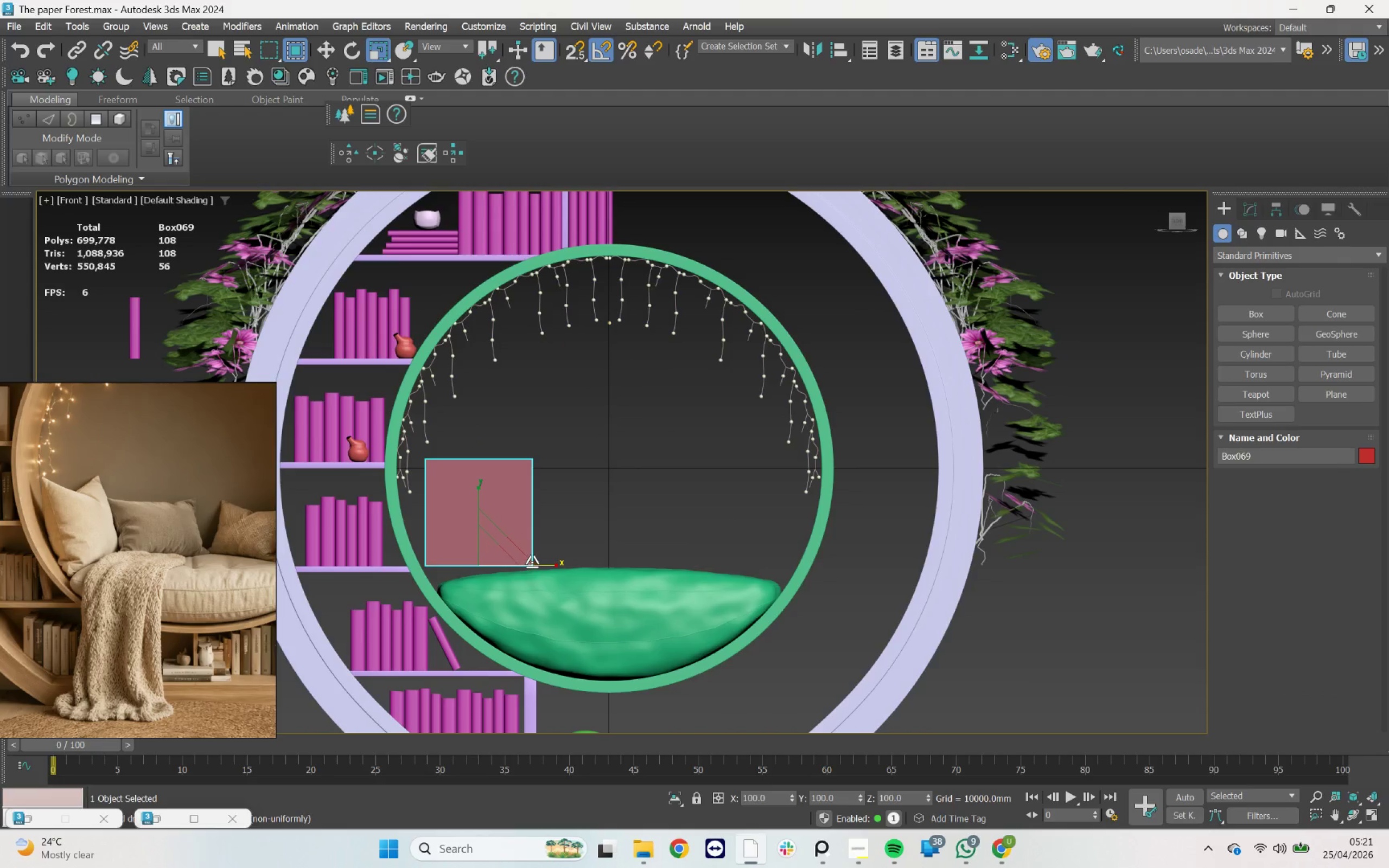 
left_click_drag(start_coordinate=[534, 562], to_coordinate=[523, 559])
 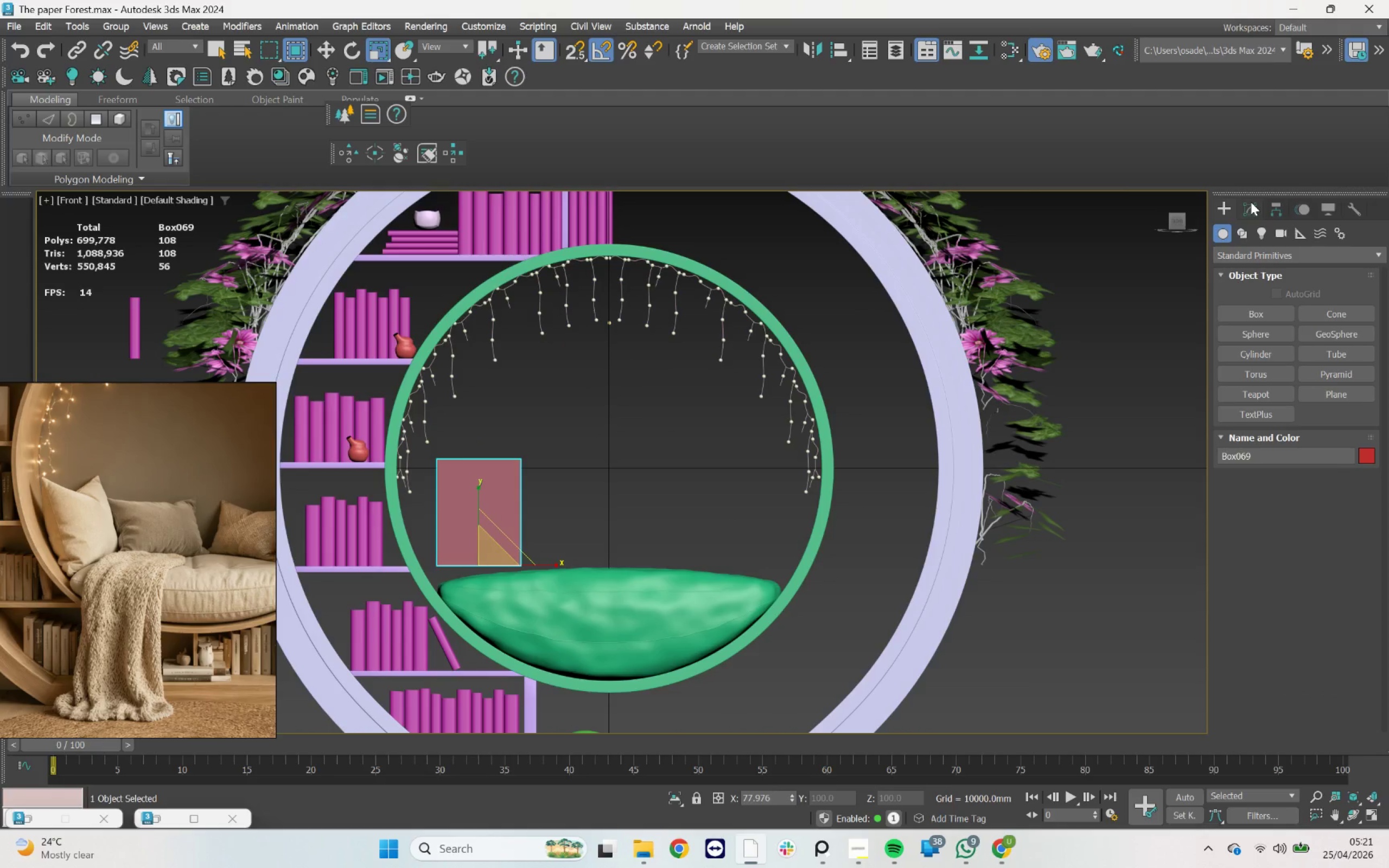 
left_click([1252, 209])
 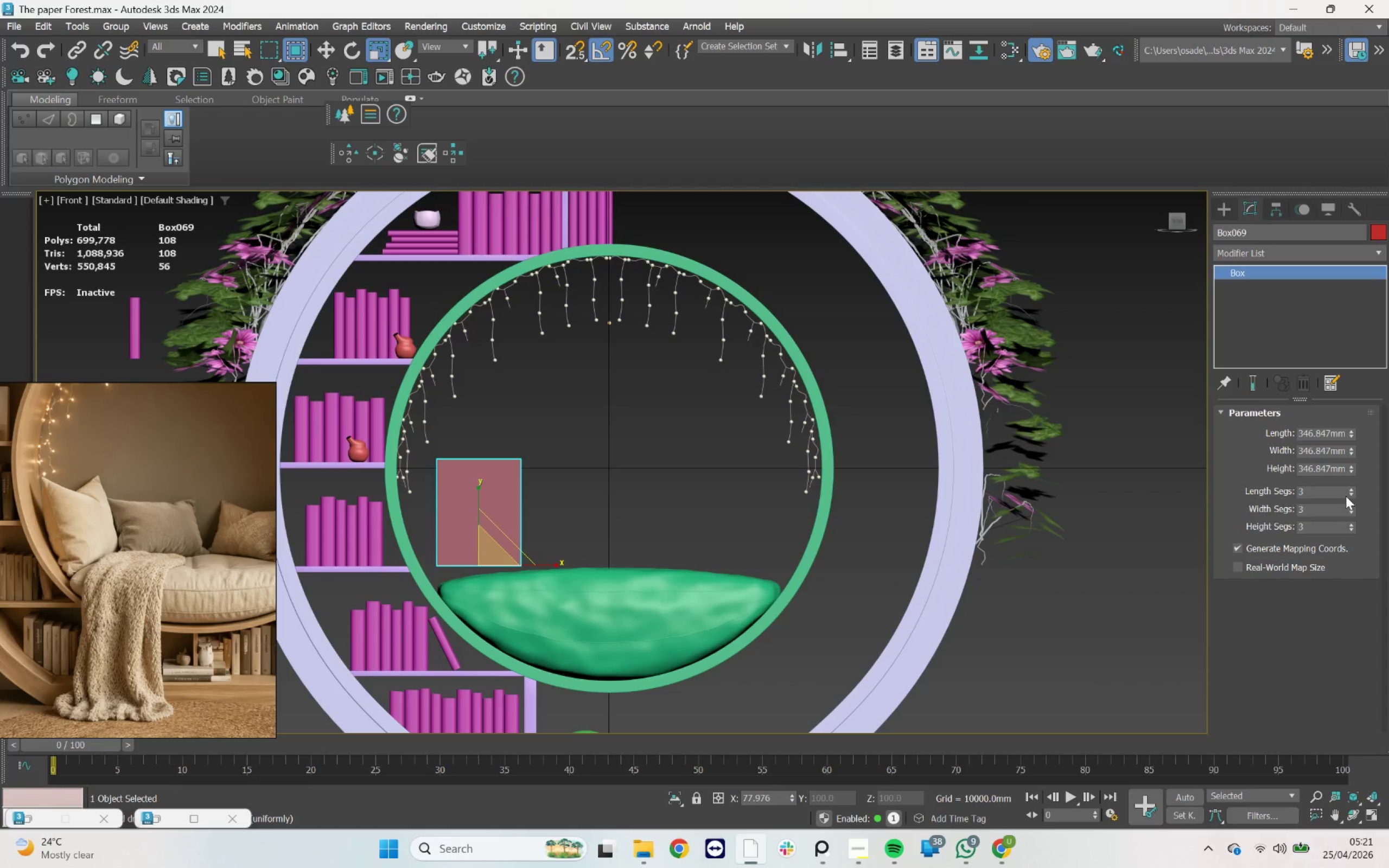 
key(F4)
 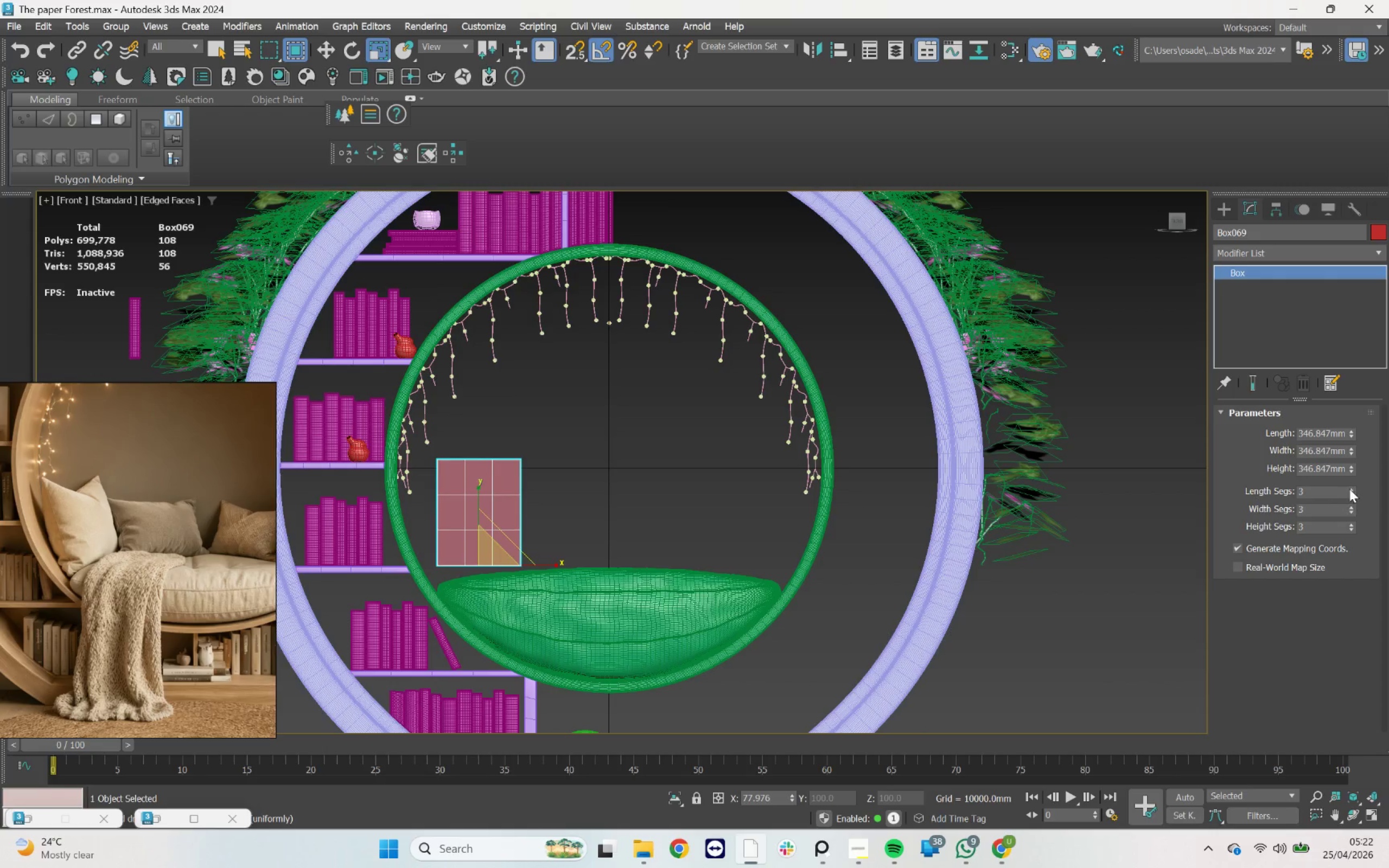 
left_click_drag(start_coordinate=[1333, 491], to_coordinate=[1250, 496])
 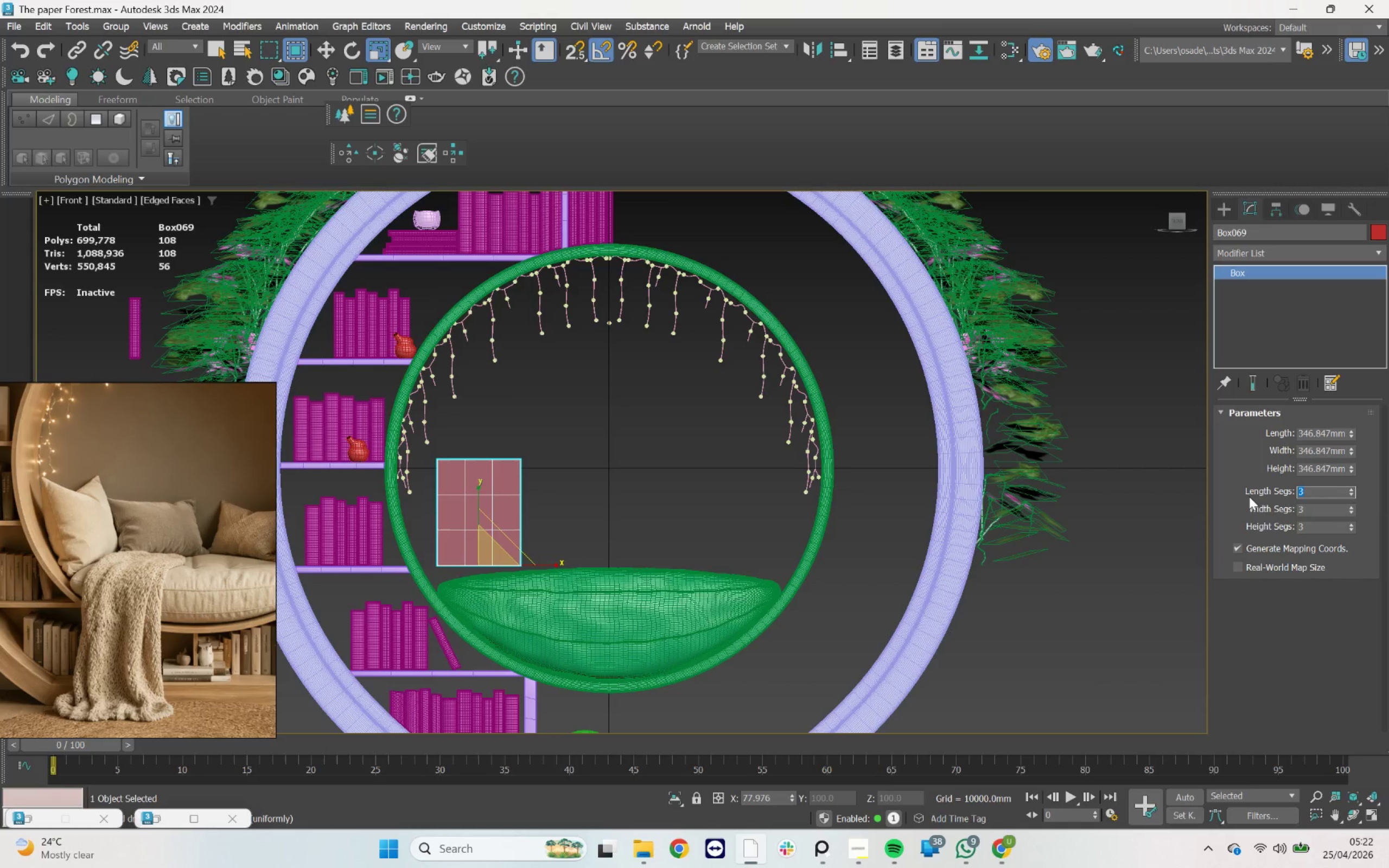 
key(3)
 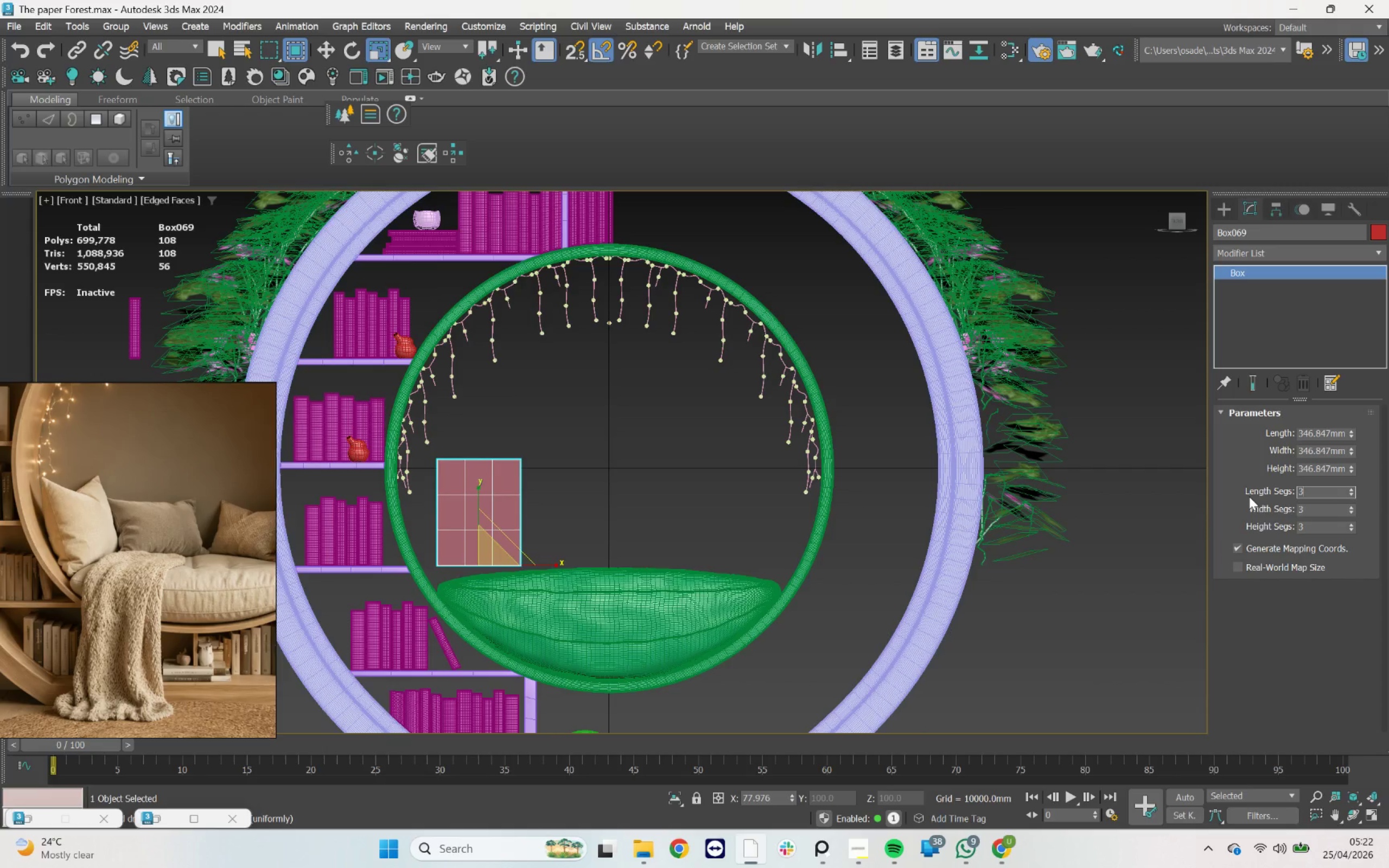 
key(0)
 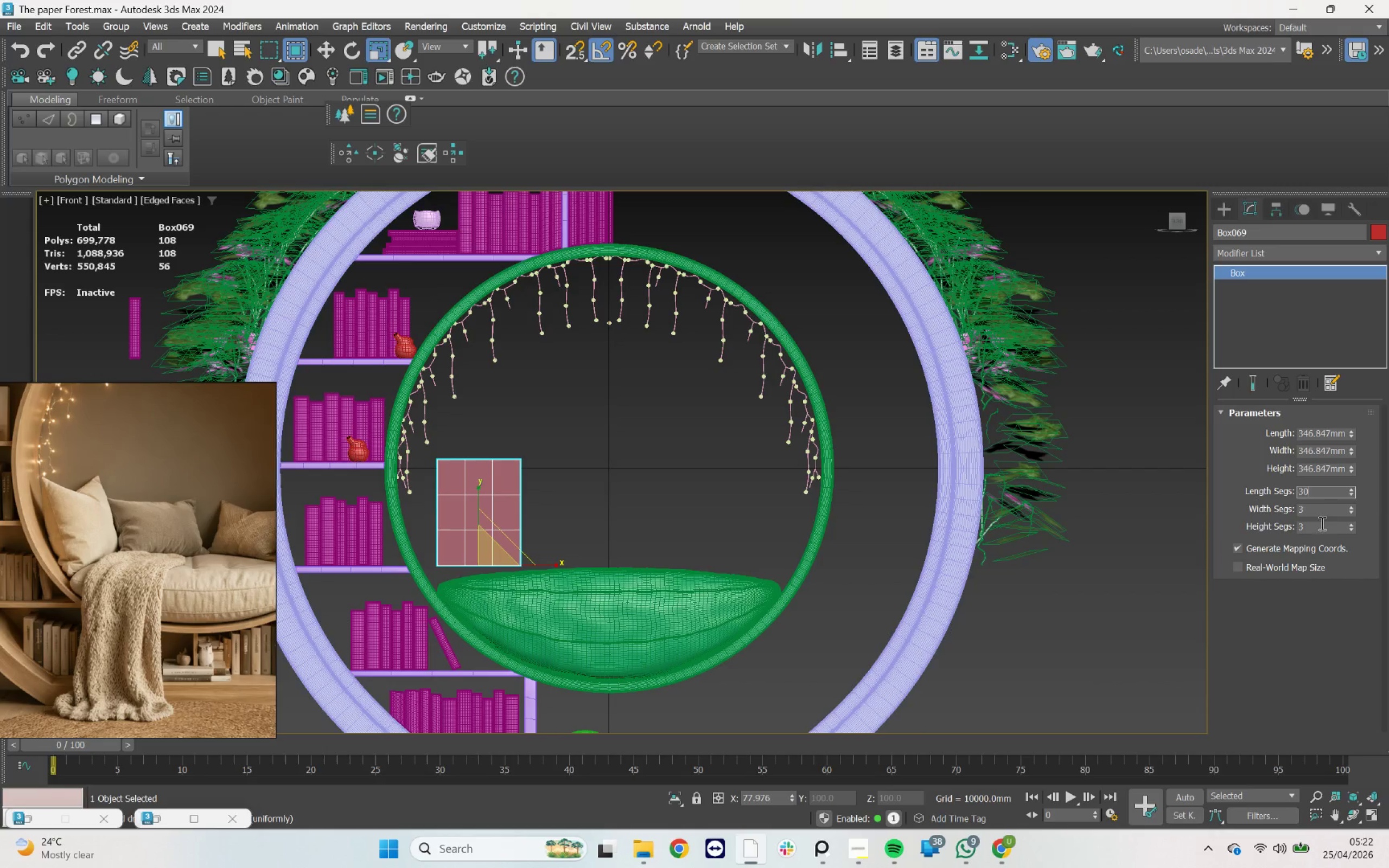 
left_click([1320, 512])
 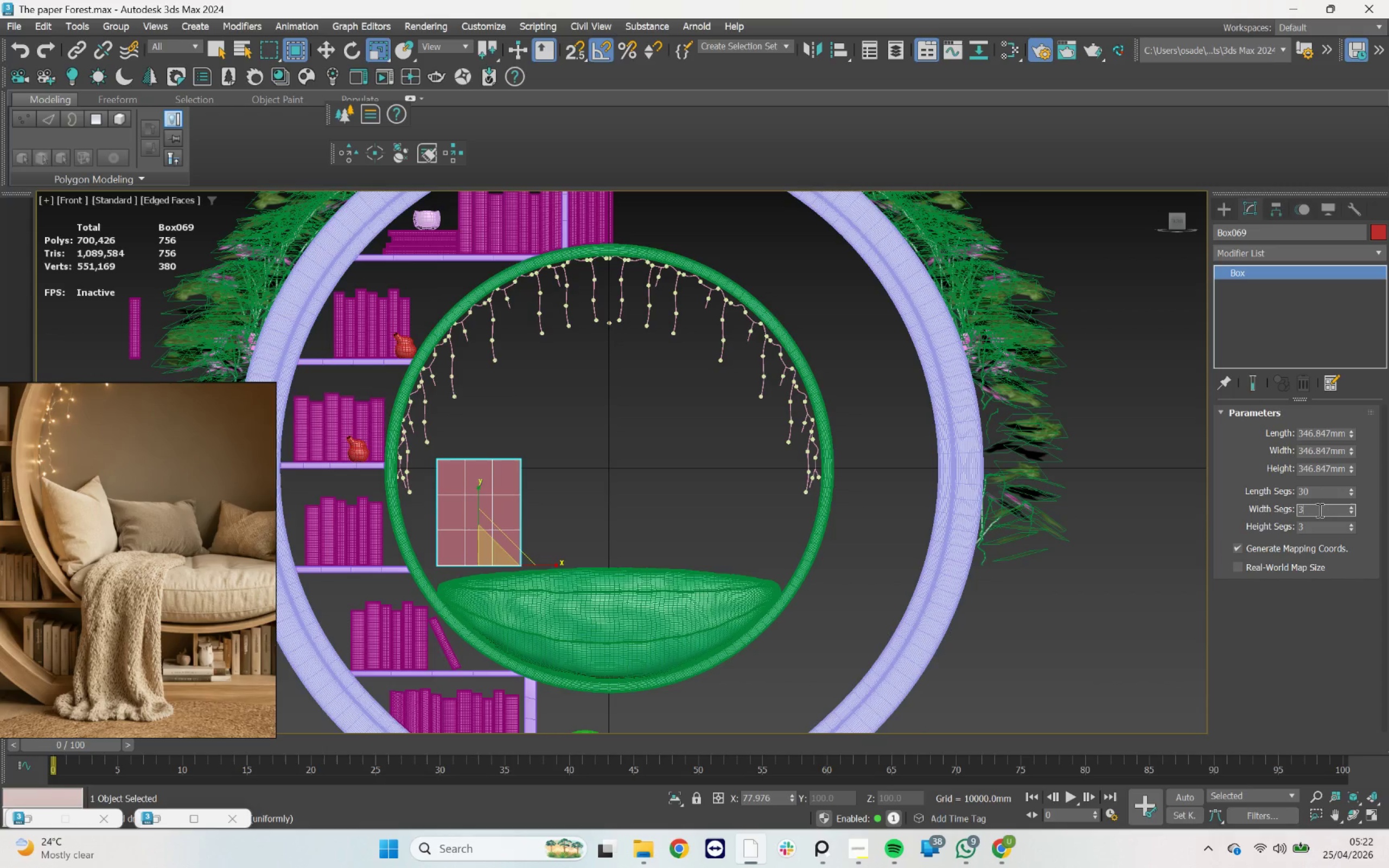 
left_click_drag(start_coordinate=[1318, 509], to_coordinate=[1242, 509])
 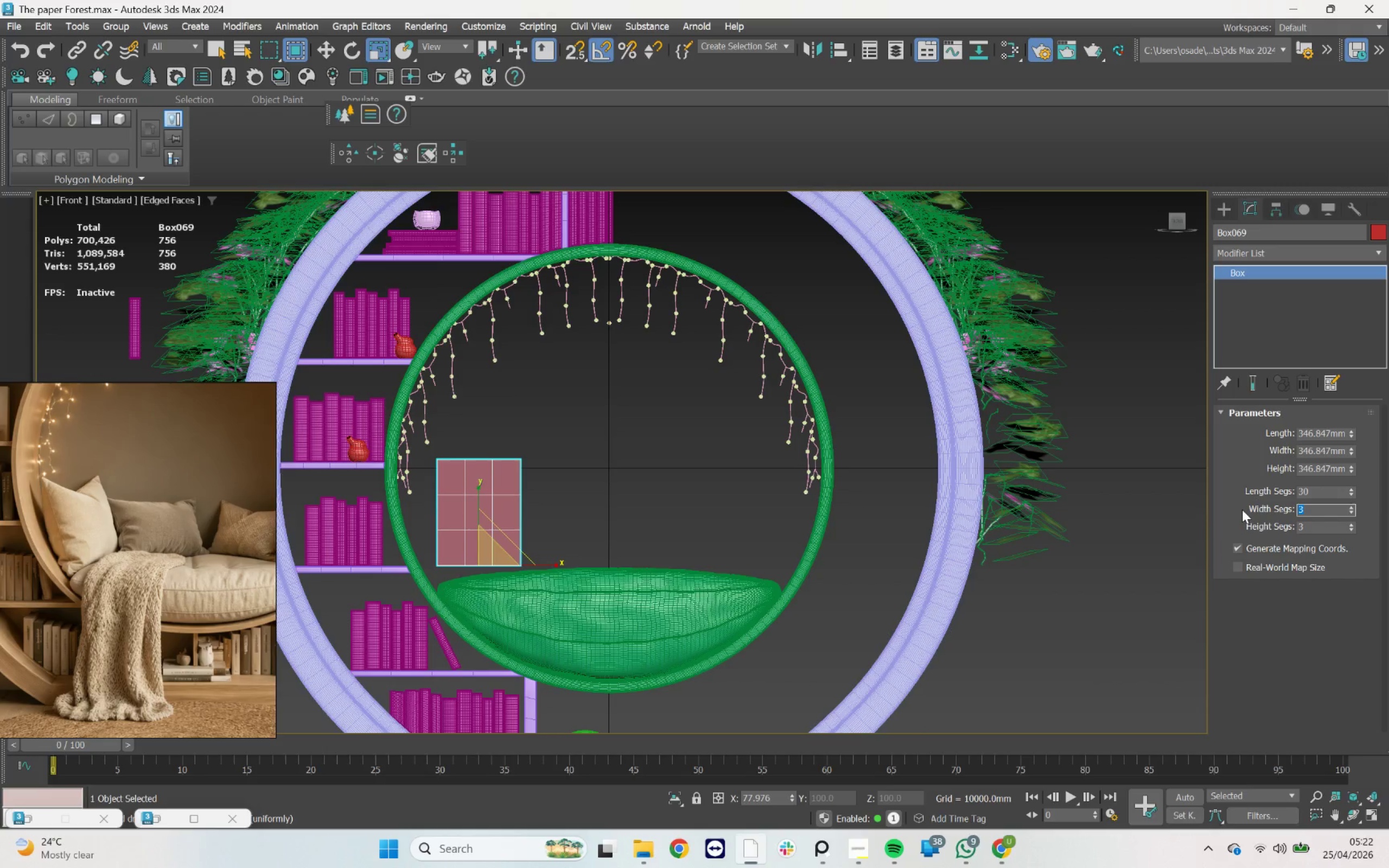 
type(23)
key(Backspace)
key(Backspace)
key(Backspace)
type(30)
 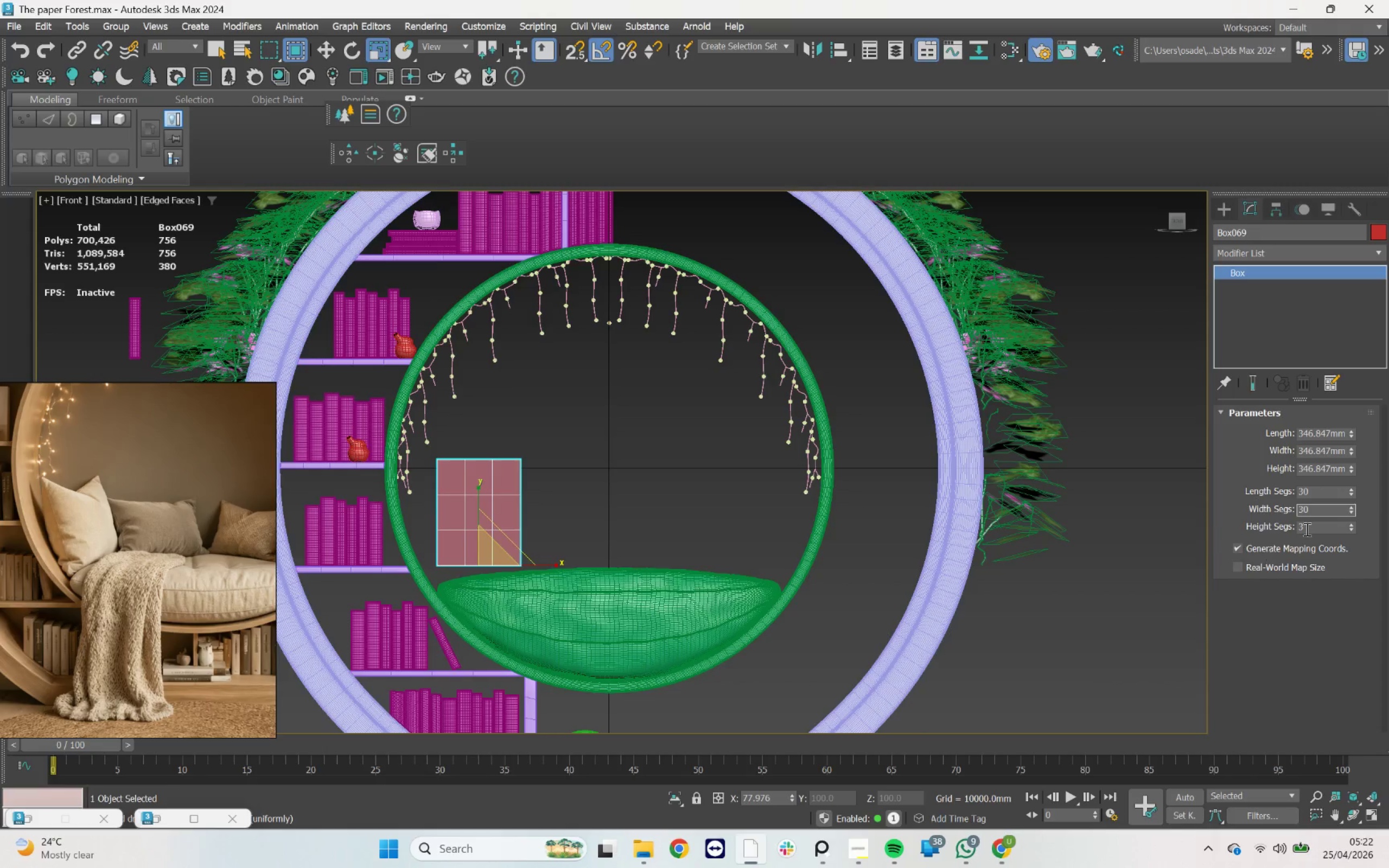 
left_click([1307, 528])
 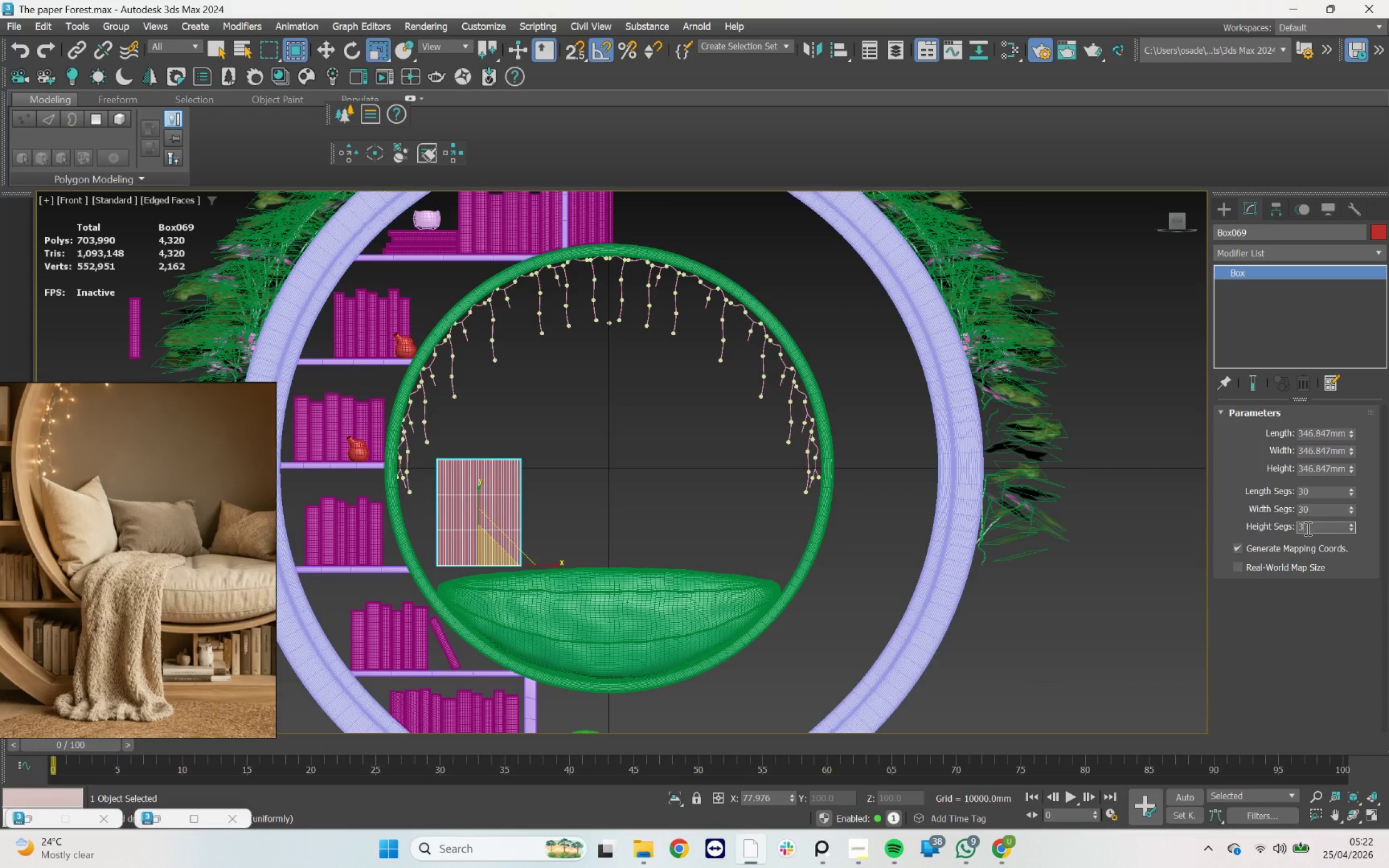 
key(0)
 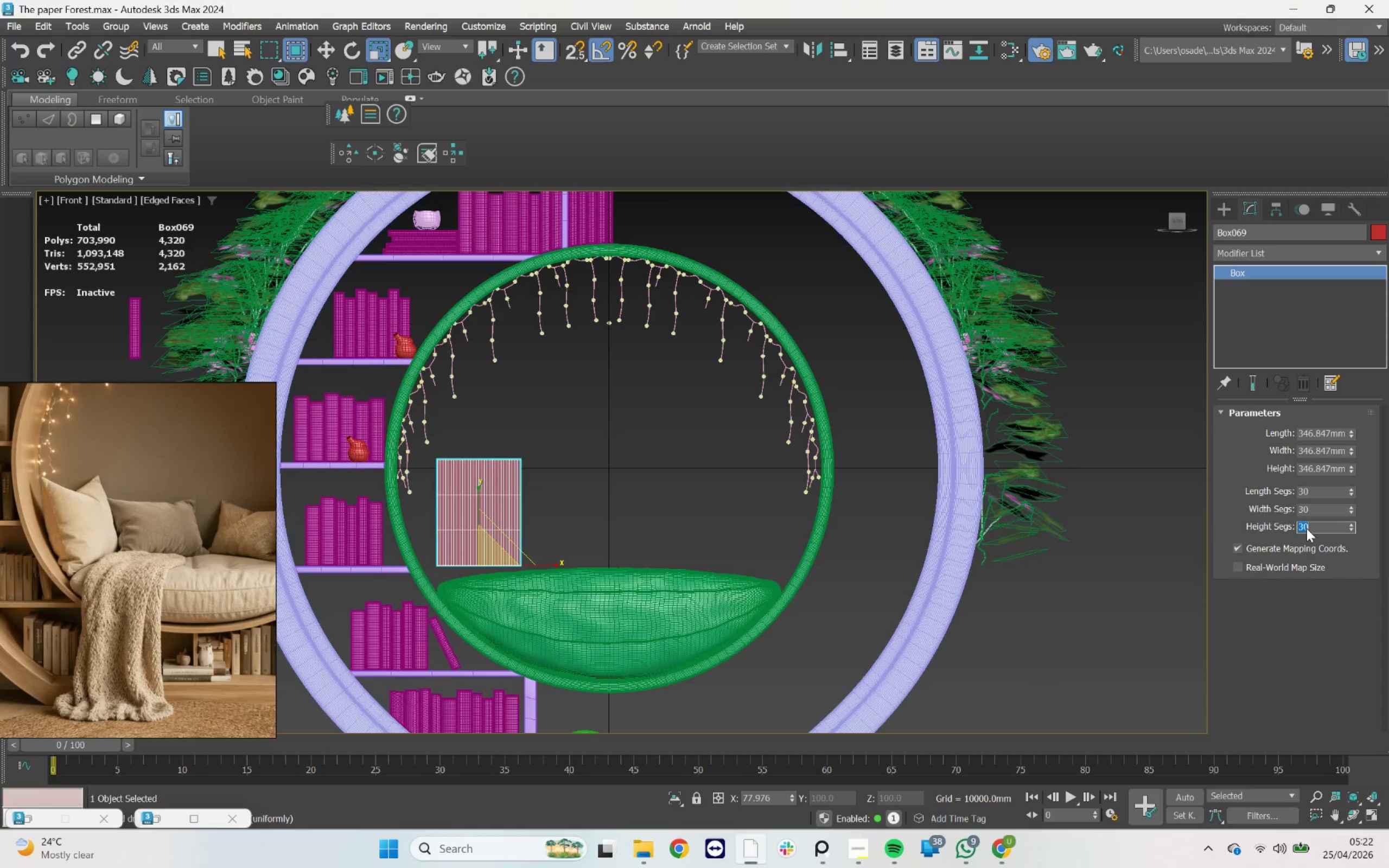 
key(Enter)
 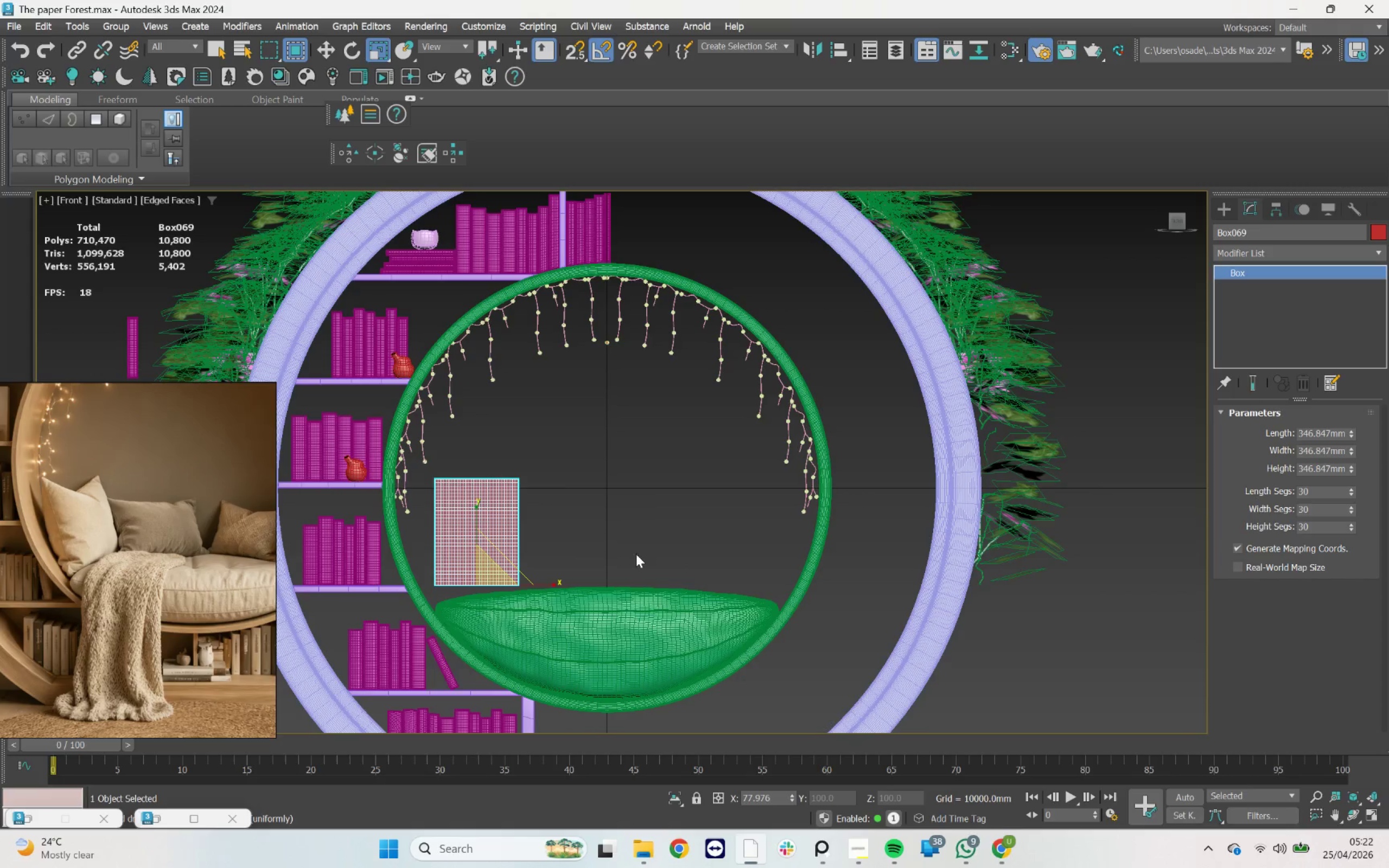 
left_click([698, 489])
 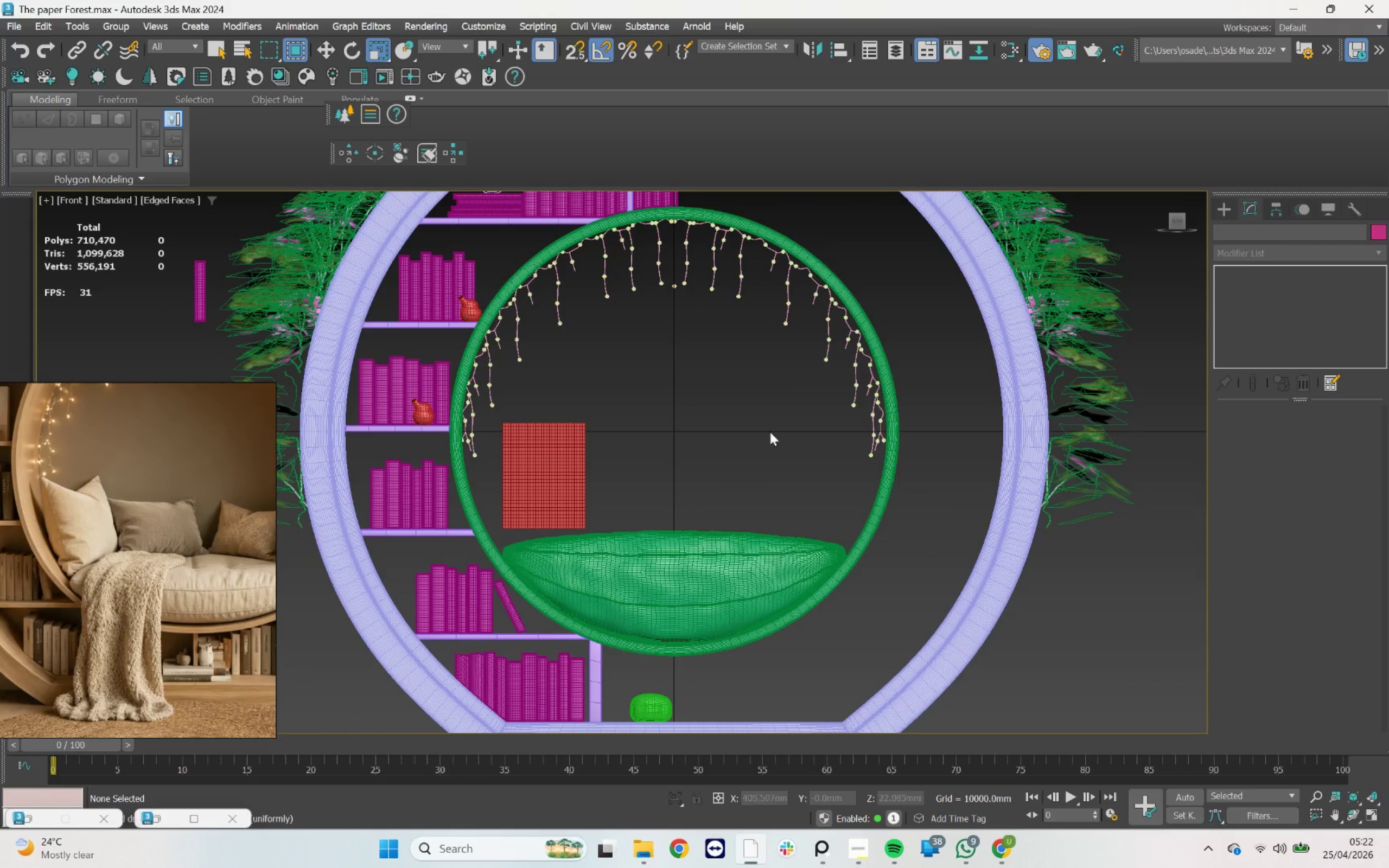 
left_click([572, 458])
 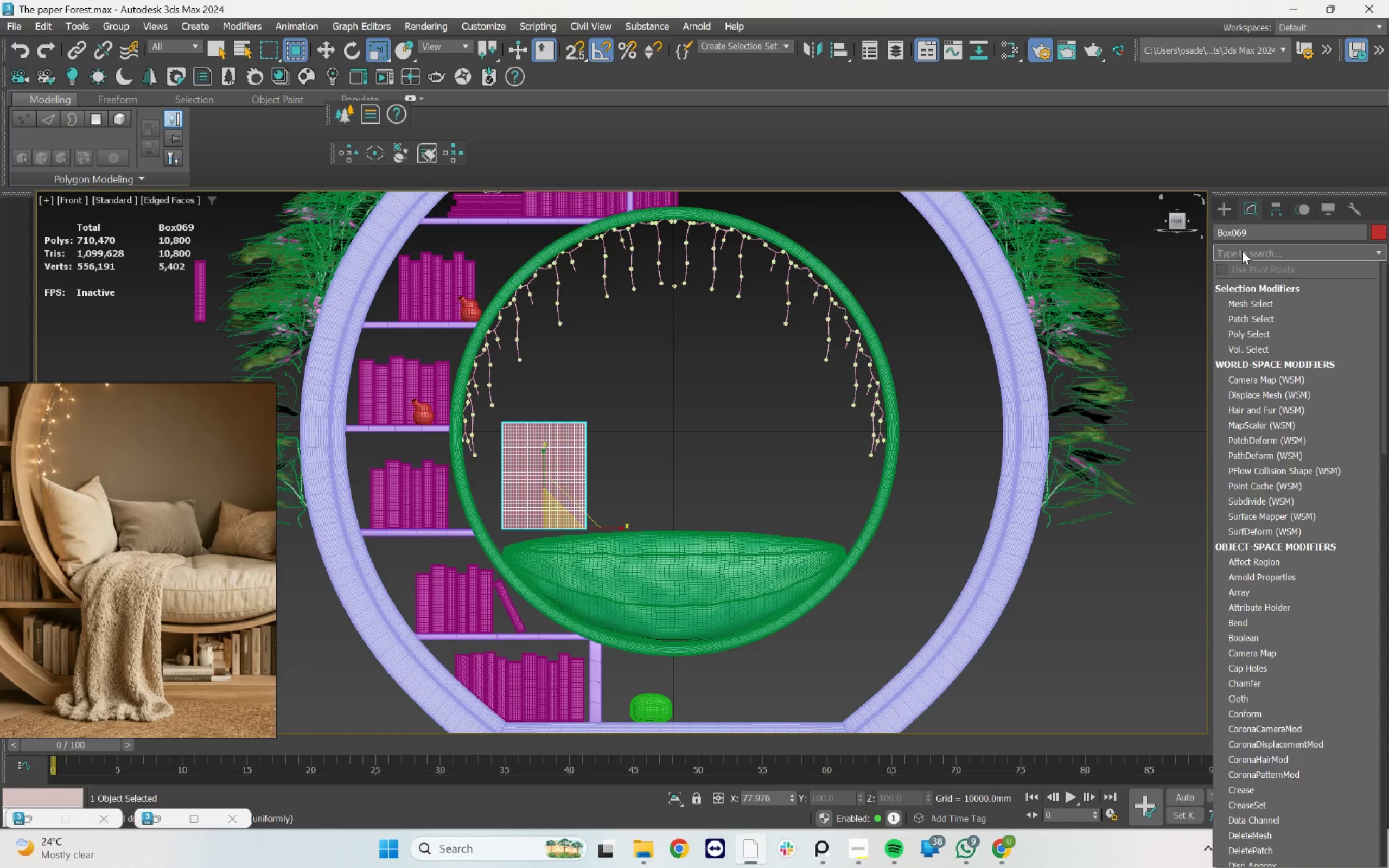 
type(cloth)
 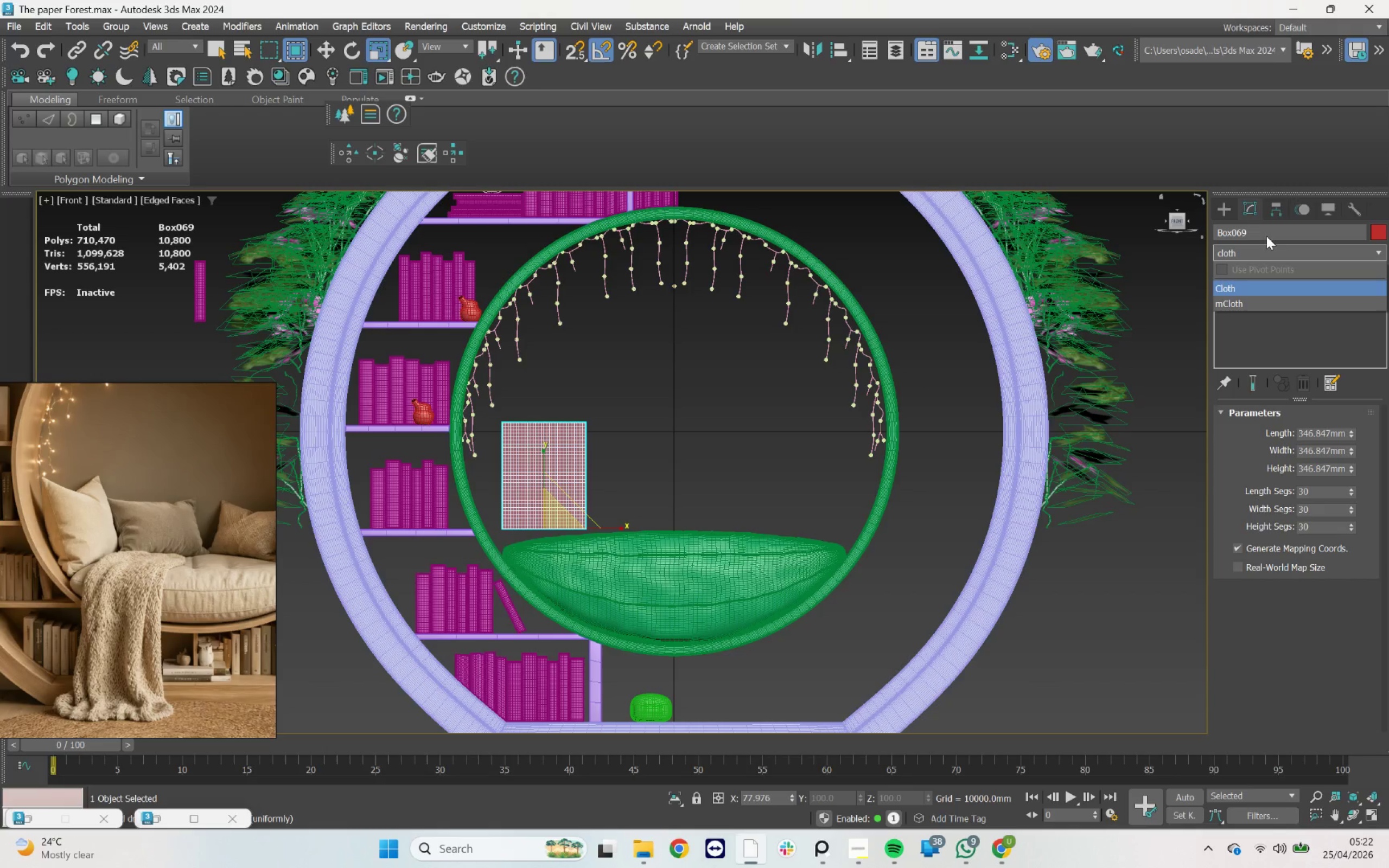 
left_click([1248, 288])
 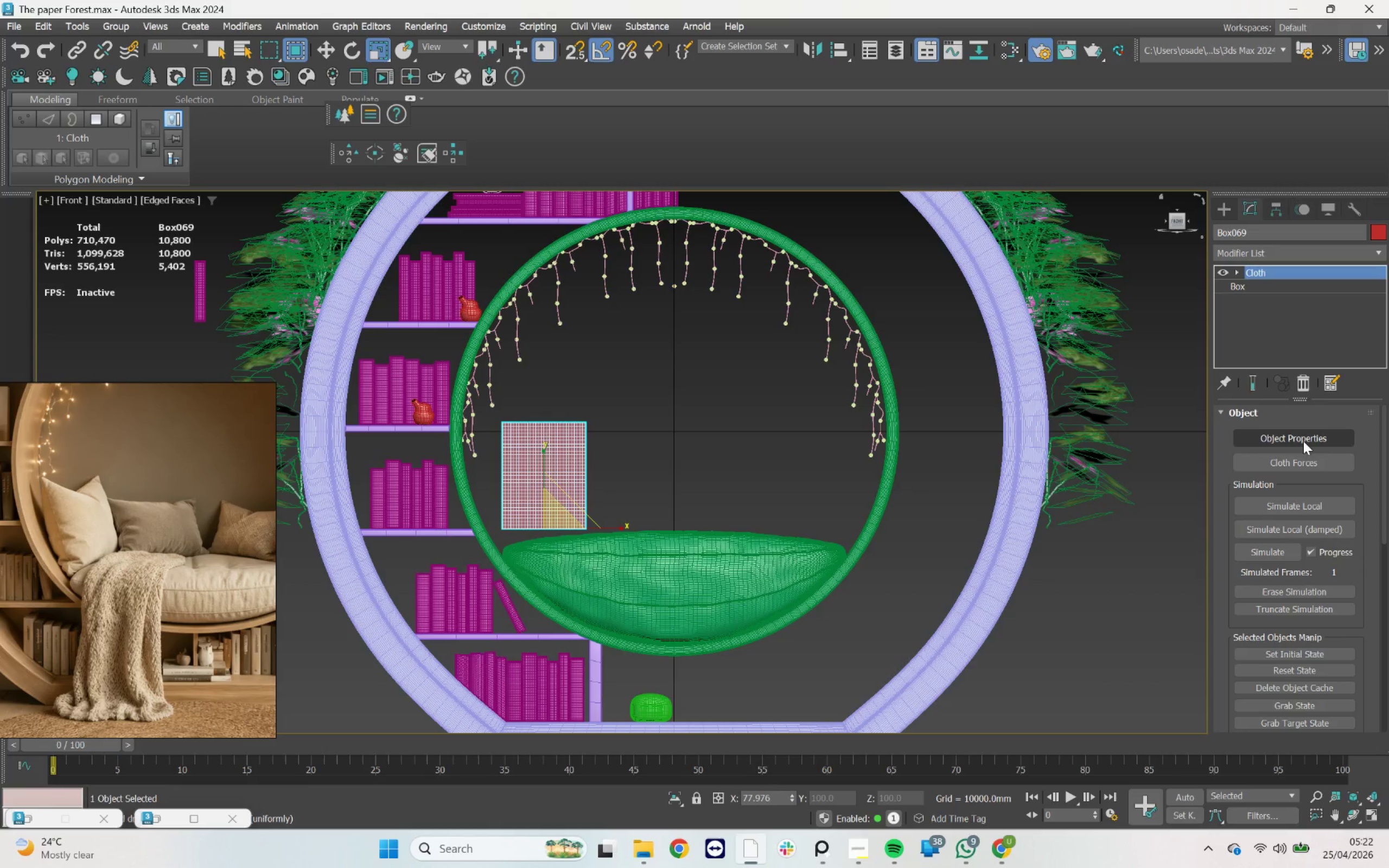 
left_click([1303, 441])
 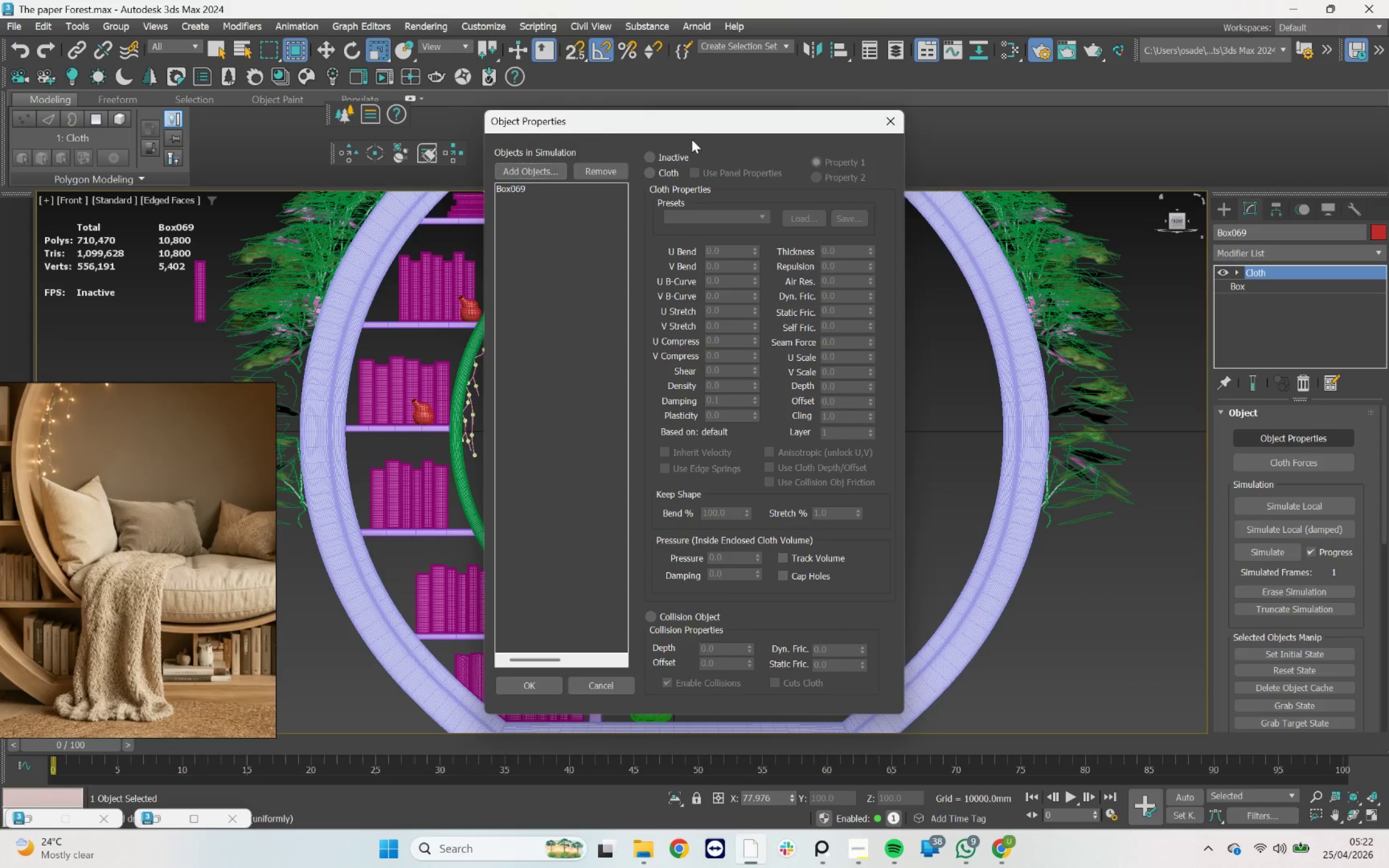 
left_click_drag(start_coordinate=[714, 127], to_coordinate=[1114, 169])
 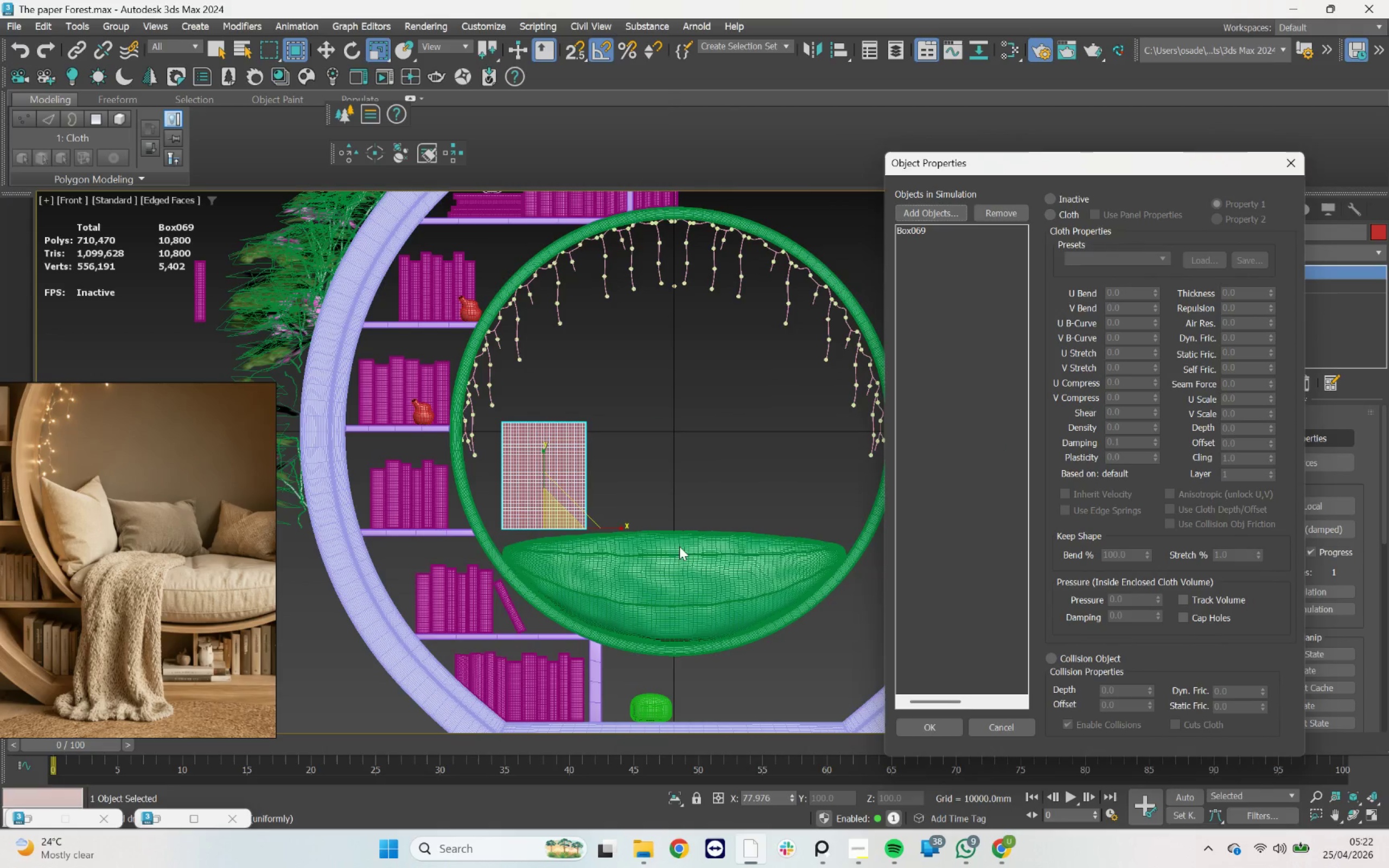 
left_click([679, 549])
 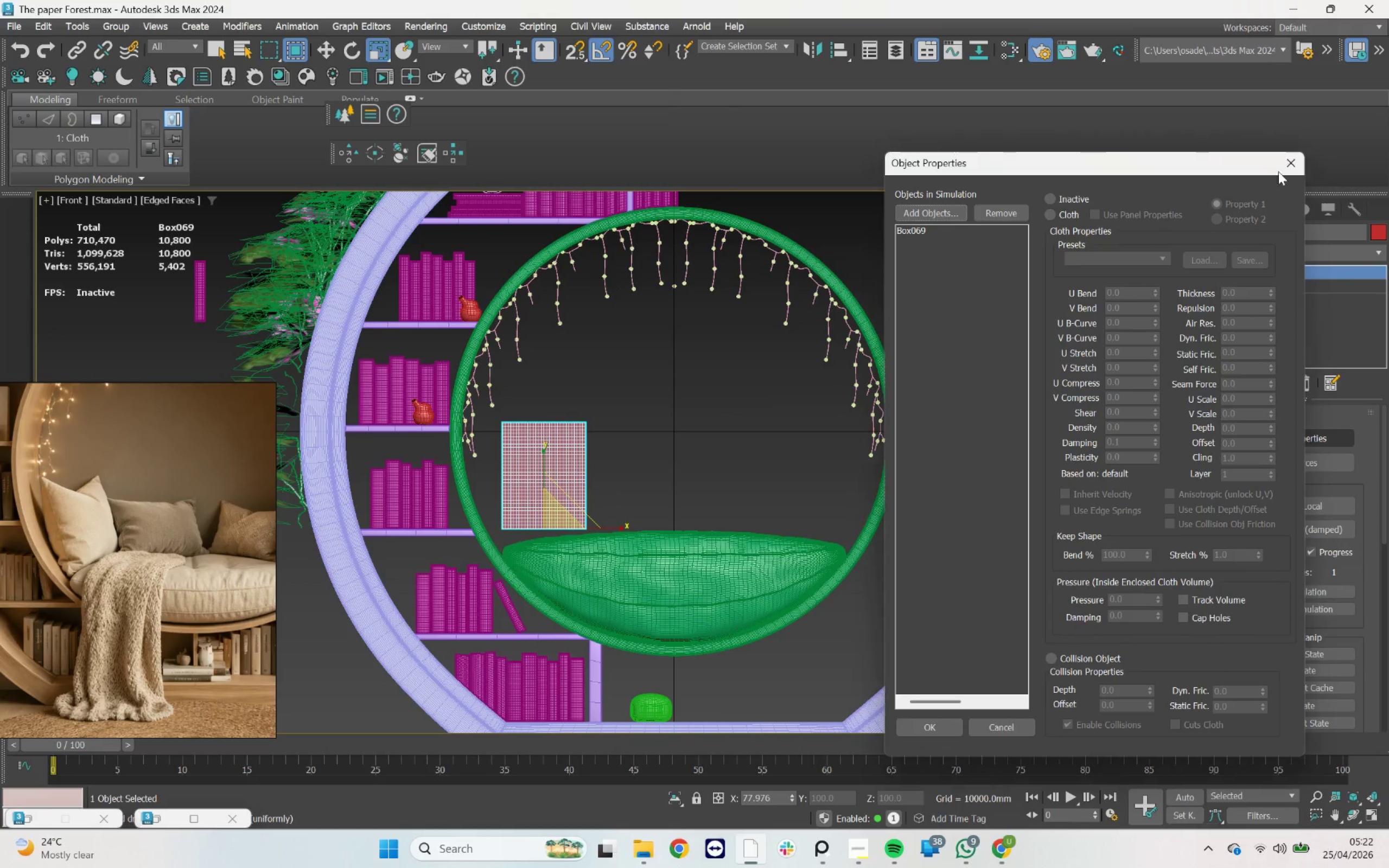 
left_click([1284, 165])
 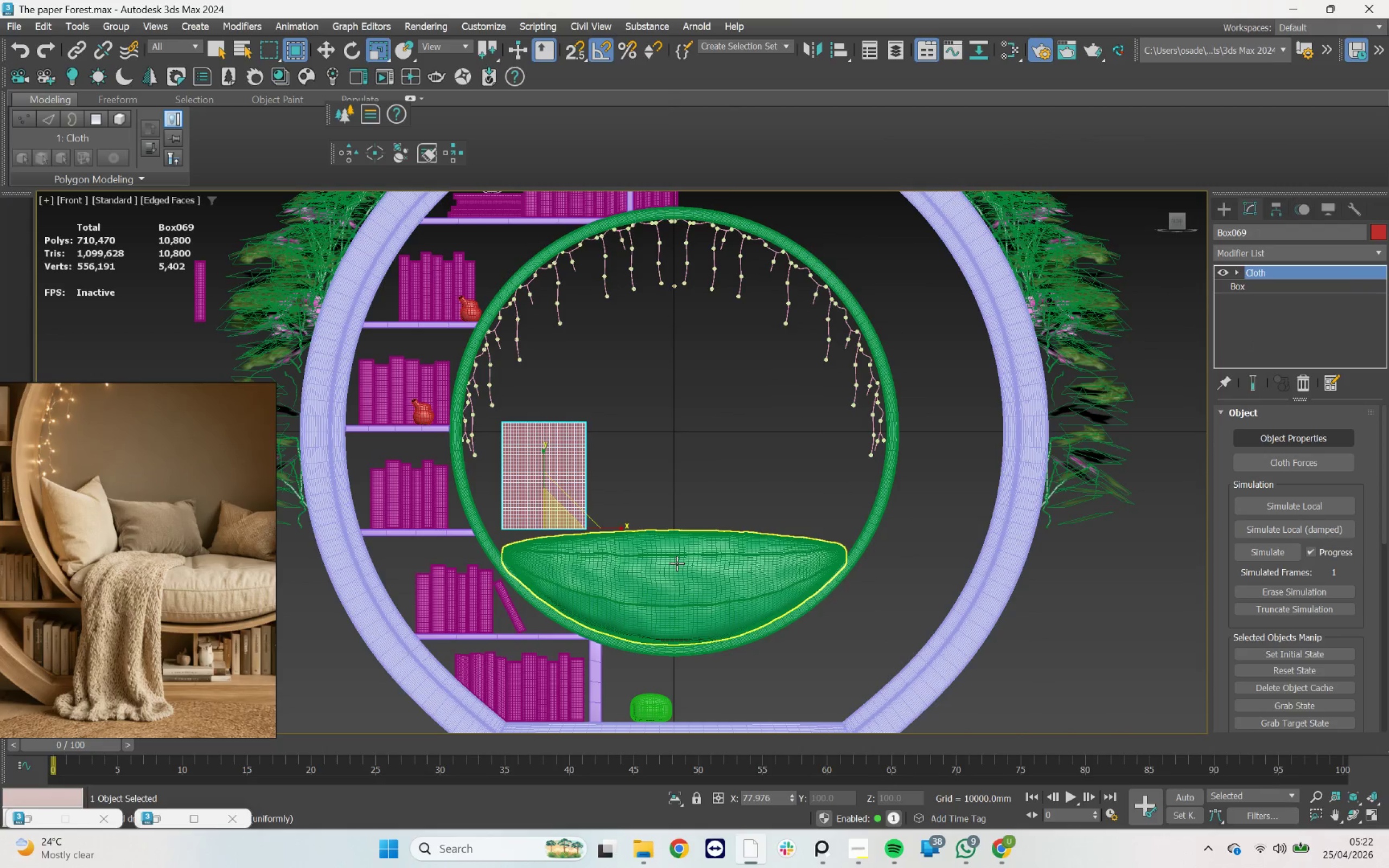 
left_click([677, 563])
 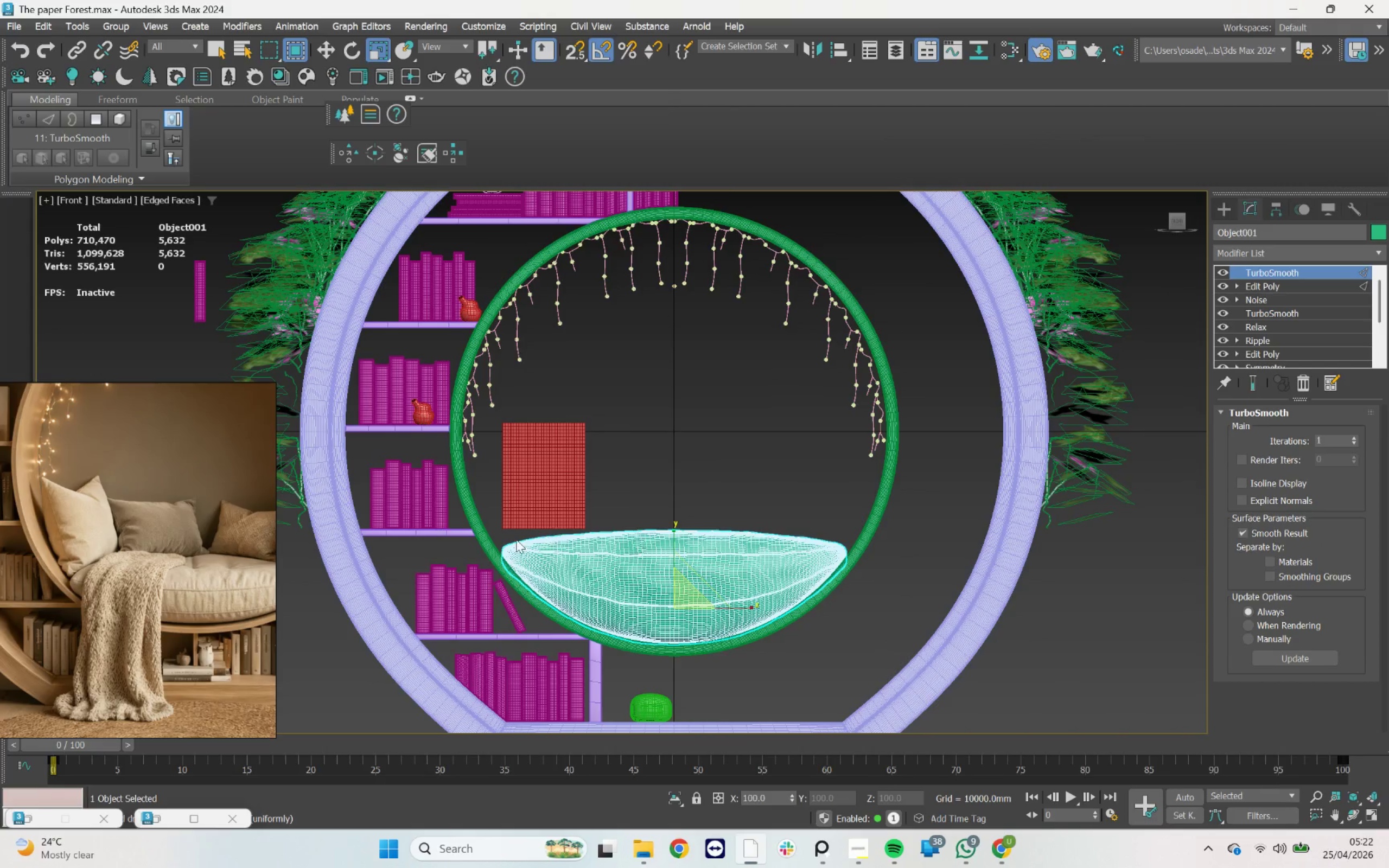 
hold_key(key=ControlLeft, duration=0.89)
left_click([482, 529])
 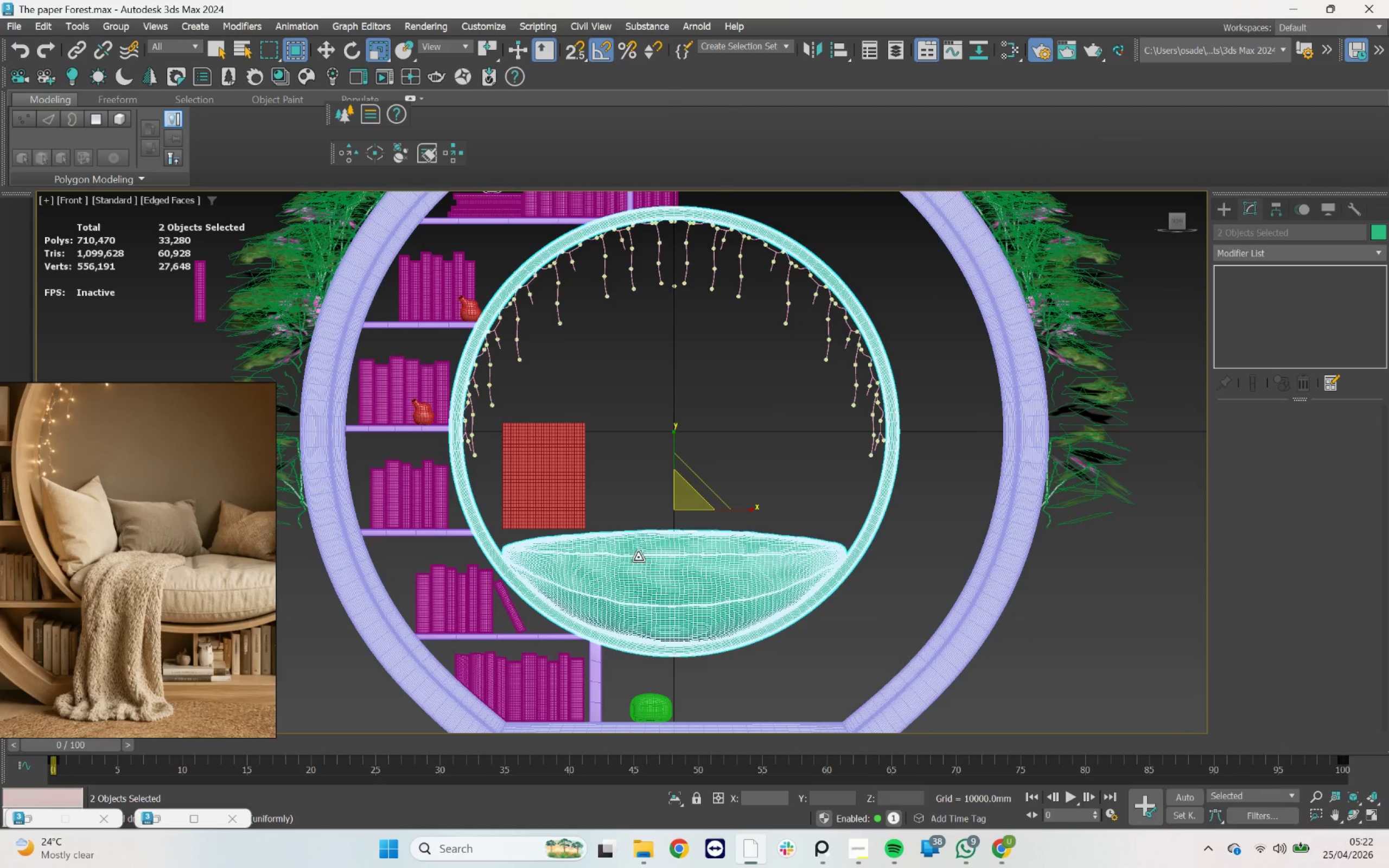 
hold_key(key=AltLeft, duration=1.3)
 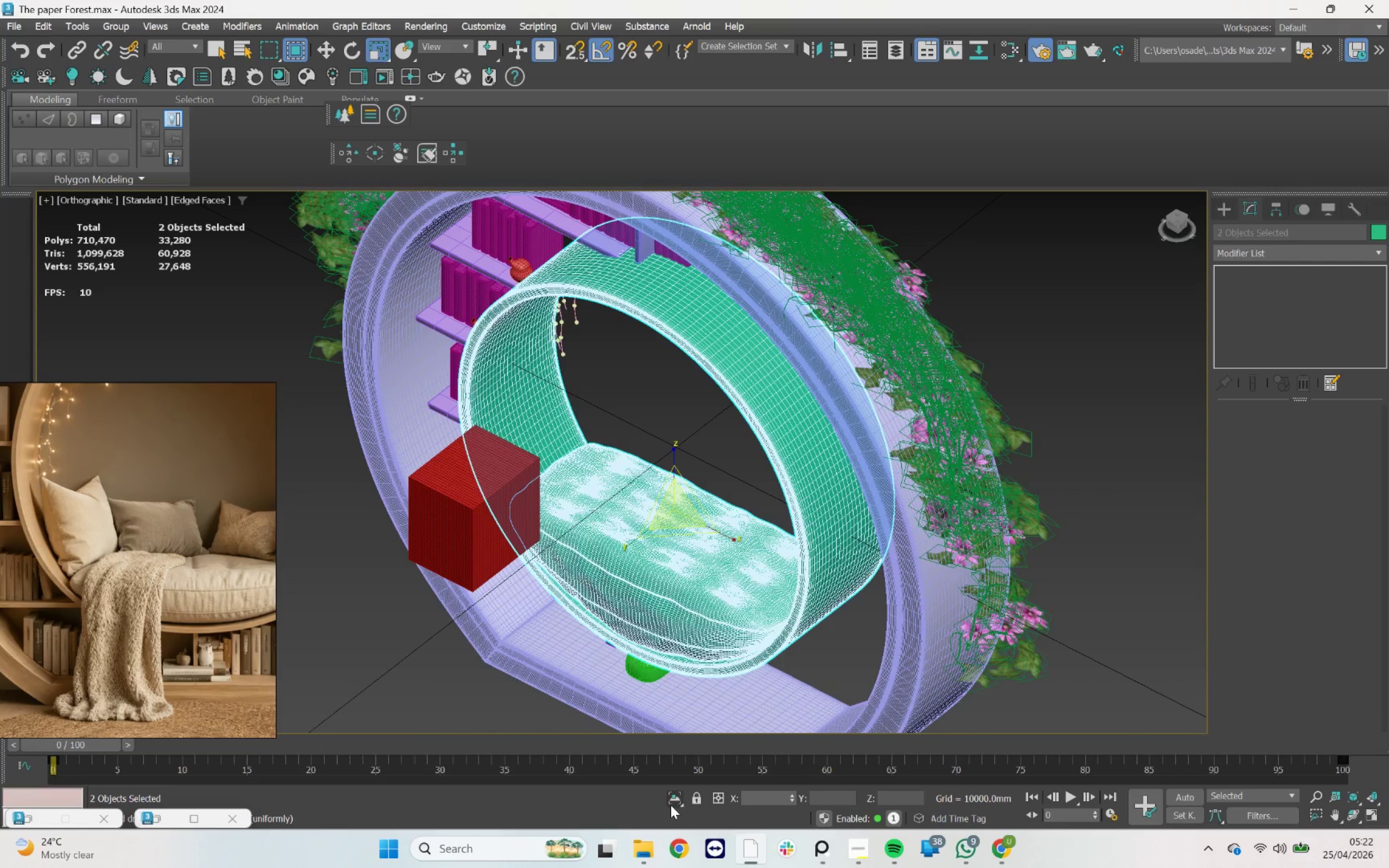 
left_click([681, 803])
 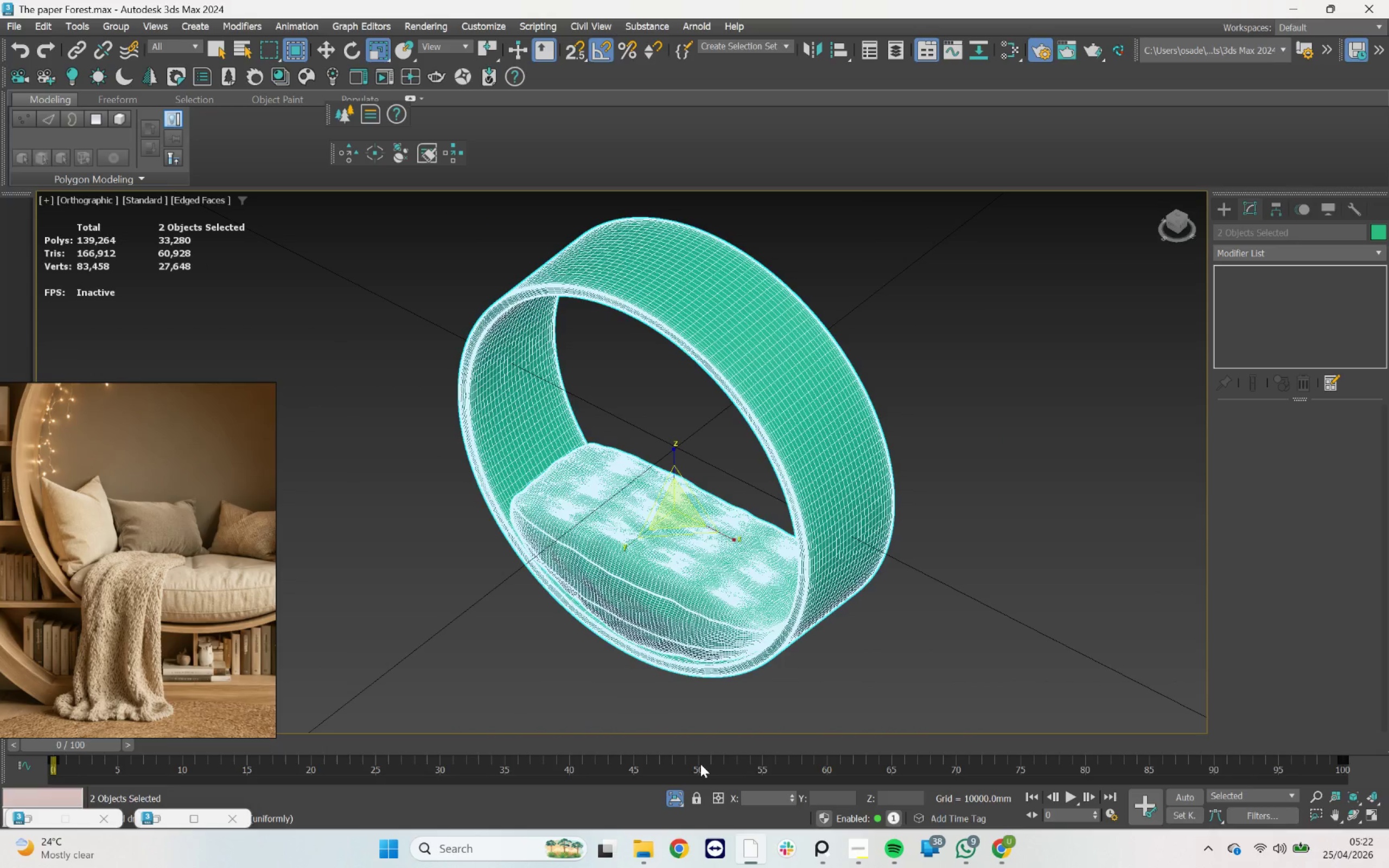 
key(Control+ControlLeft)
 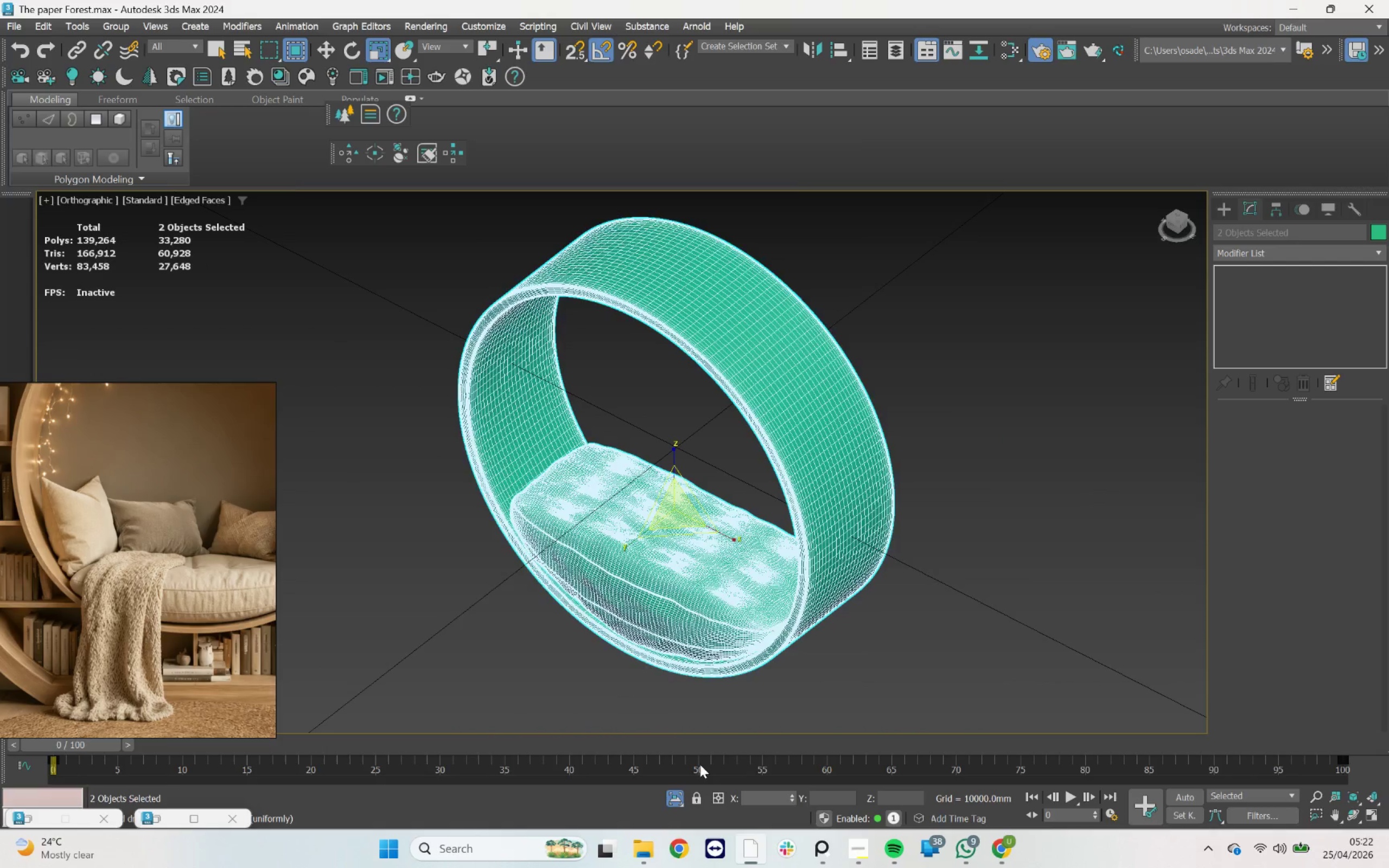 
key(Control+Z)
 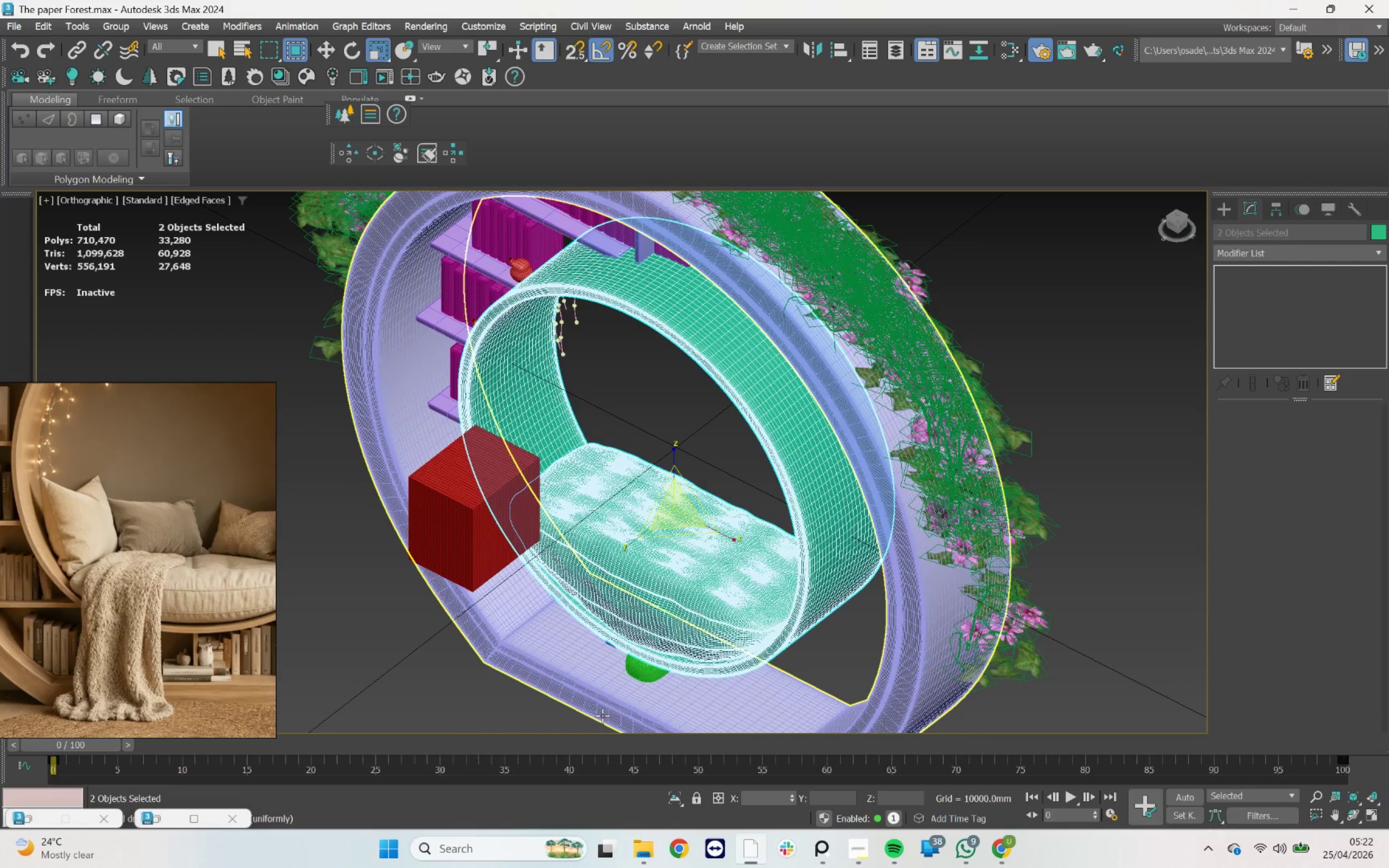 
hold_key(key=ControlLeft, duration=0.92)
left_click([496, 541])
 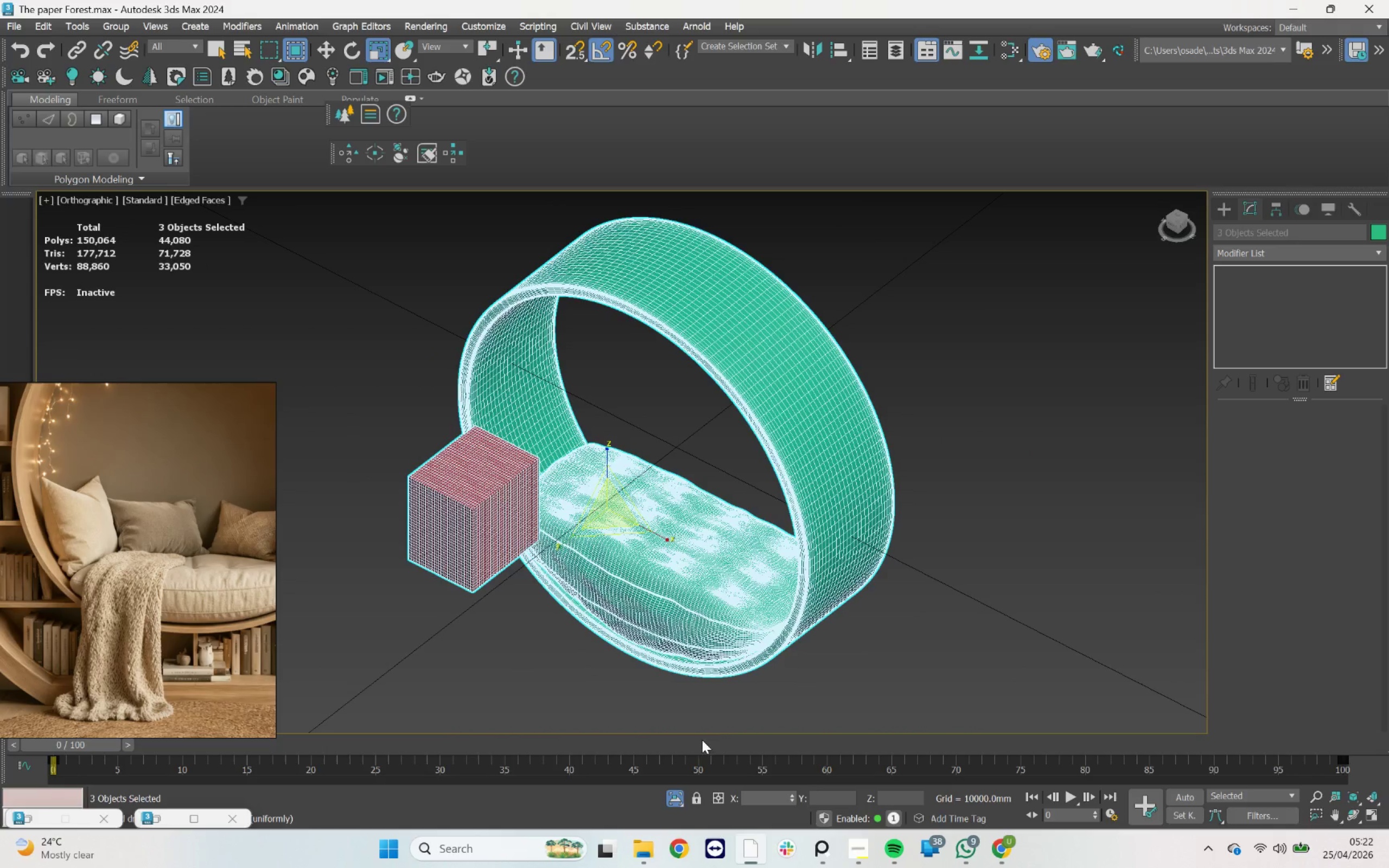 
hold_key(key=AltLeft, duration=1.63)
 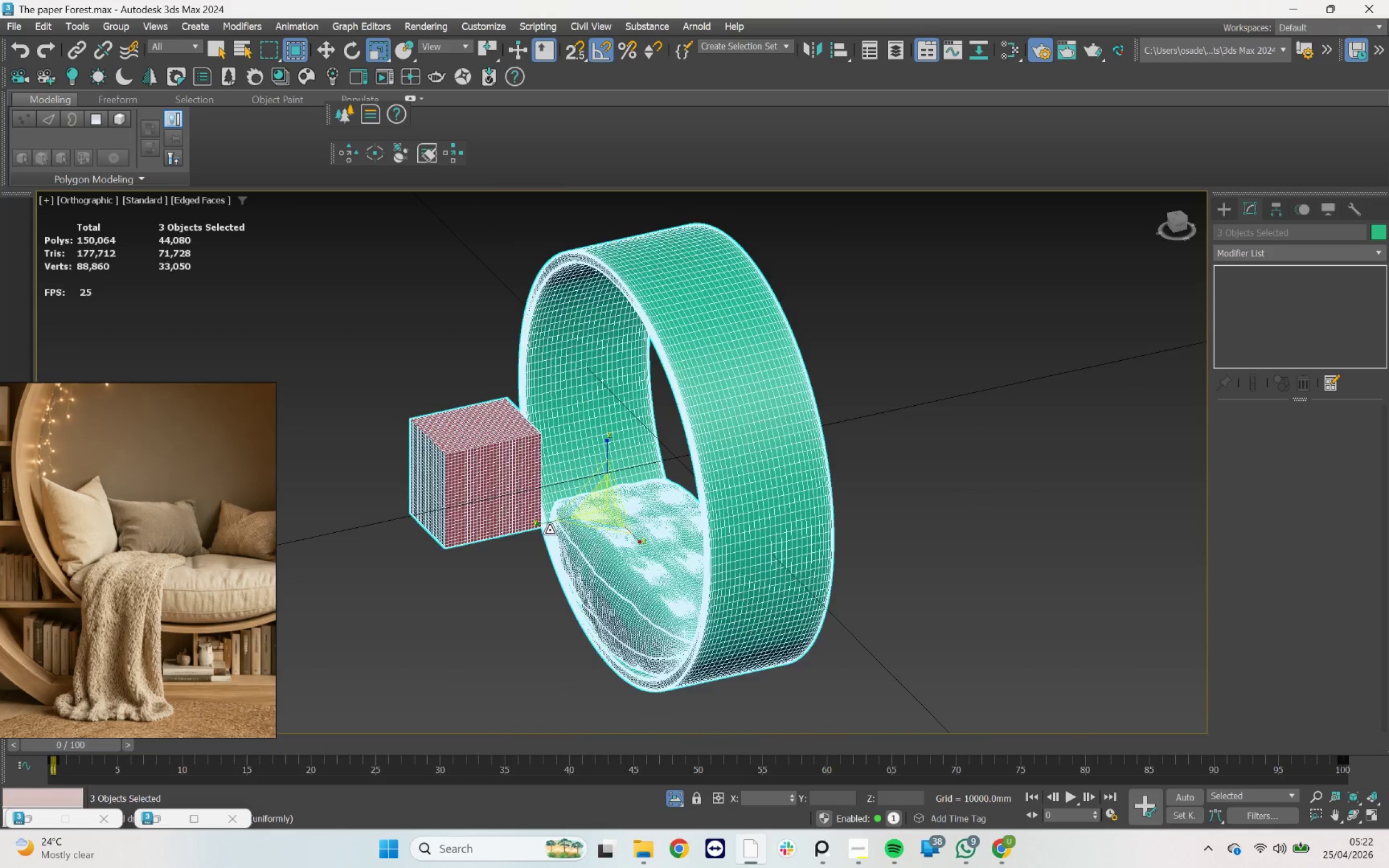 
scroll: coordinate [449, 497], scroll_direction: up, amount: 2.0
 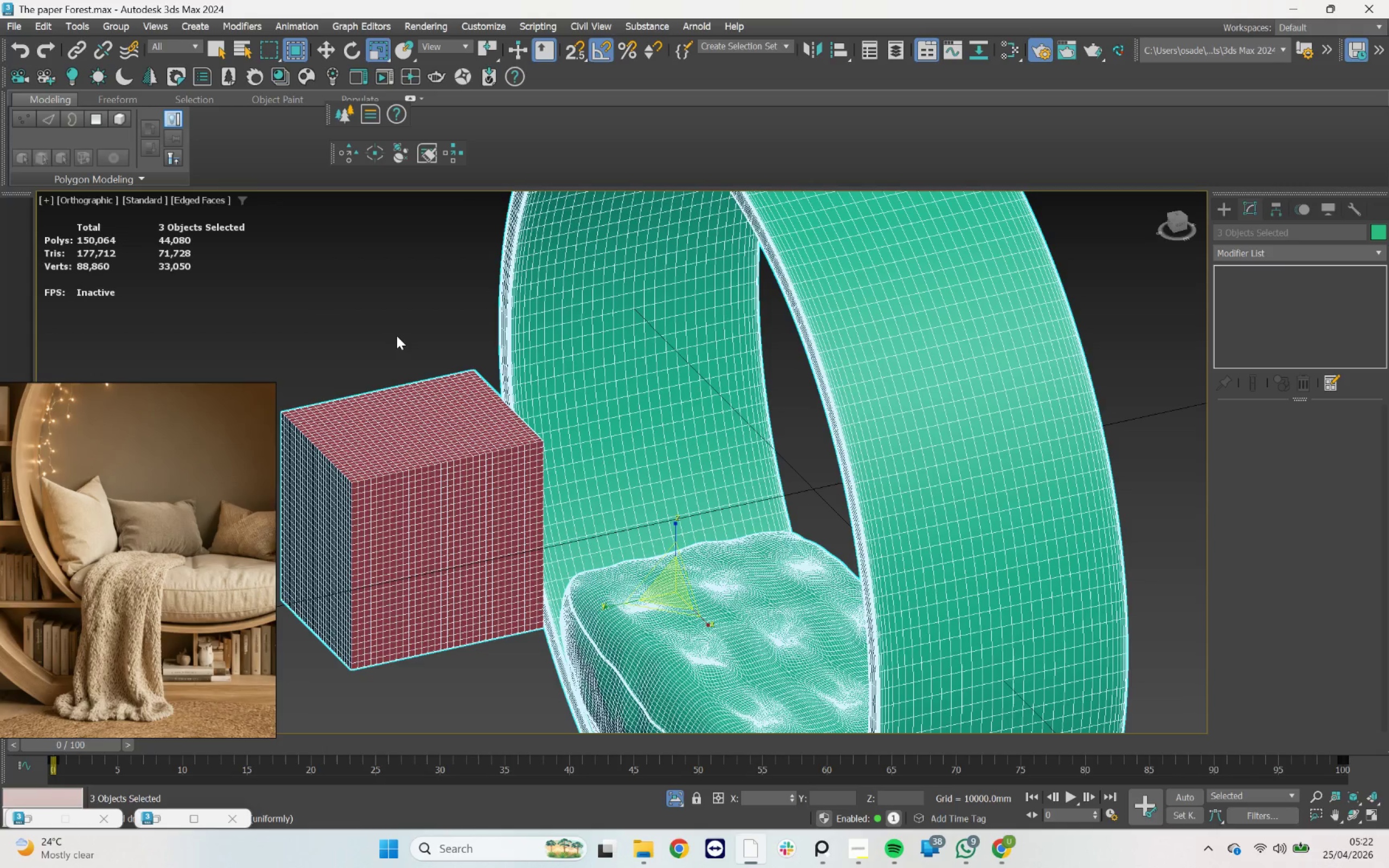 
double_click([442, 528])
 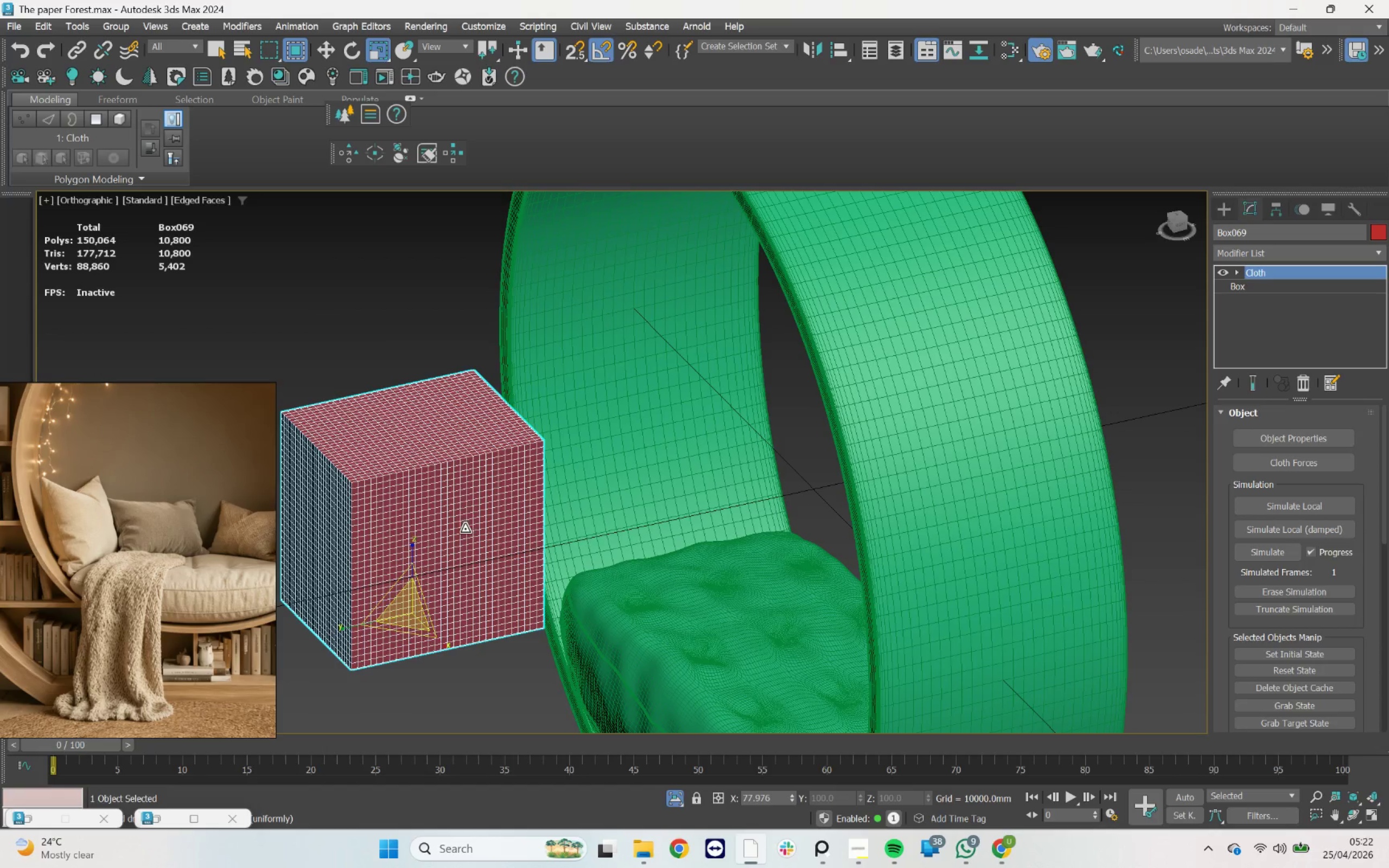 
key(W)
 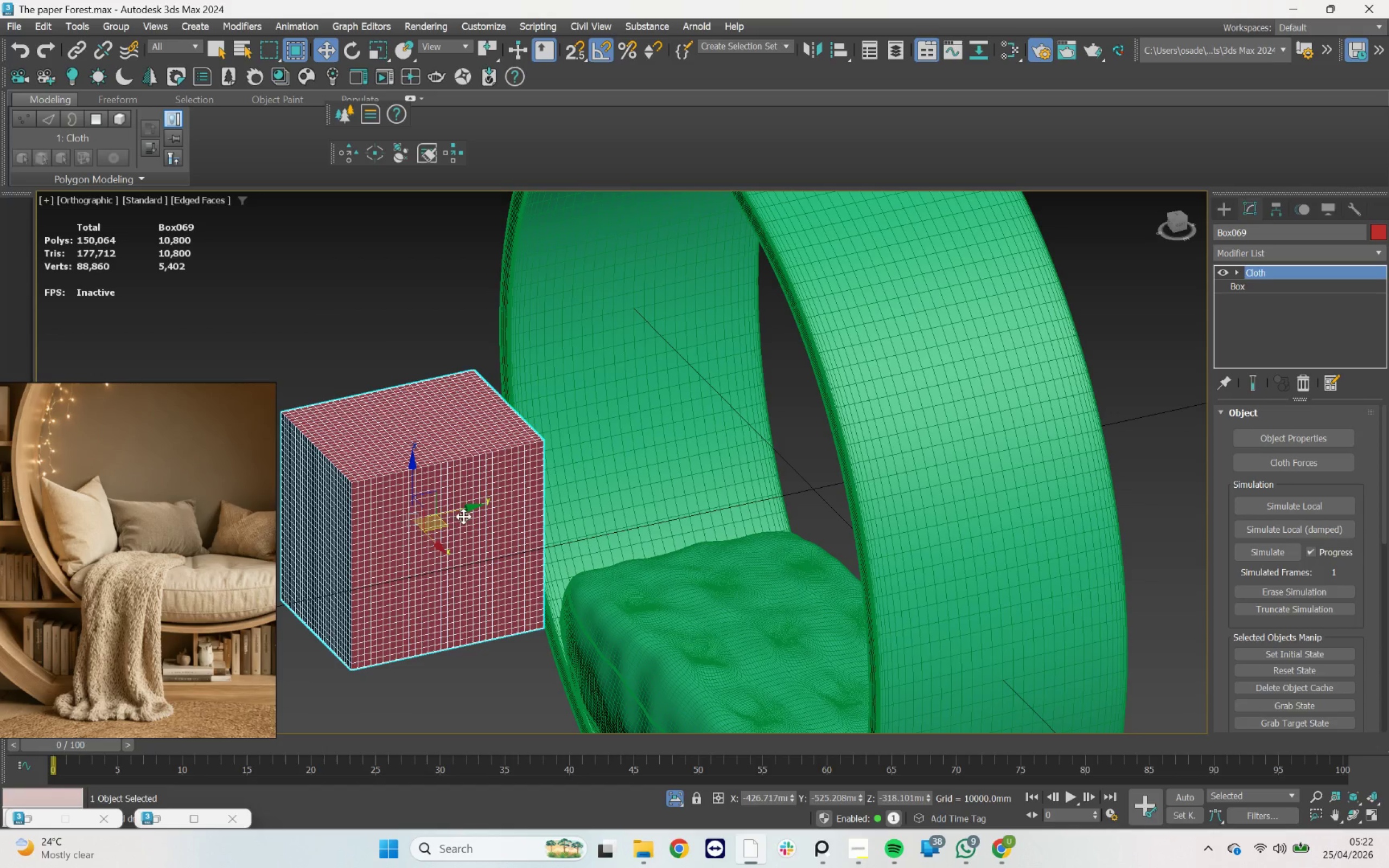 
left_click_drag(start_coordinate=[457, 514], to_coordinate=[723, 435])
 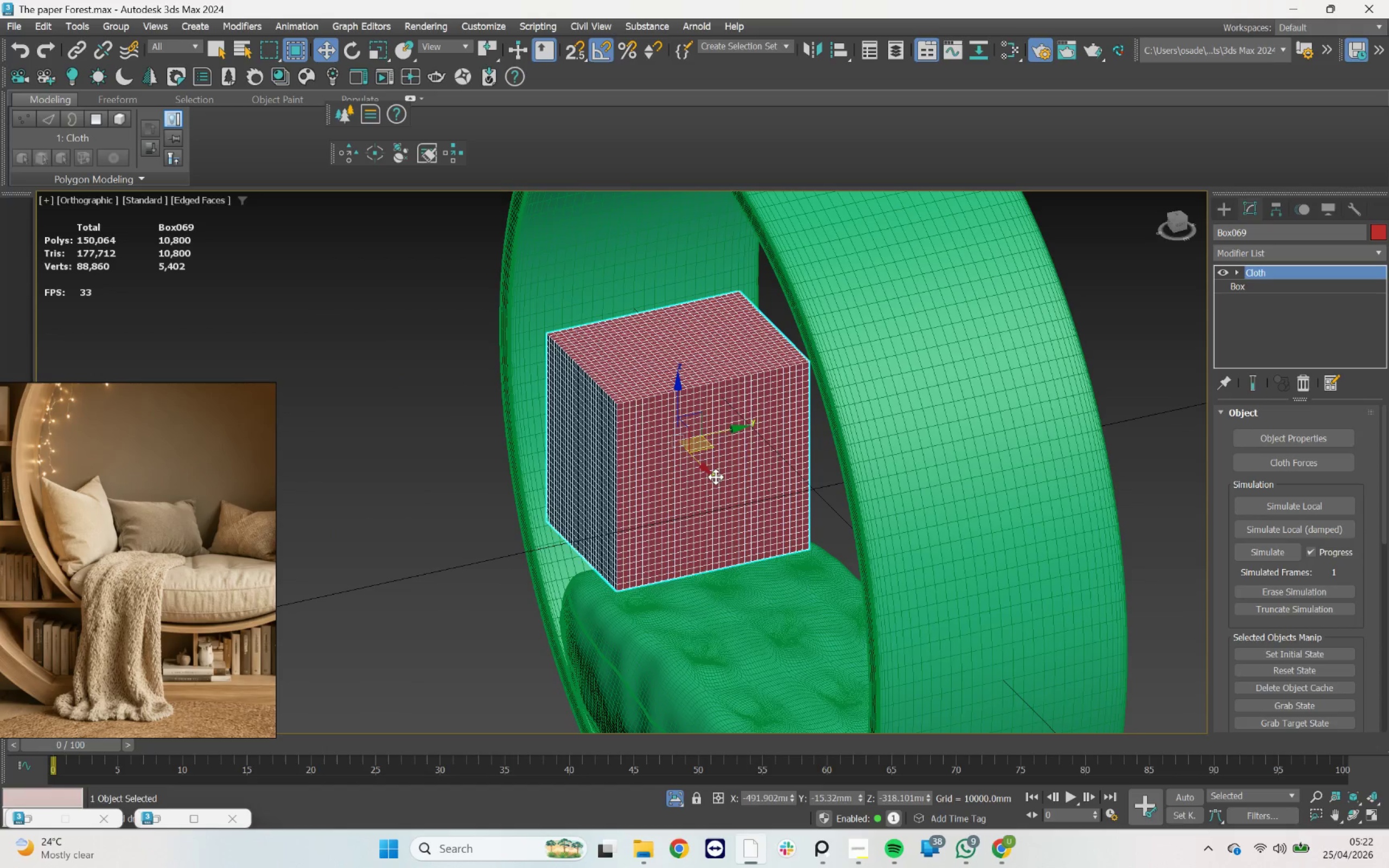 
key(Control+ControlLeft)
 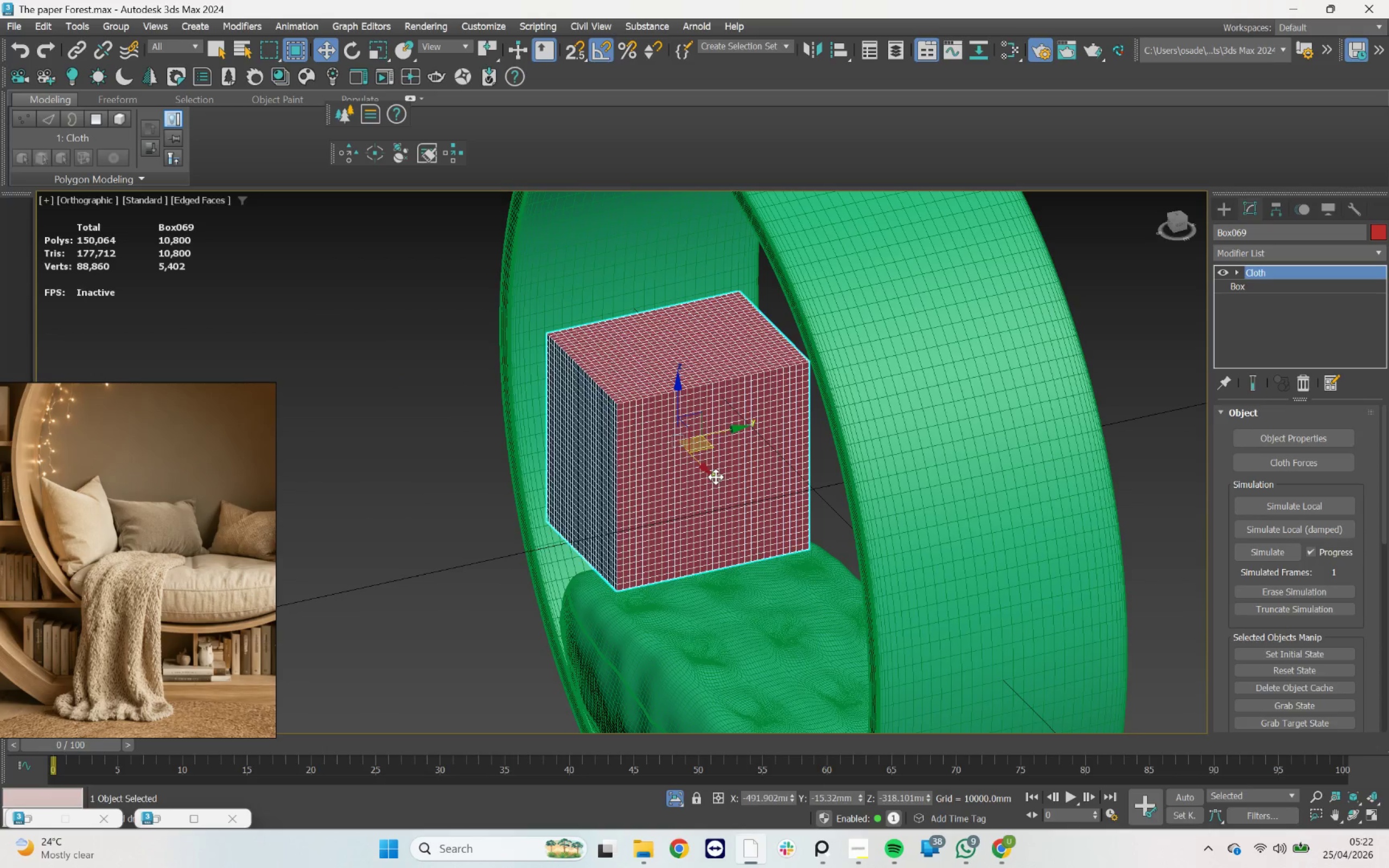 
key(Control+Z)
 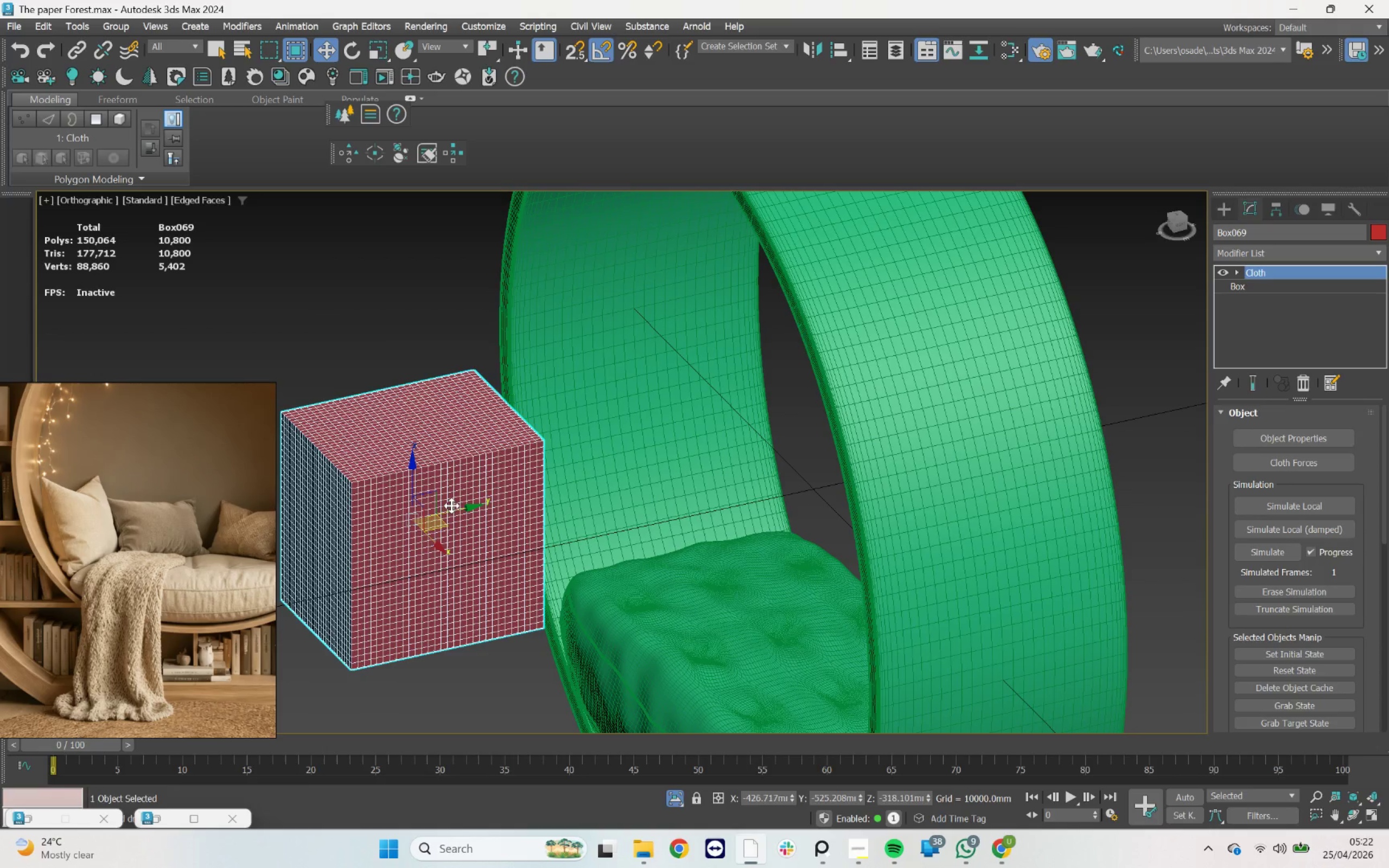 
left_click_drag(start_coordinate=[453, 510], to_coordinate=[725, 421])
 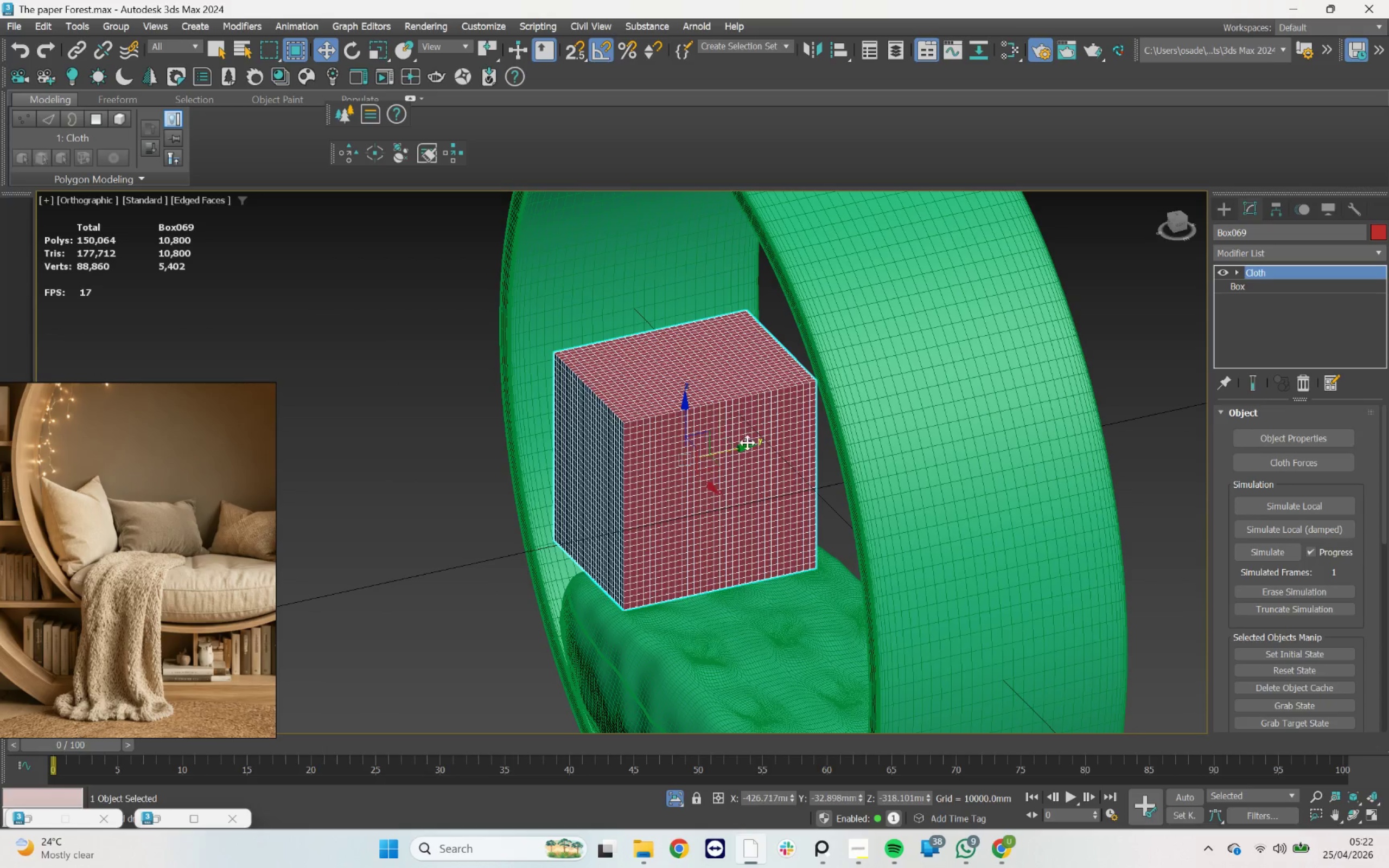 
hold_key(key=AltLeft, duration=1.32)
 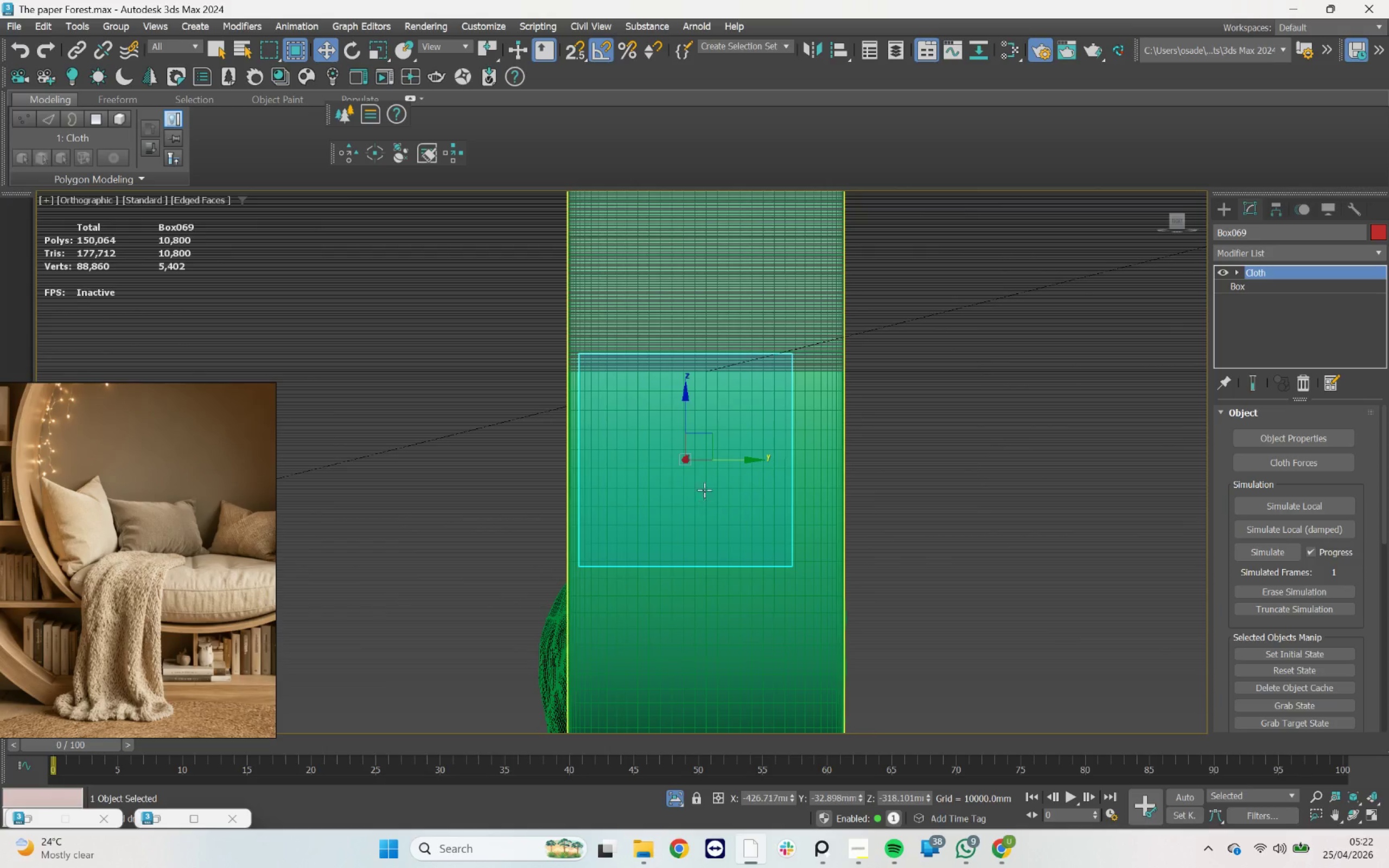 
left_click_drag(start_coordinate=[727, 457], to_coordinate=[750, 456])
 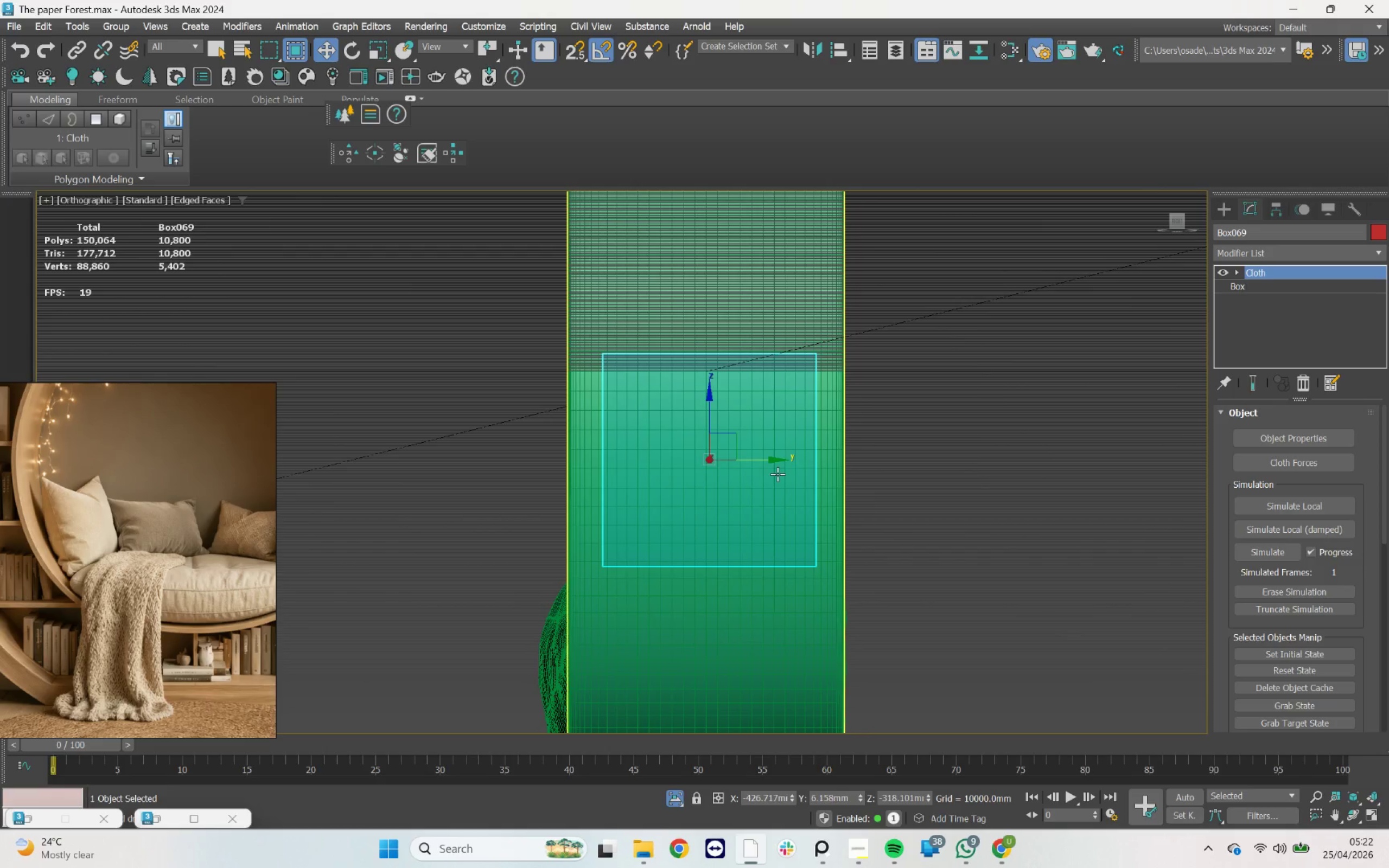 
hold_key(key=AltLeft, duration=1.45)
 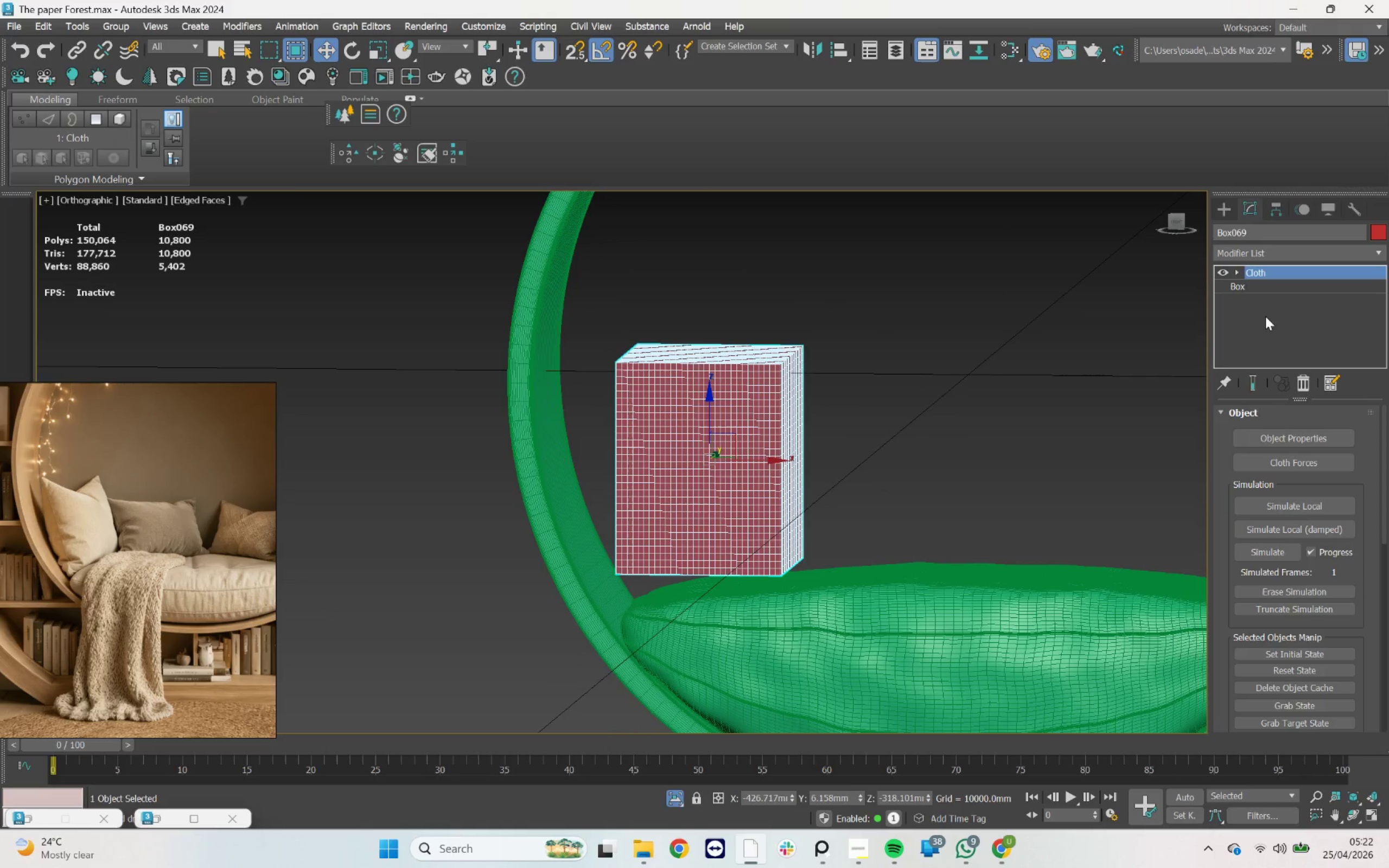 
left_click([1298, 443])
 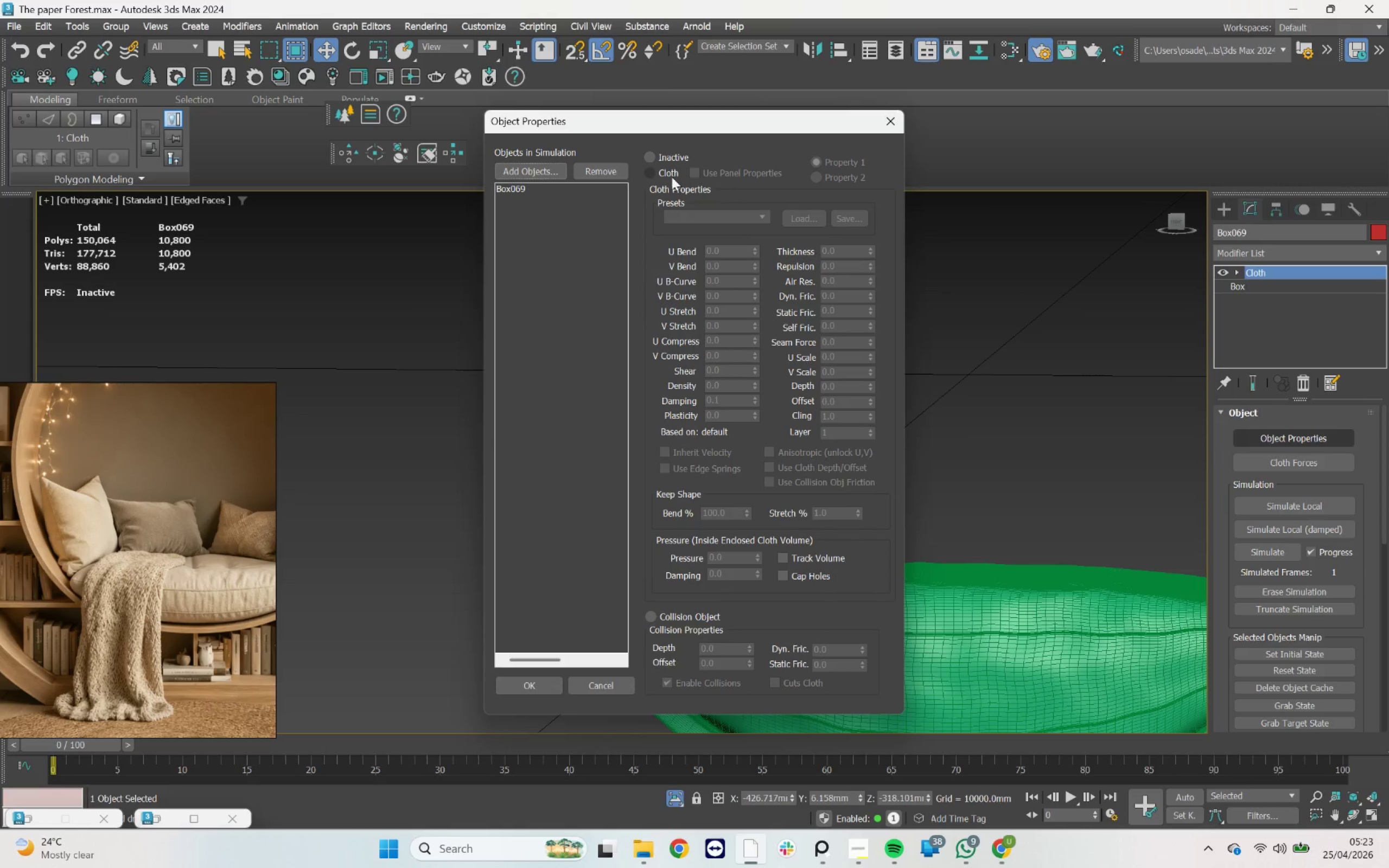 
left_click([654, 173])
 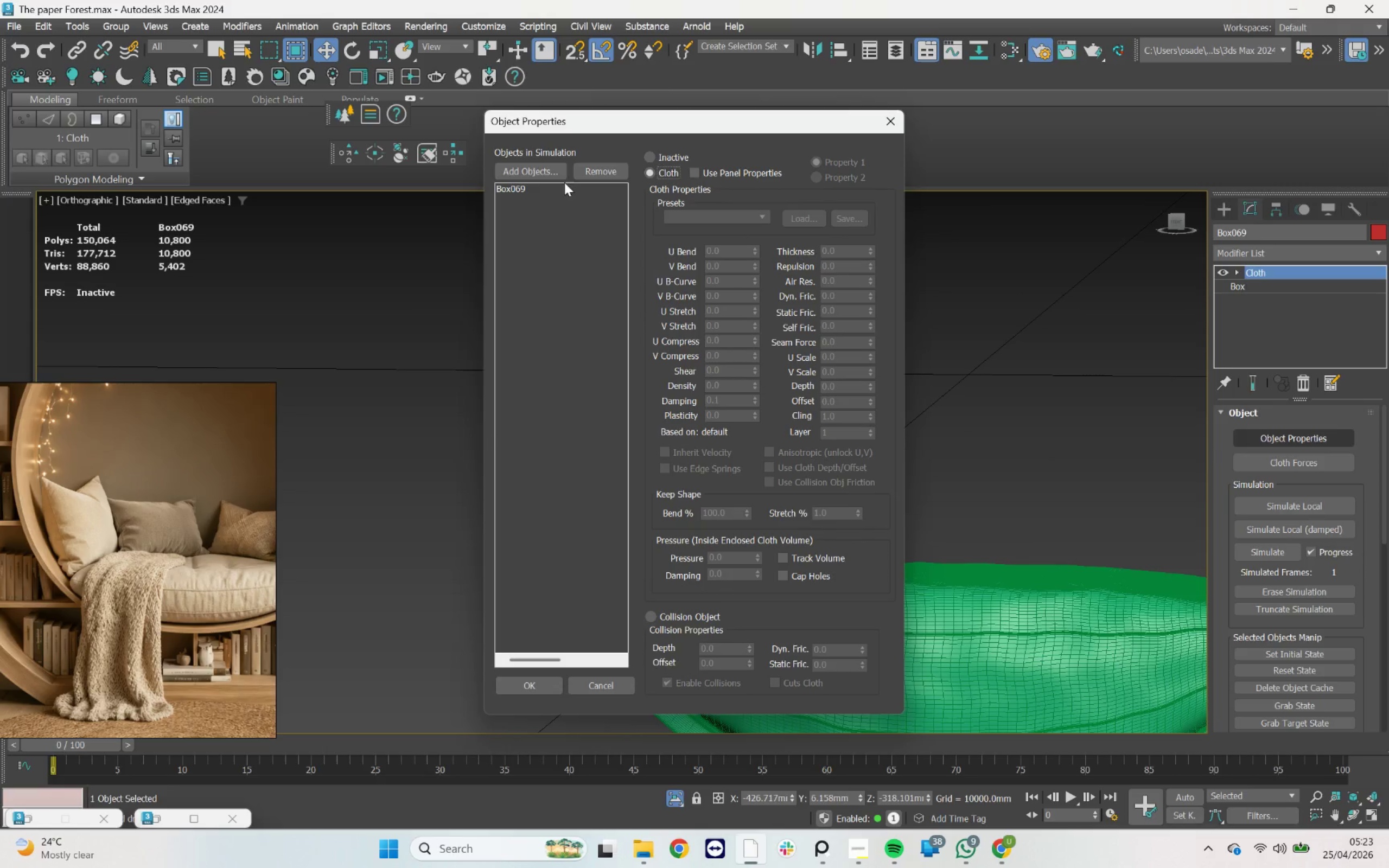 
left_click([547, 174])
 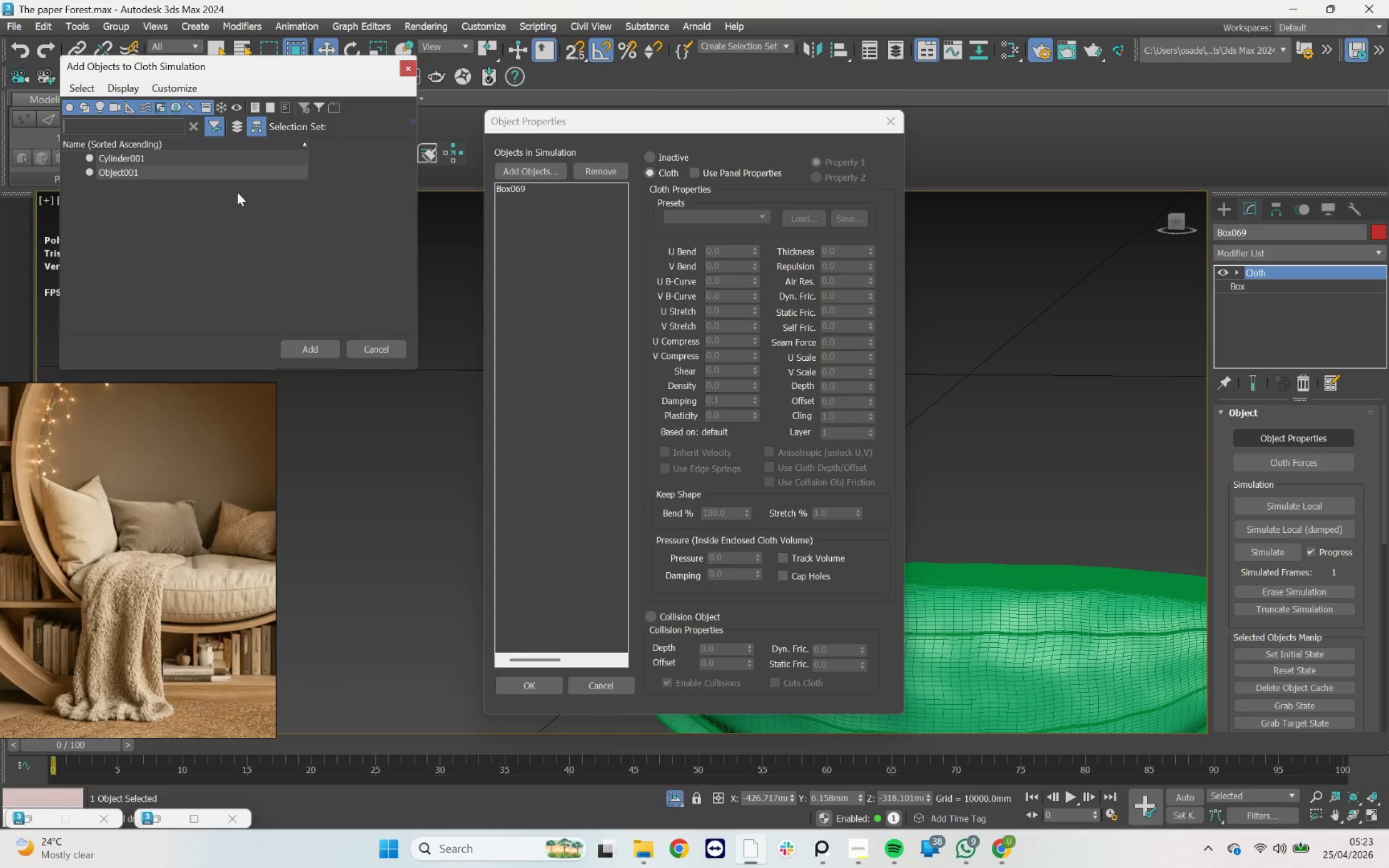 
left_click_drag(start_coordinate=[167, 199], to_coordinate=[144, 157])
 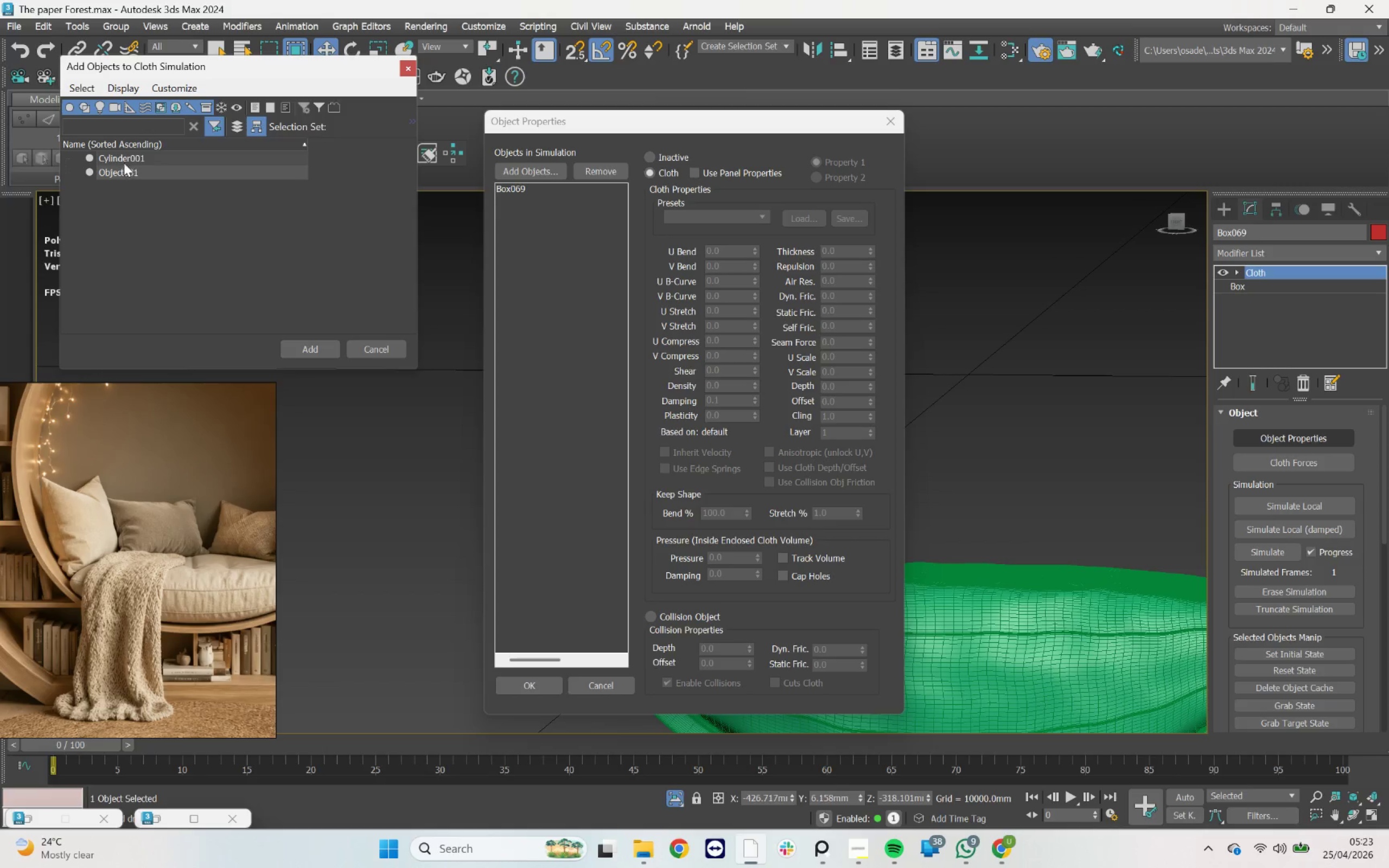 
left_click([124, 163])
 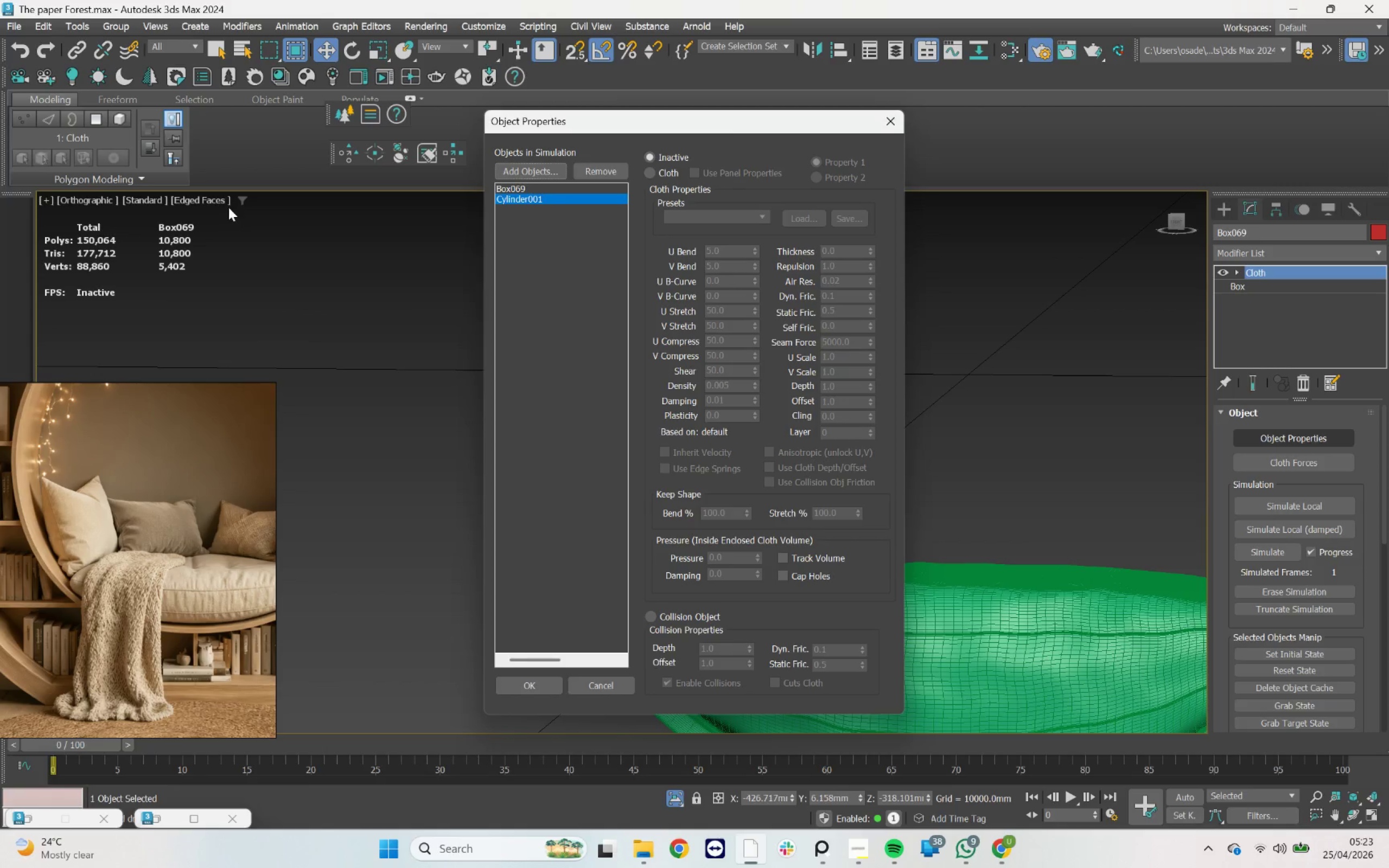 
left_click([537, 171])
 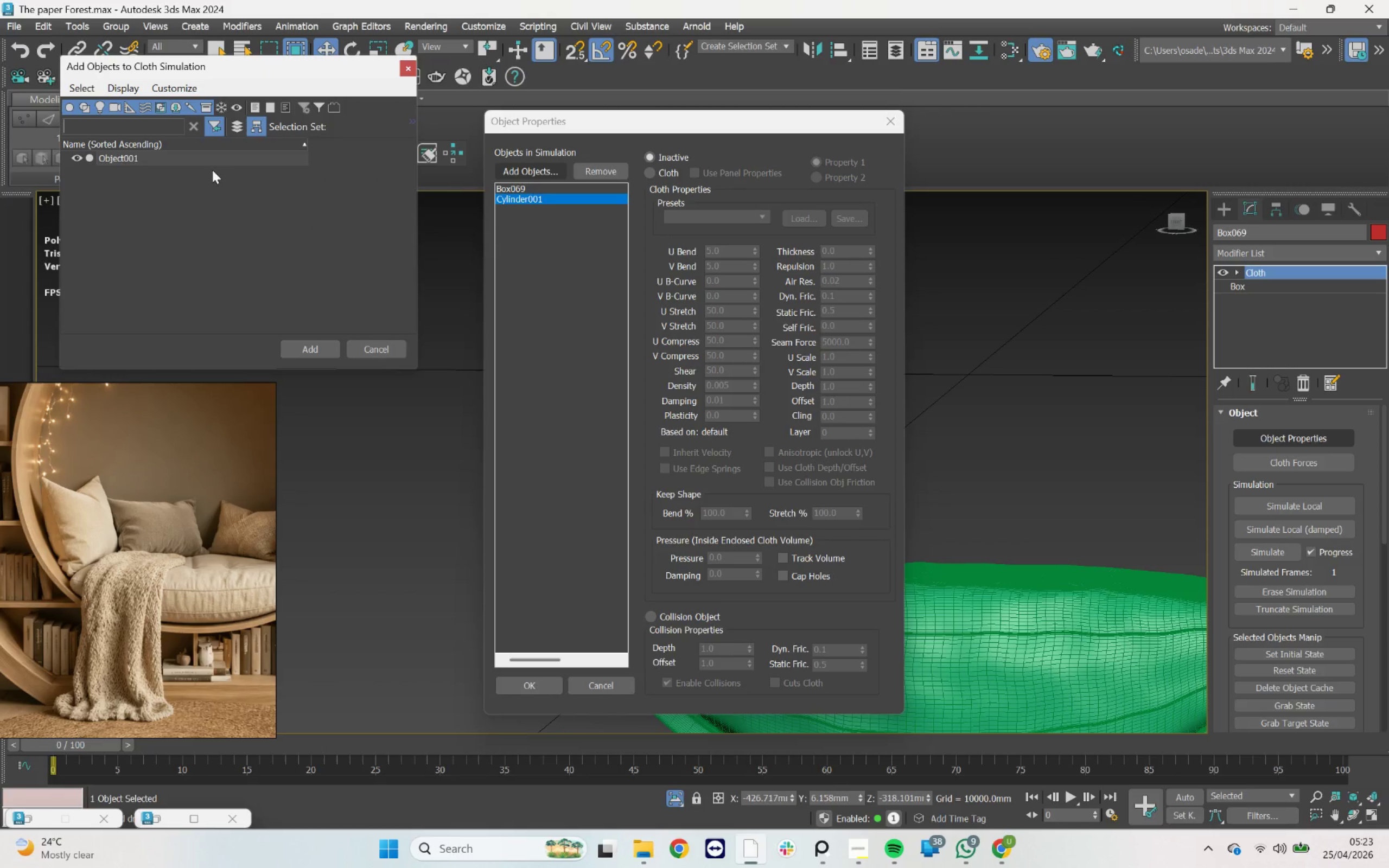 
left_click([201, 157])
 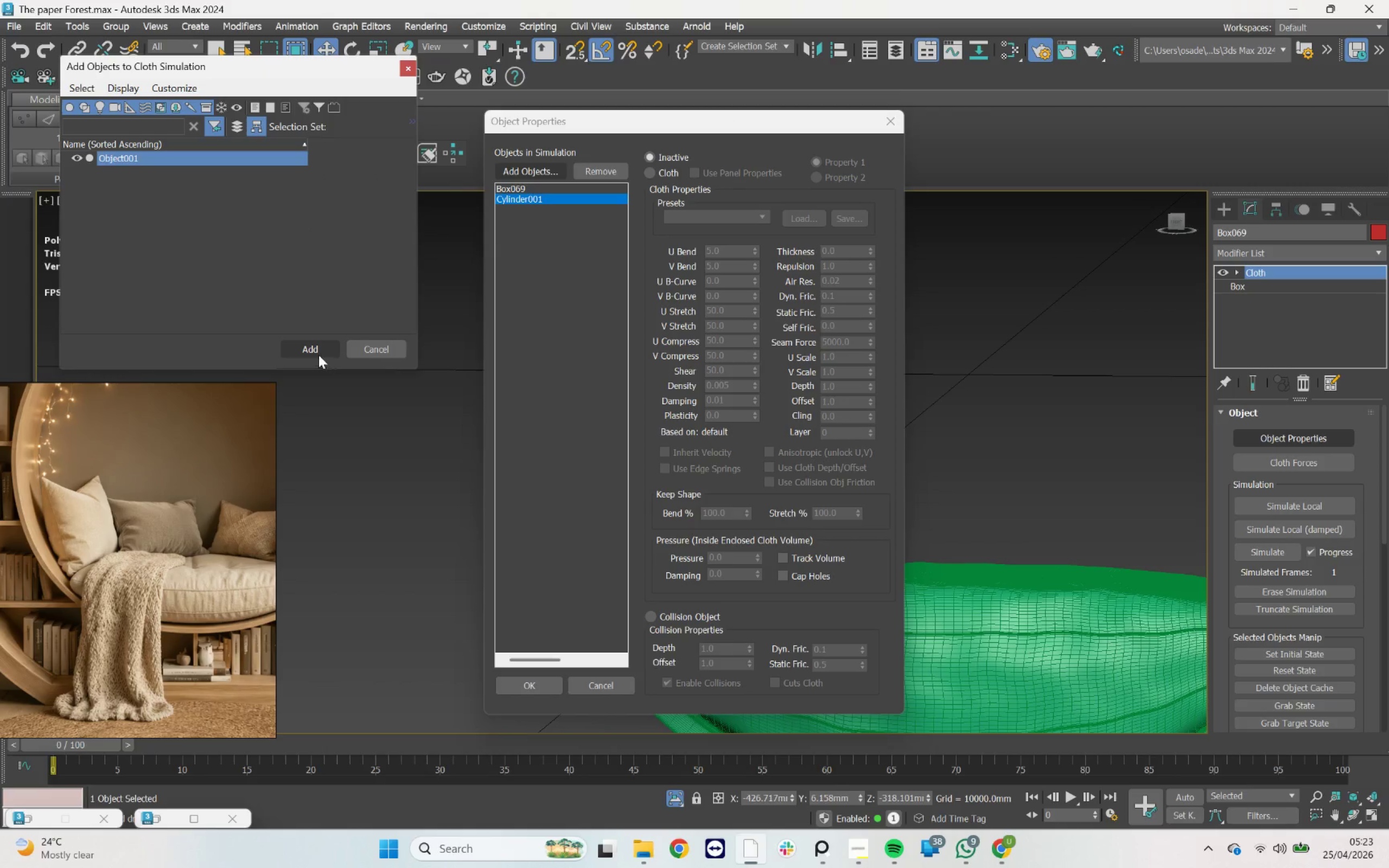 
left_click([315, 347])
 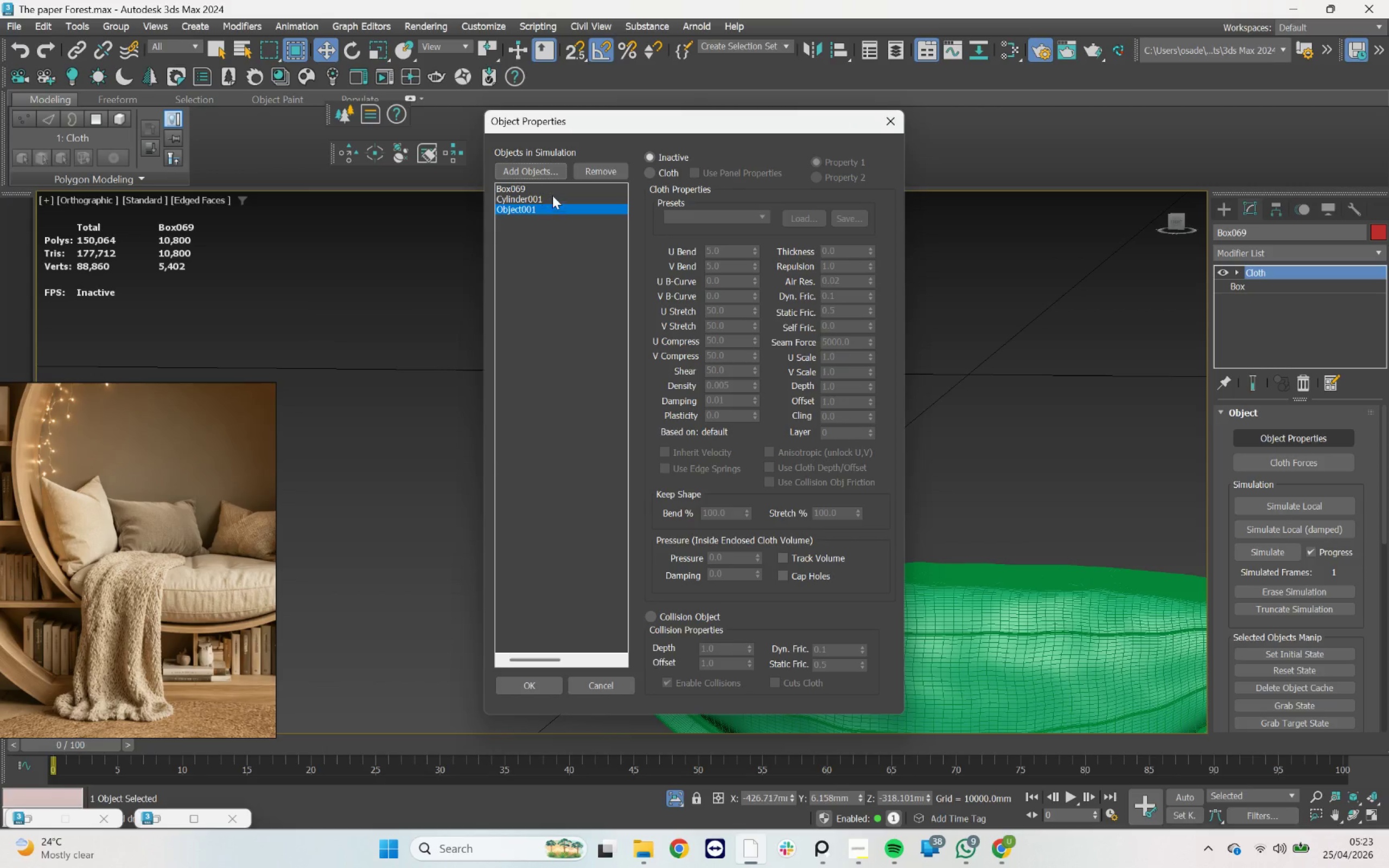 
left_click([553, 189])
 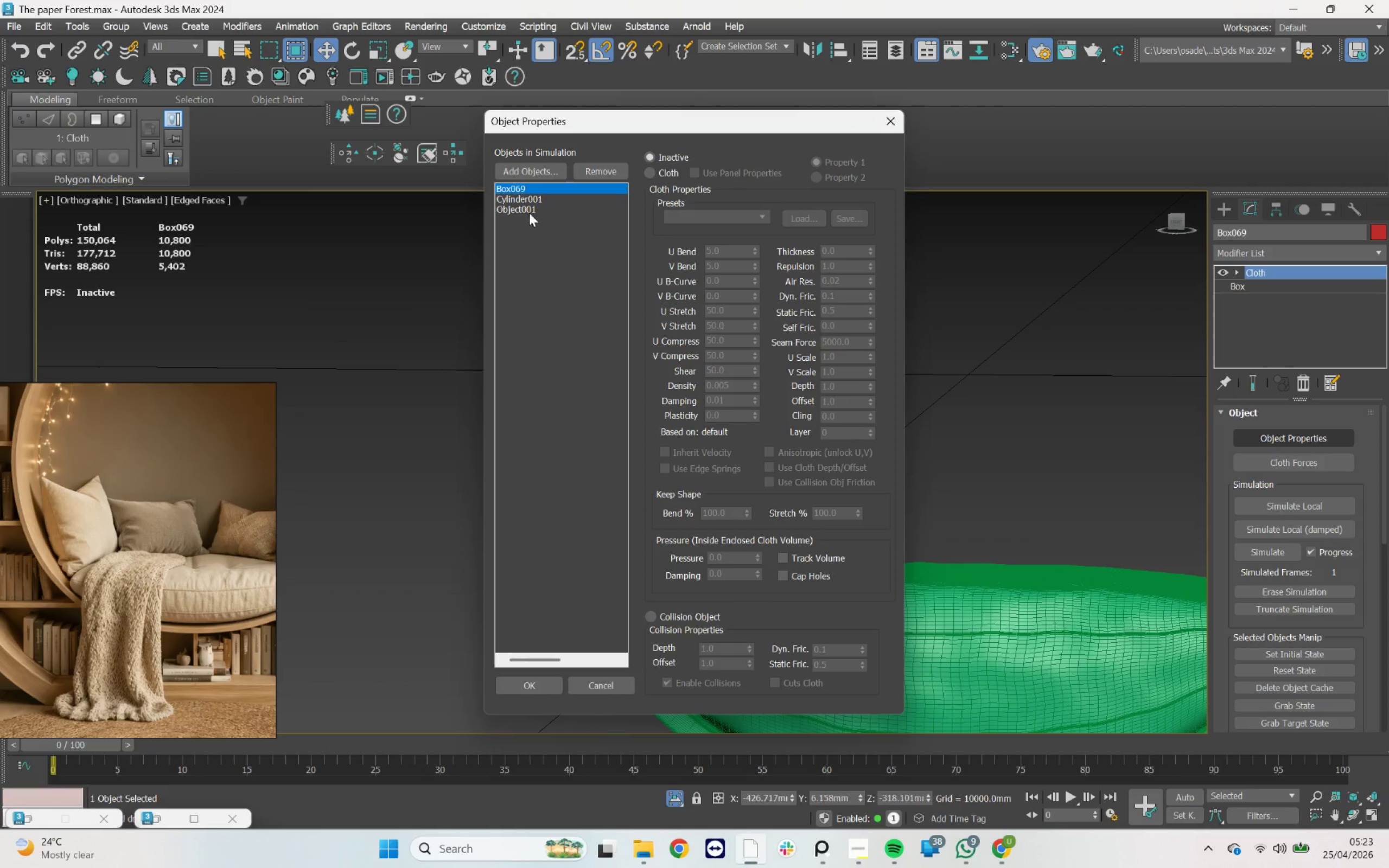 
left_click([528, 201])
 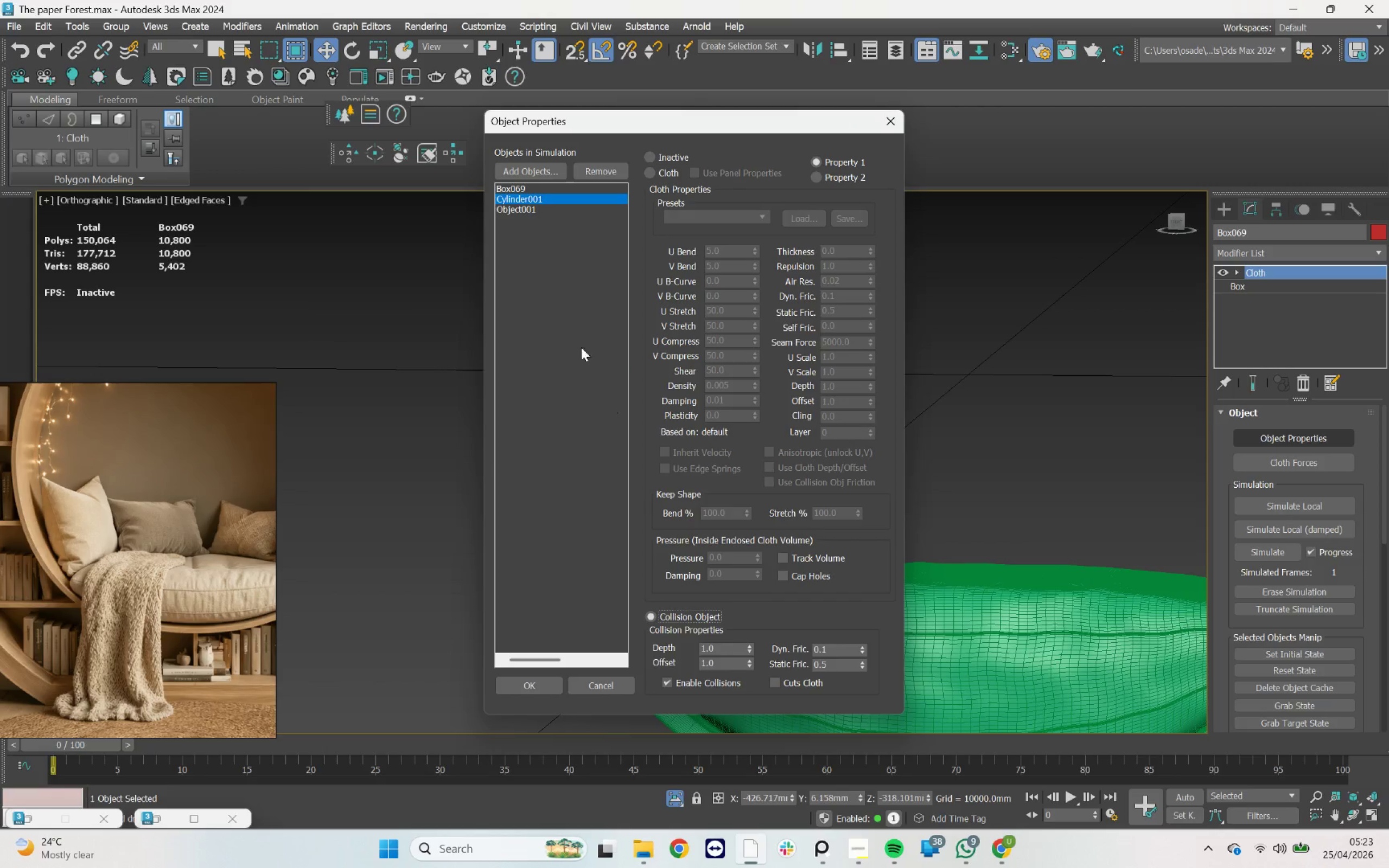 
left_click_drag(start_coordinate=[522, 215], to_coordinate=[522, 211])
 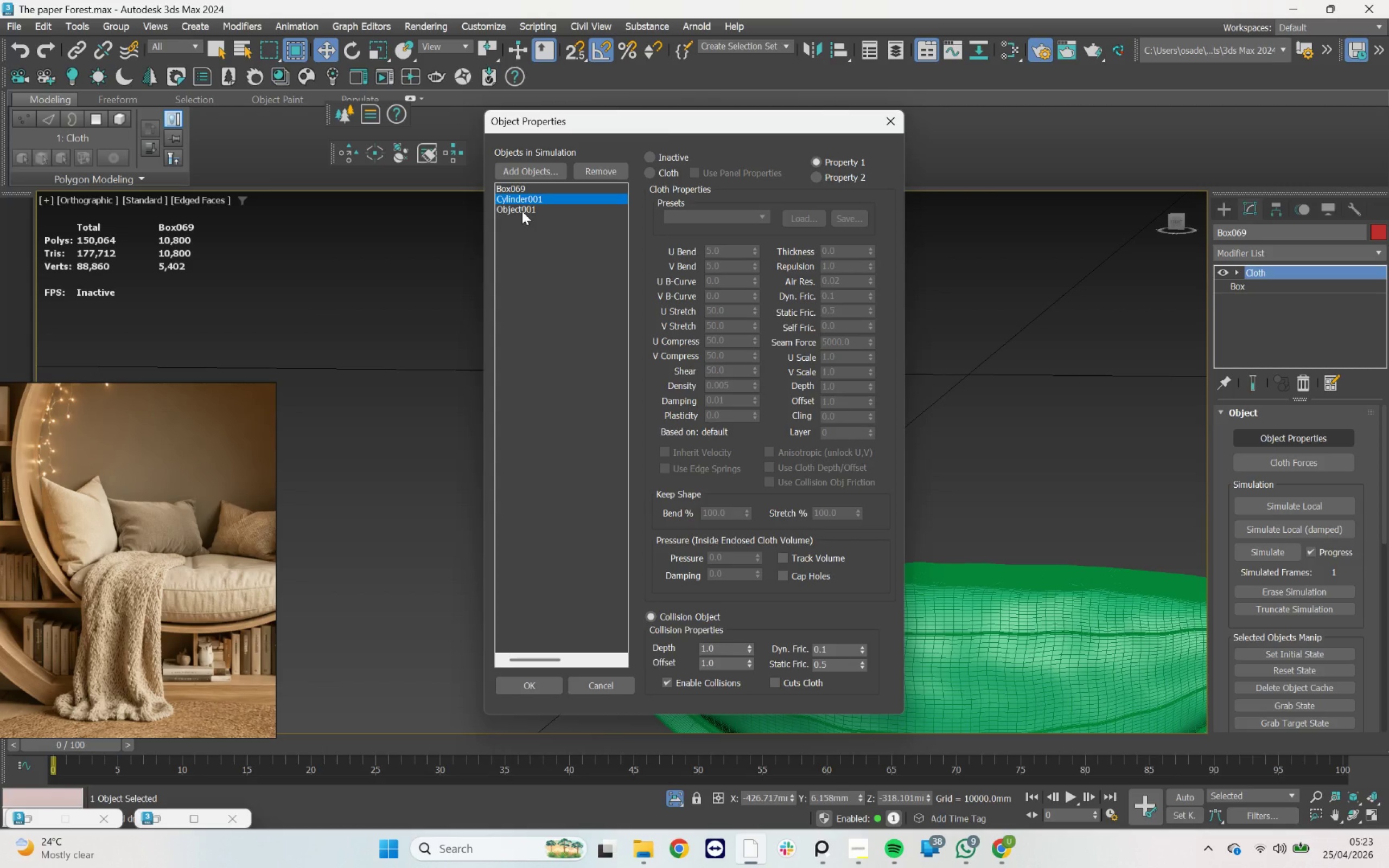 
double_click([522, 211])
 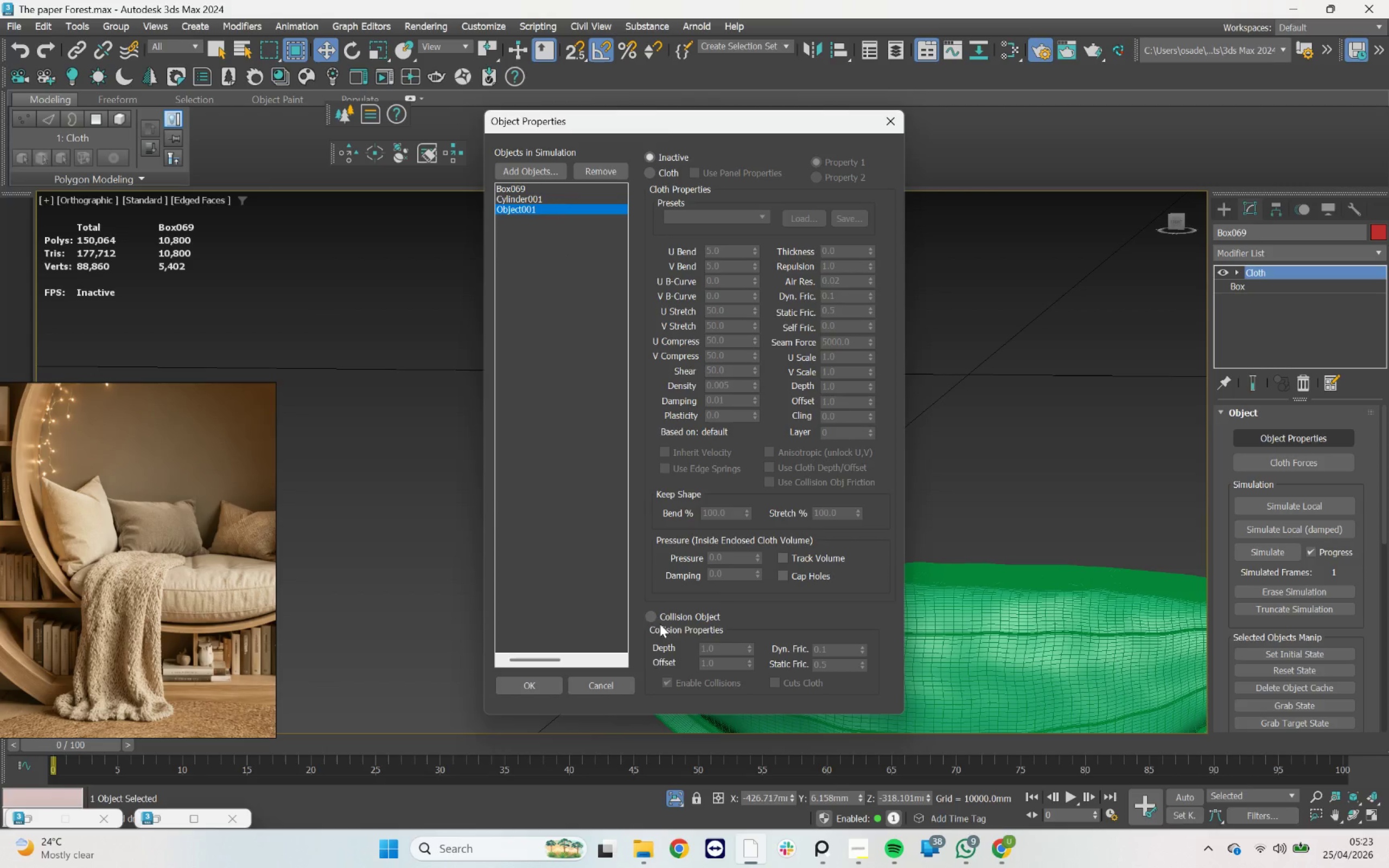 
left_click([654, 617])
 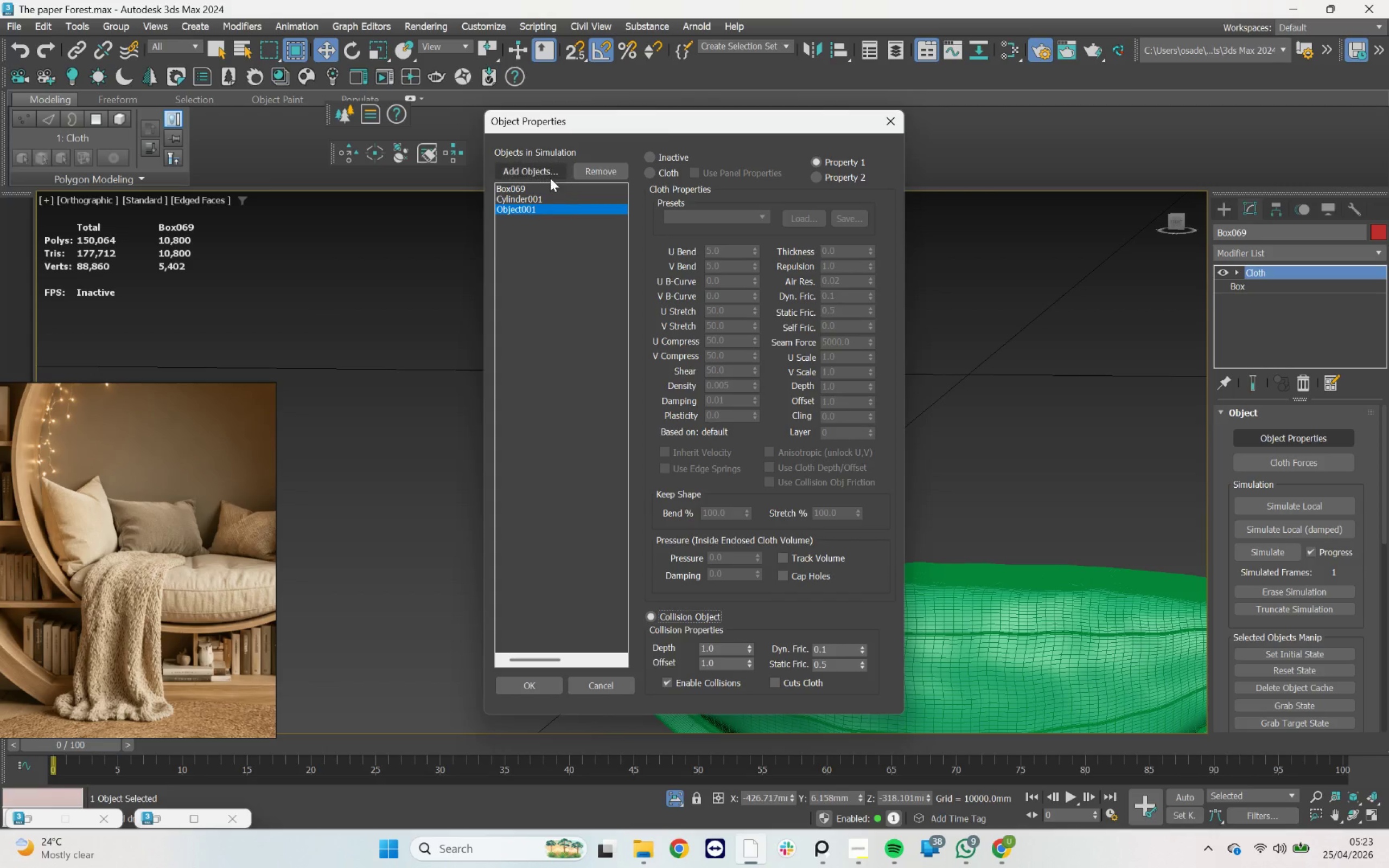 
left_click([526, 186])
 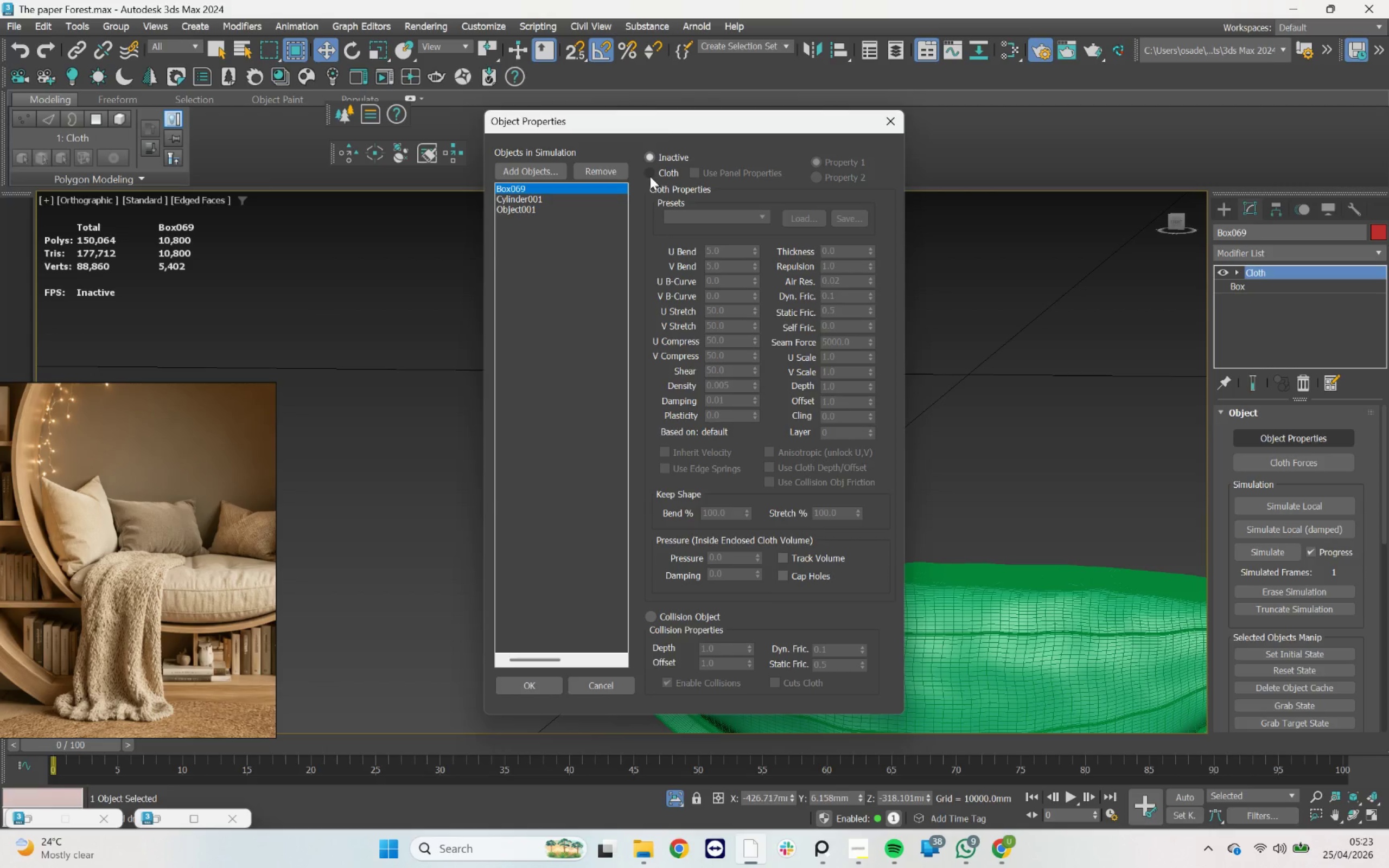 
left_click([649, 176])
 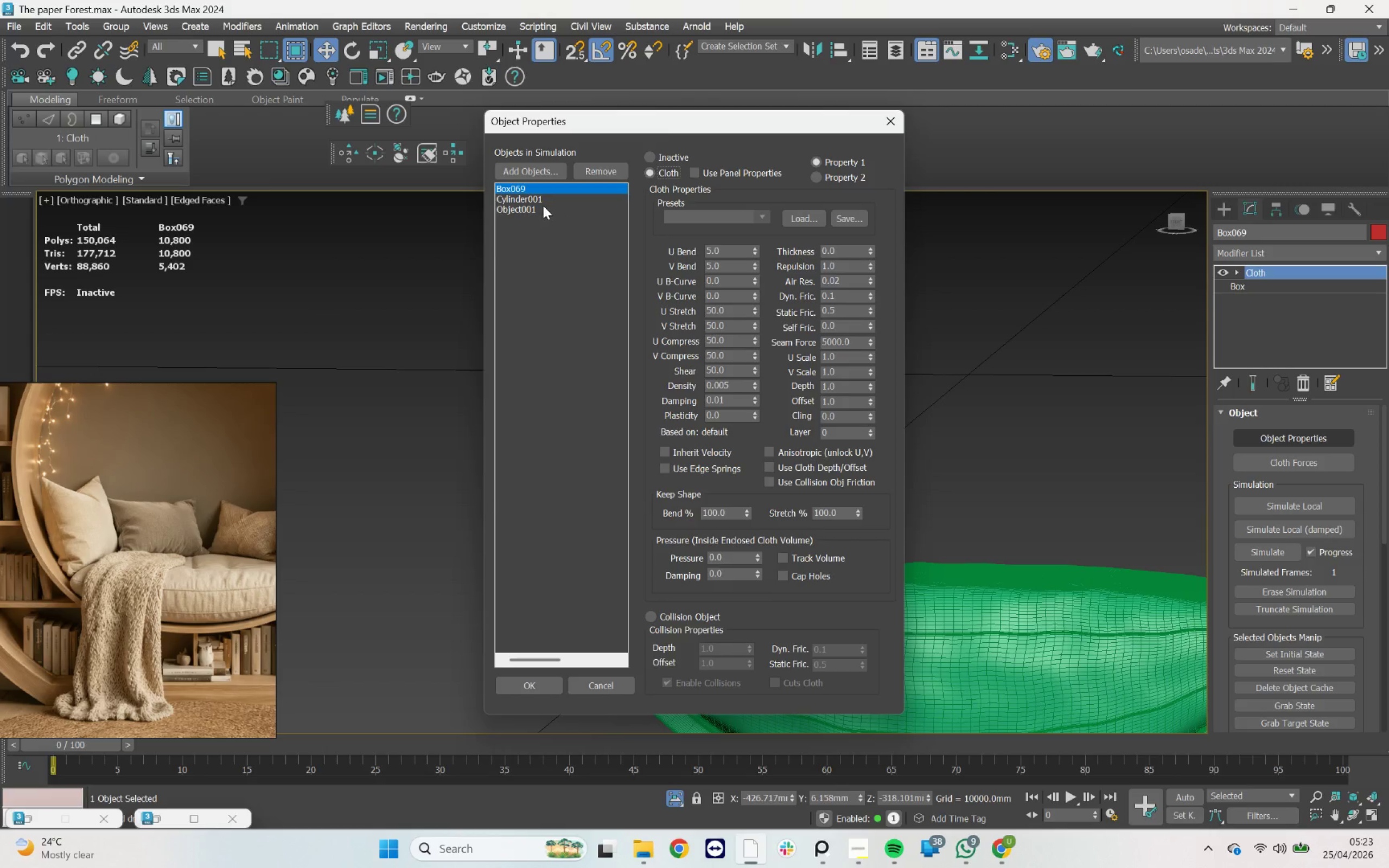 
left_click([535, 200])
 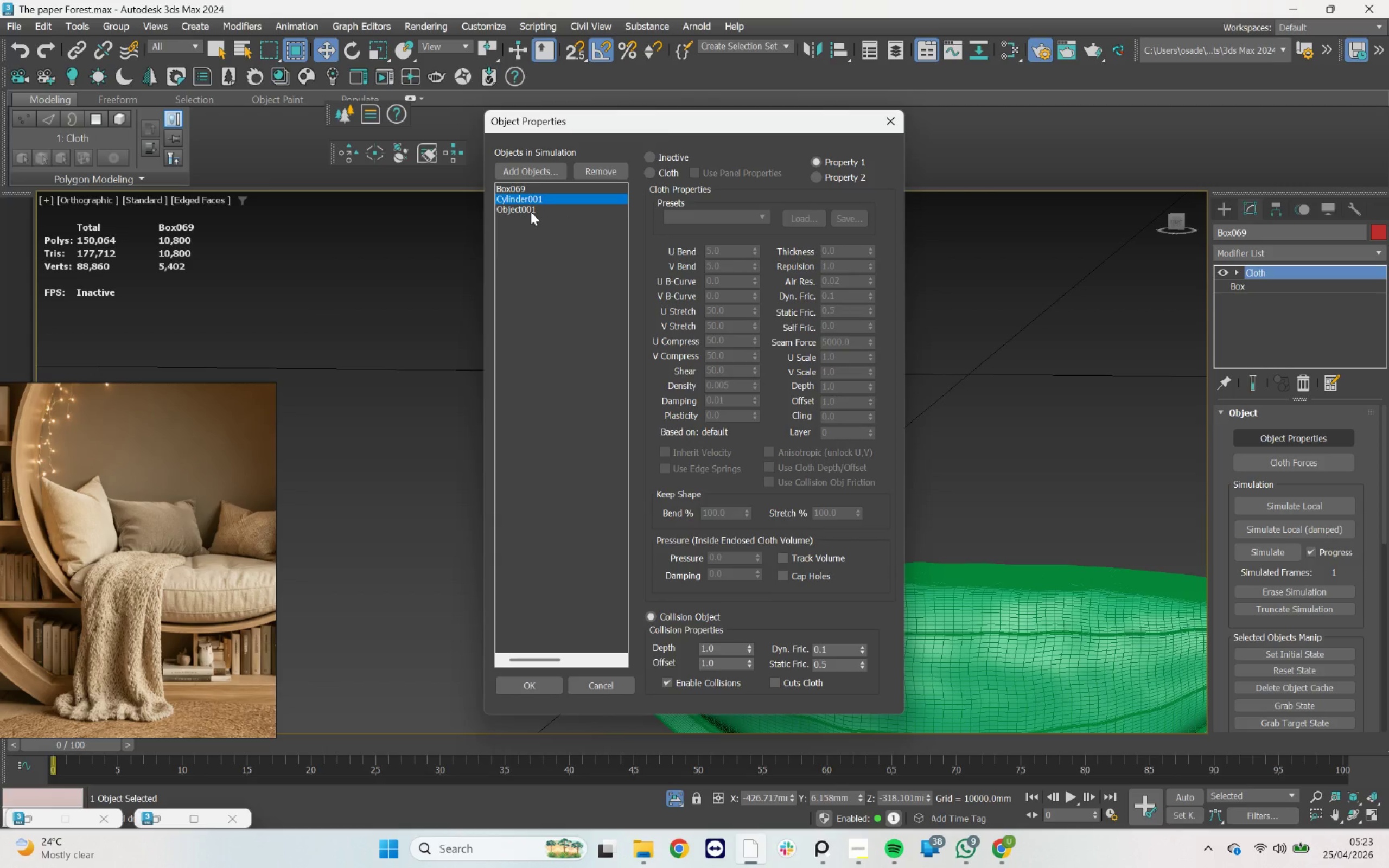 
left_click([530, 212])
 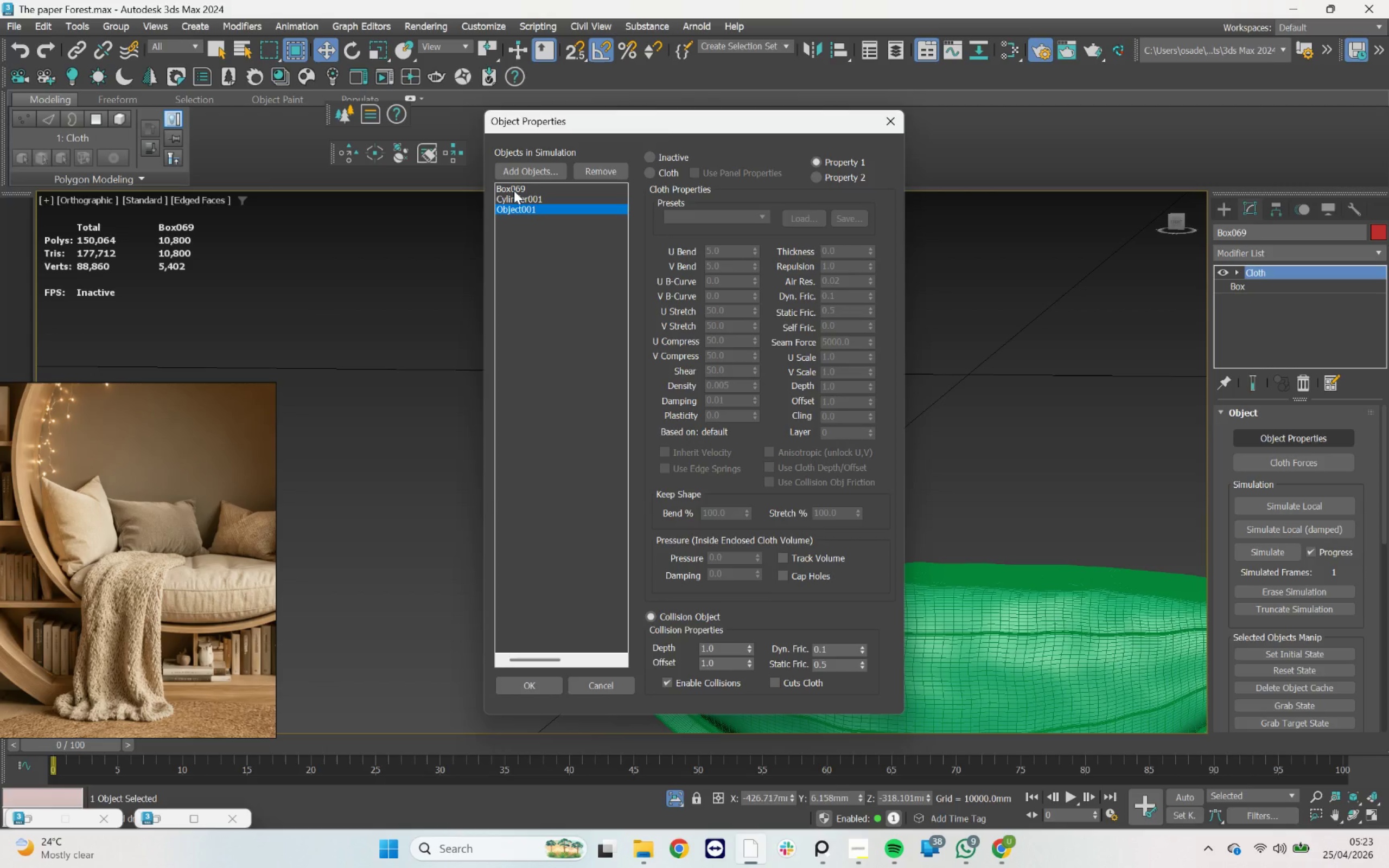 
left_click([514, 190])
 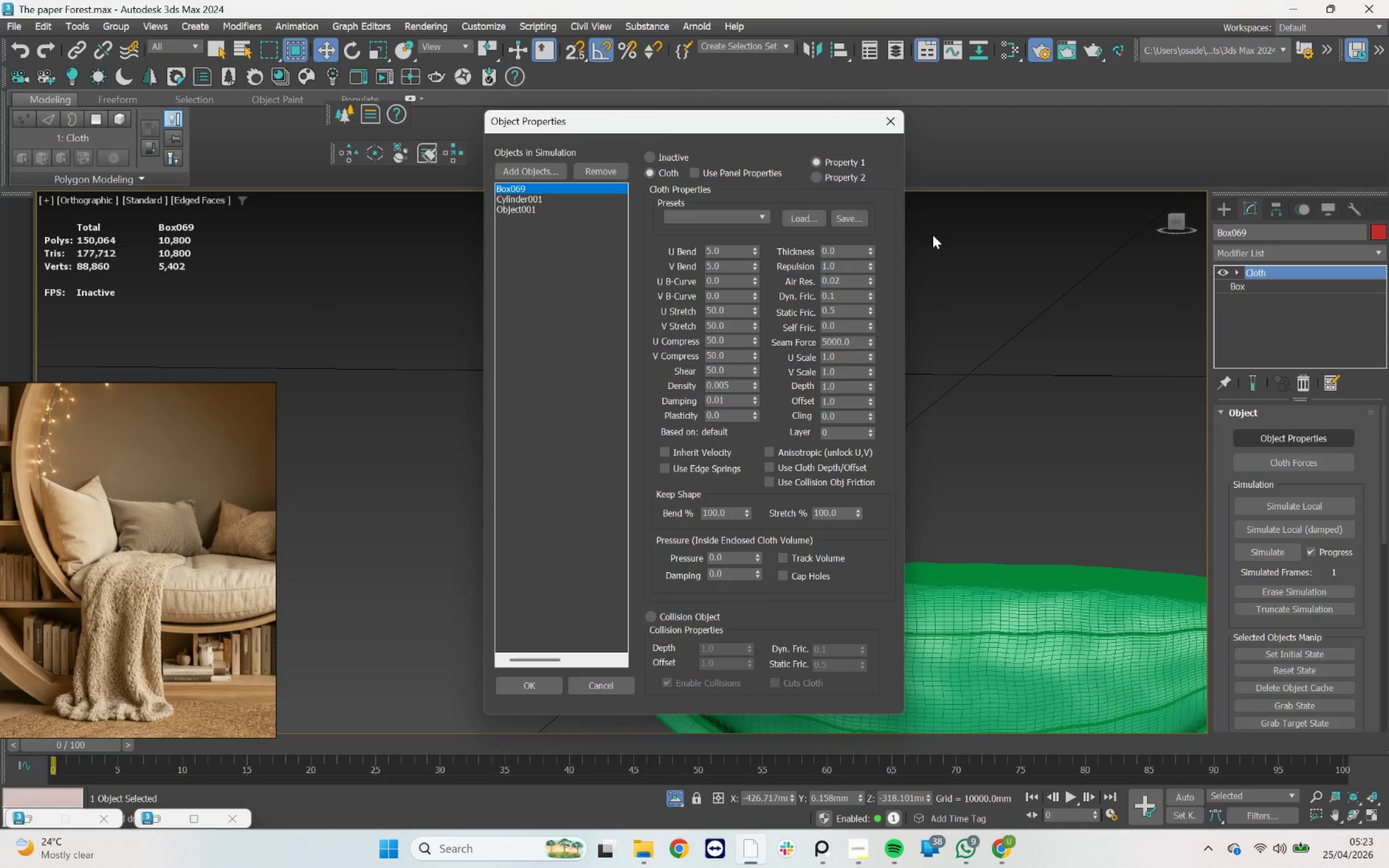 
scroll: coordinate [1041, 390], scroll_direction: down, amount: 3.0
 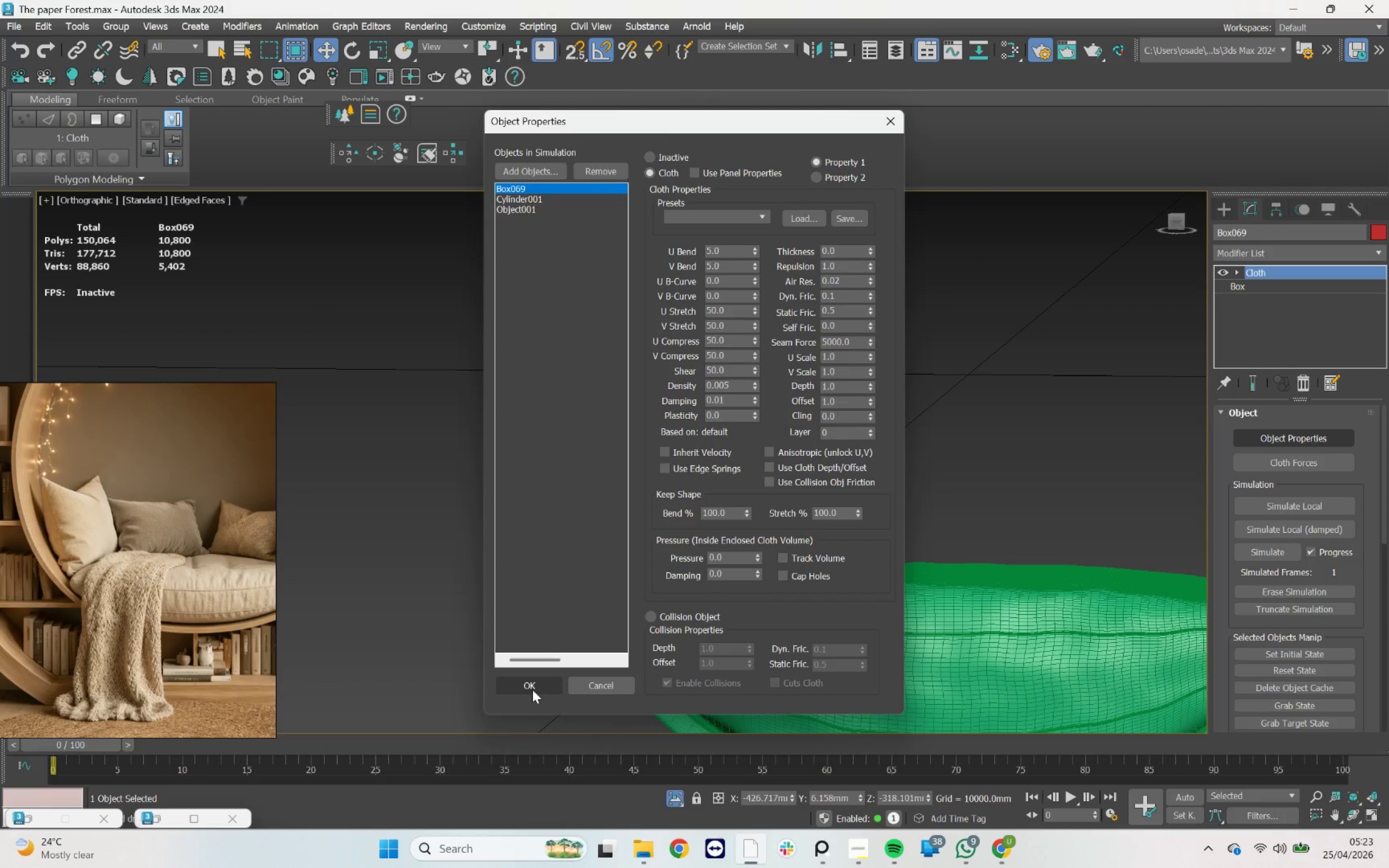 
left_click([532, 690])
 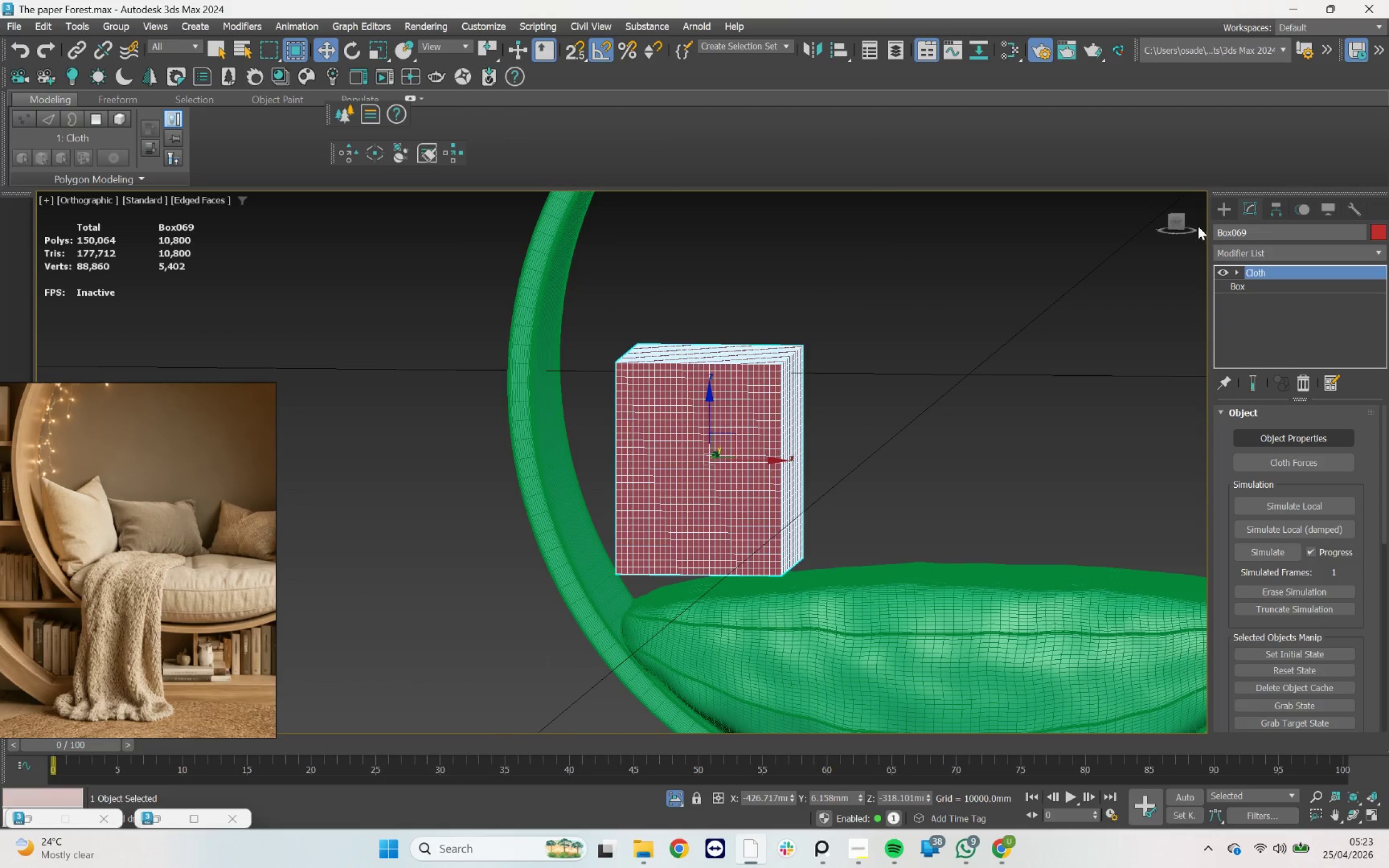 
left_click([1176, 222])
 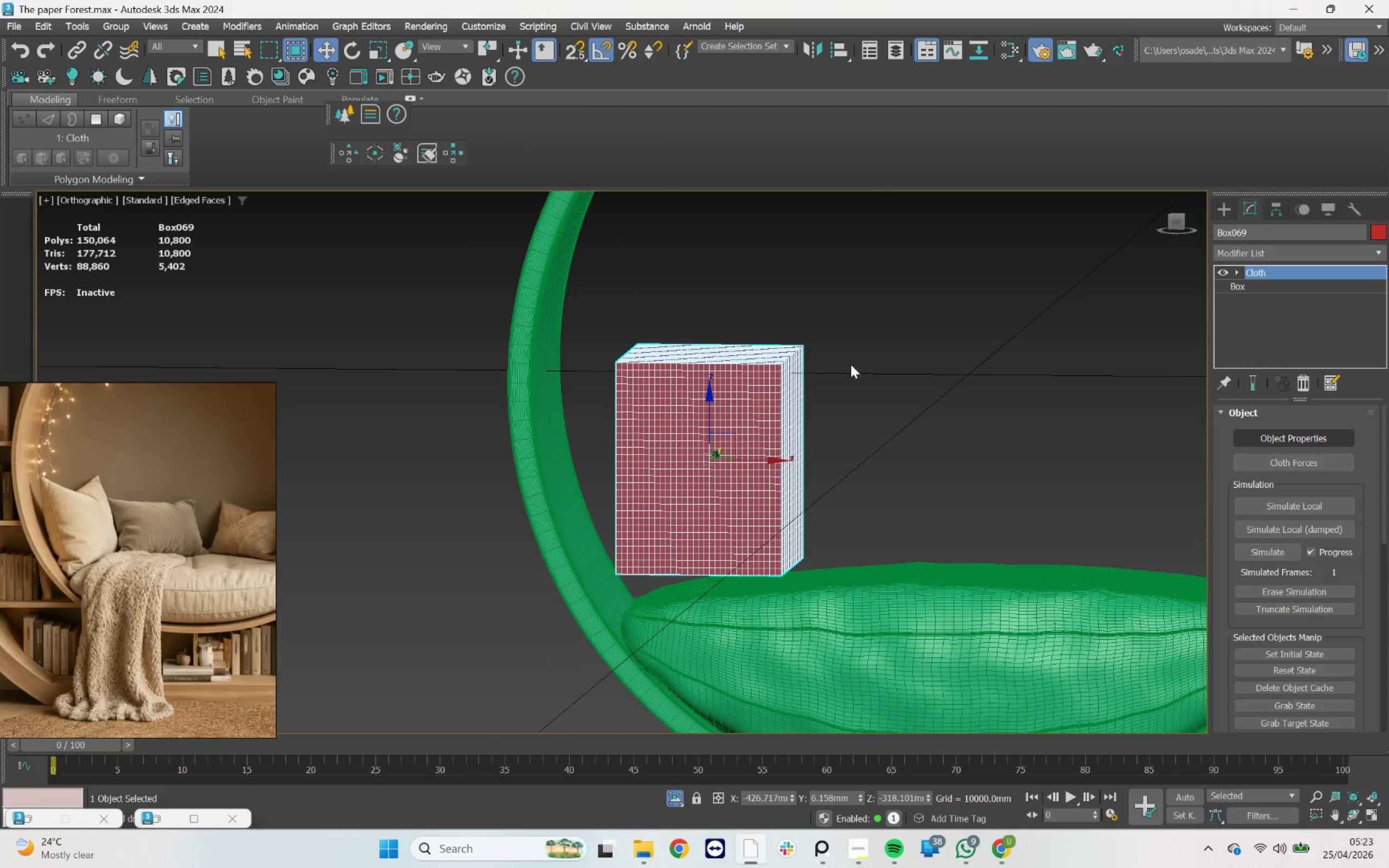 
scroll: coordinate [655, 550], scroll_direction: down, amount: 19.0
 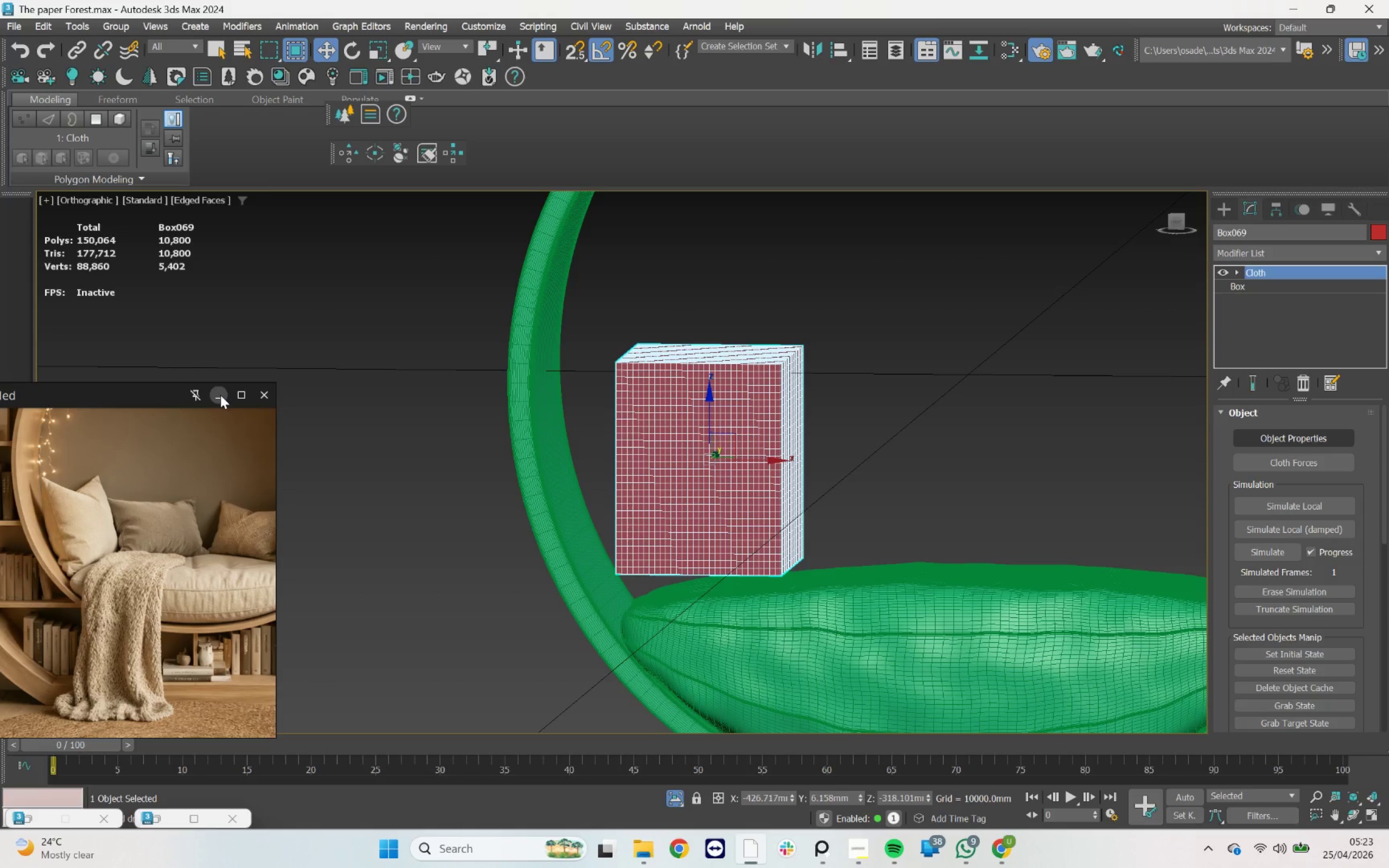 
left_click([220, 395])
 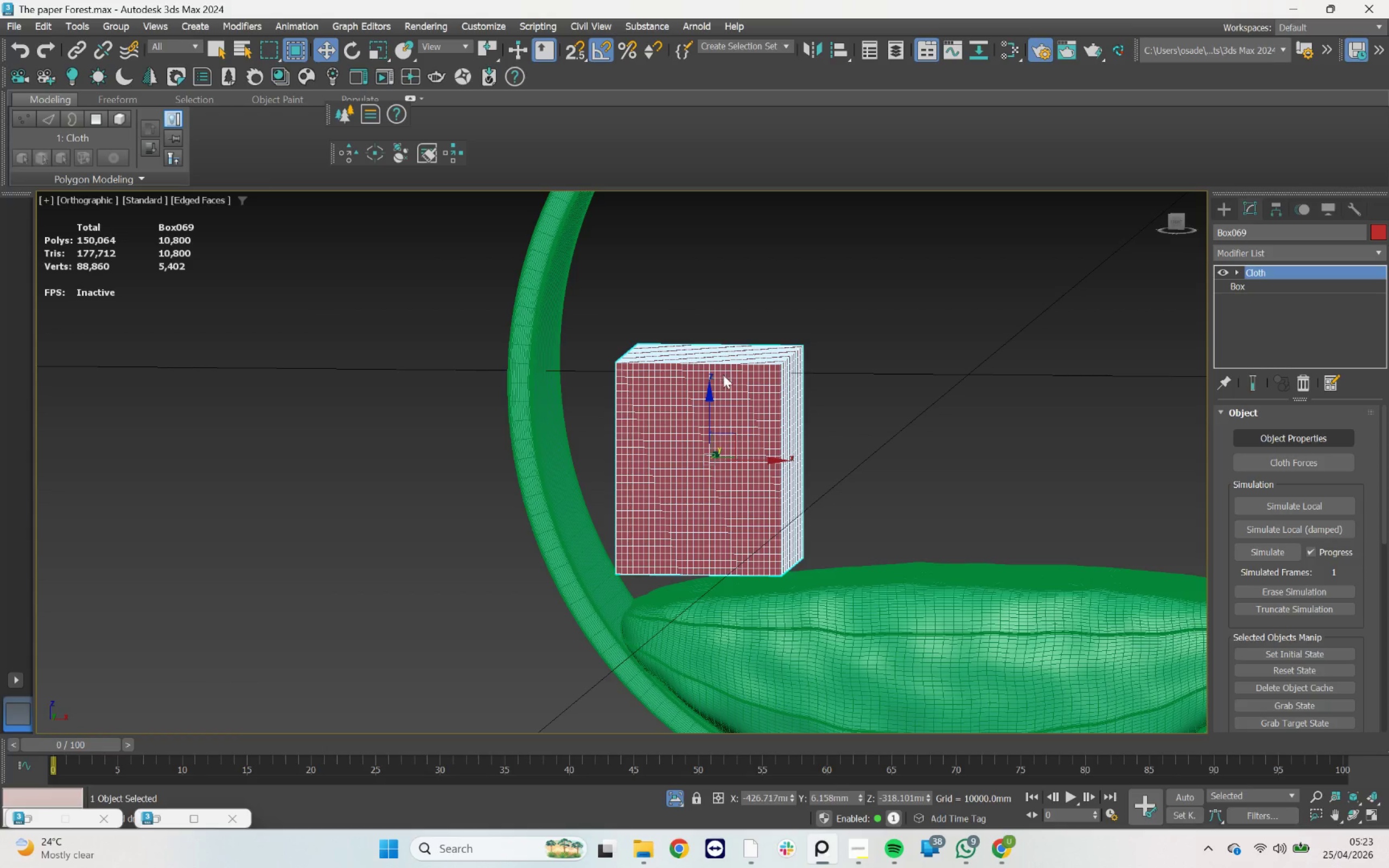 
scroll: coordinate [718, 392], scroll_direction: down, amount: 5.0
 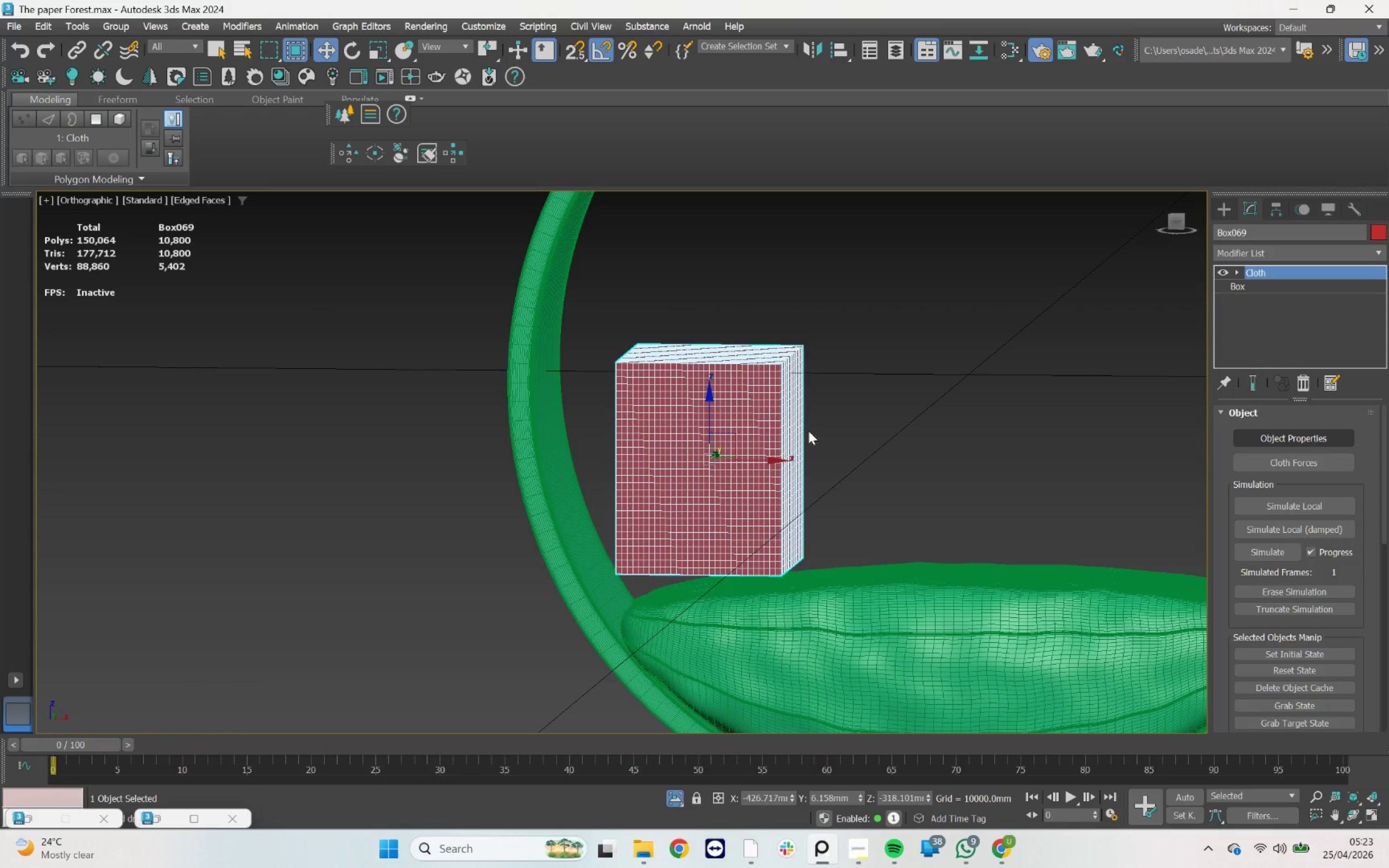 
key(Escape)
 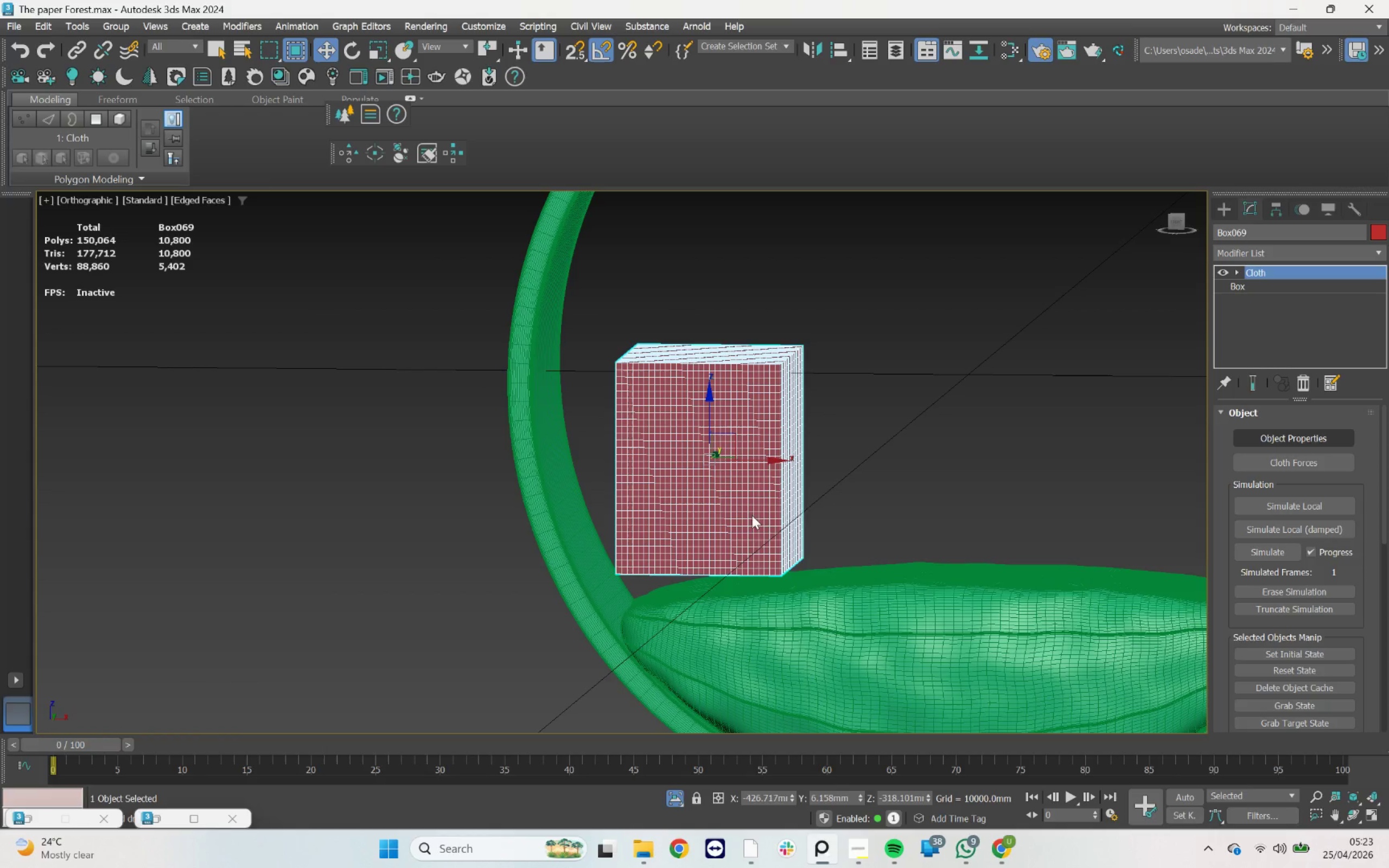 
scroll: coordinate [772, 468], scroll_direction: down, amount: 4.0
 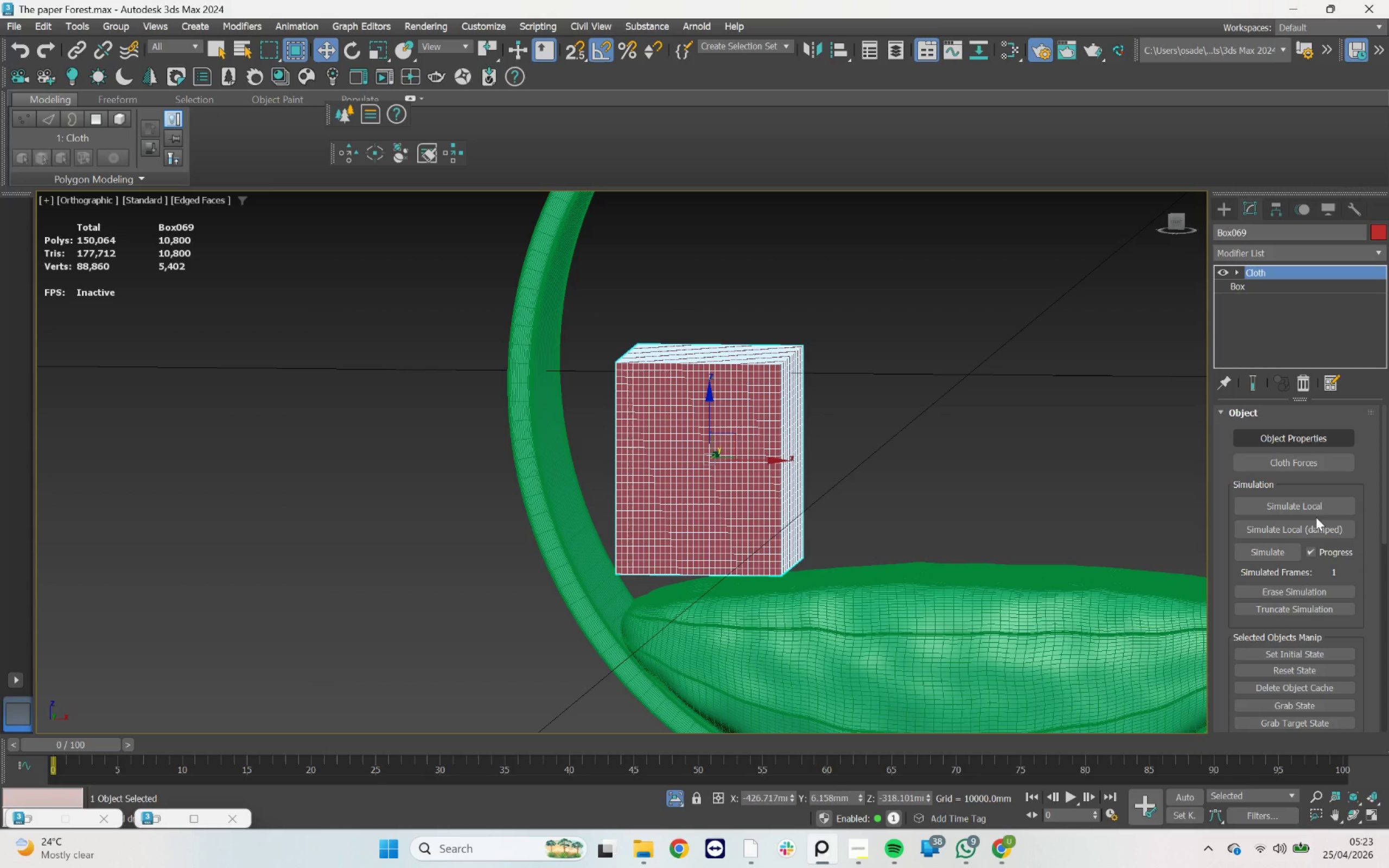 
wait(8.18)
 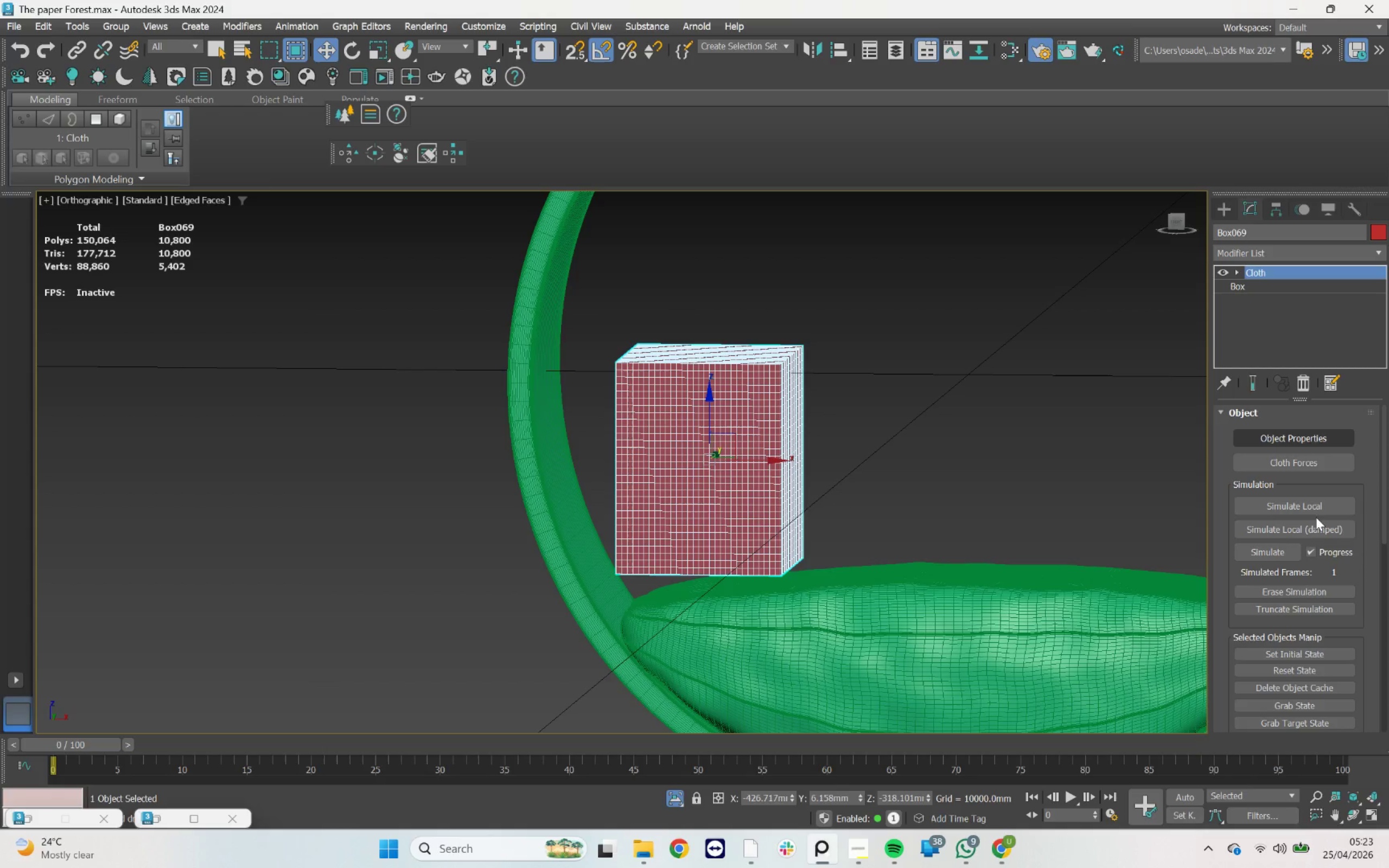 
scroll: coordinate [678, 553], scroll_direction: down, amount: 5.0
 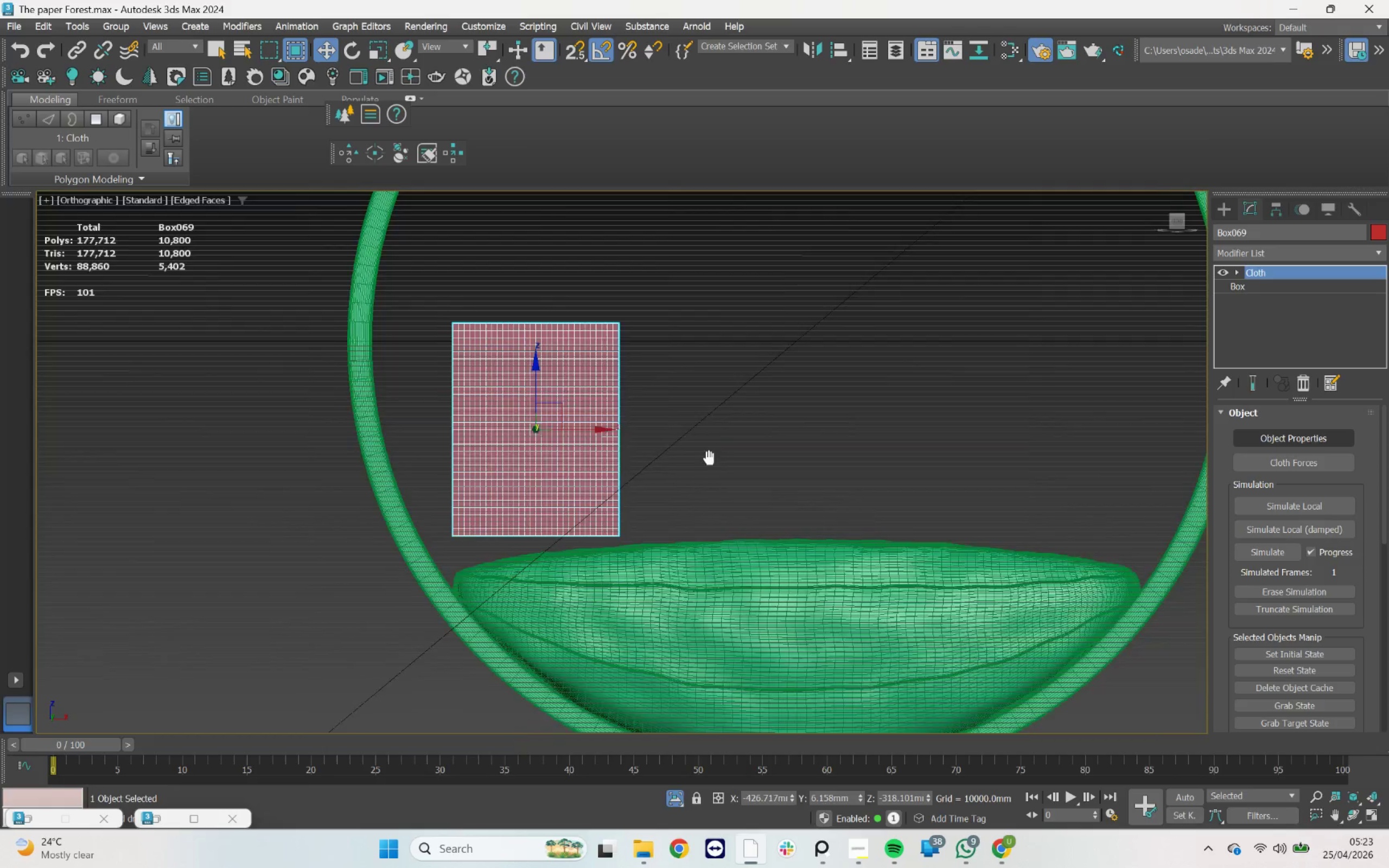 
wait(5.76)
 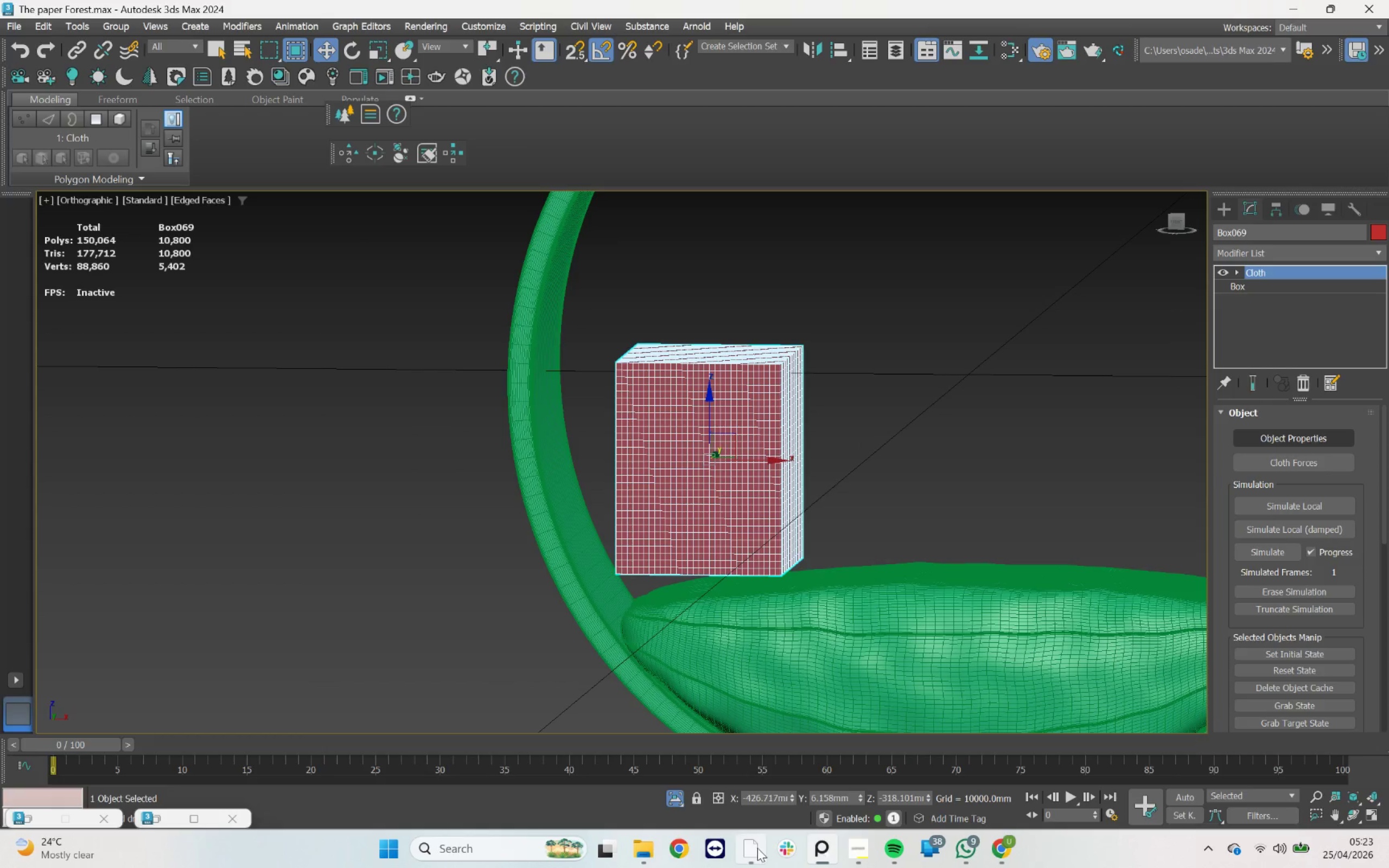 
left_click([1175, 221])
 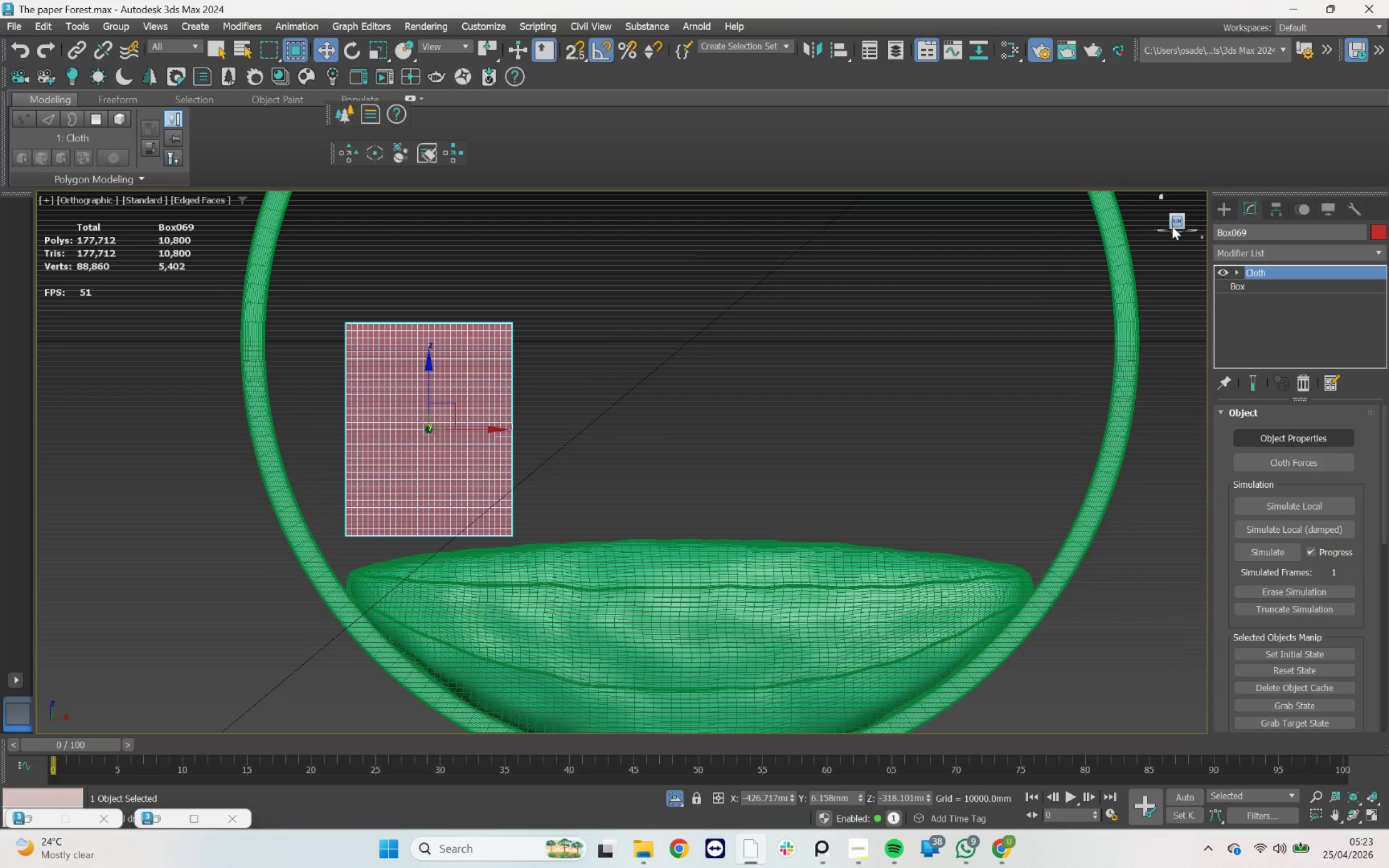 
scroll: coordinate [947, 343], scroll_direction: down, amount: 2.0
 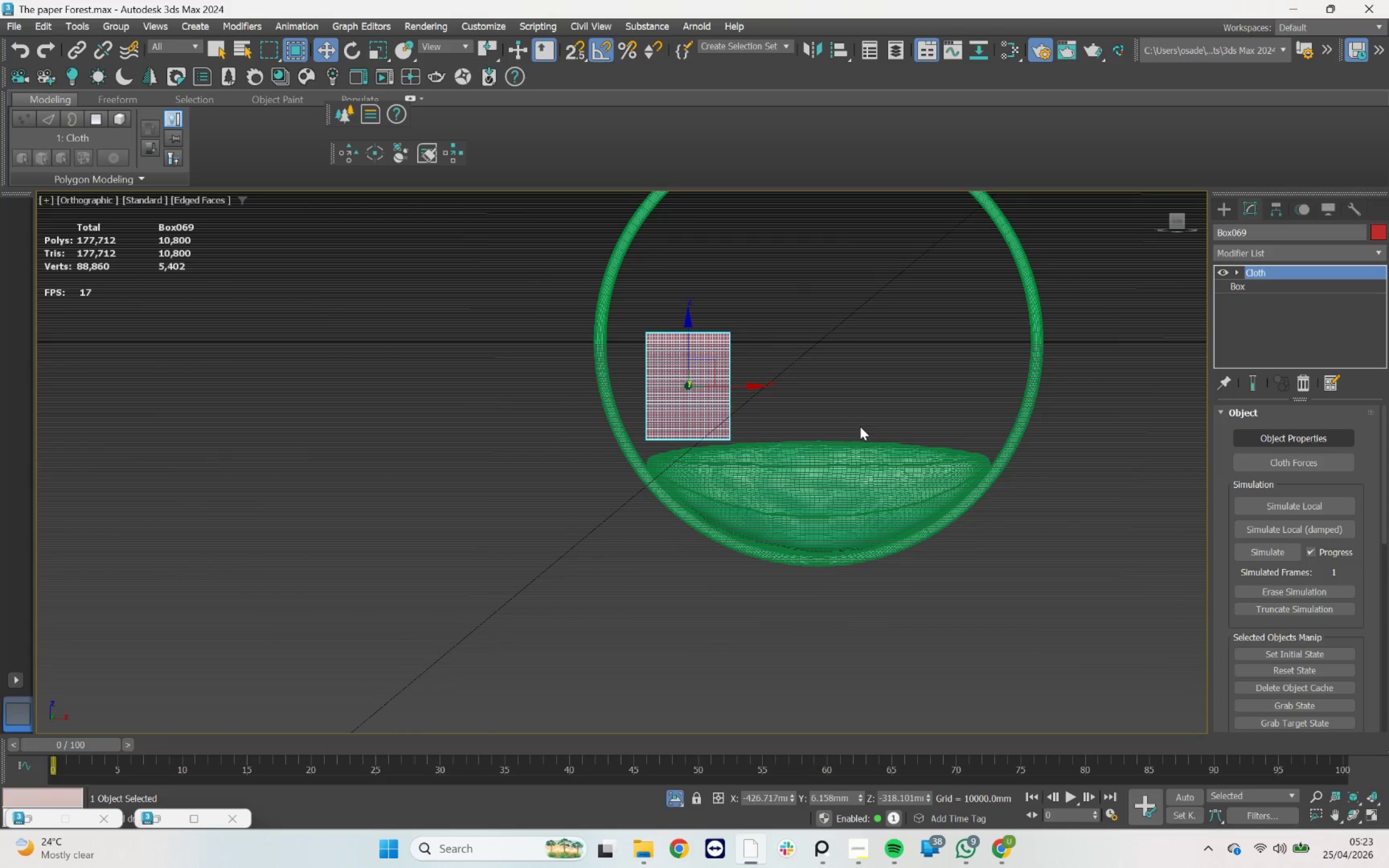 
scroll: coordinate [575, 403], scroll_direction: up, amount: 3.0
 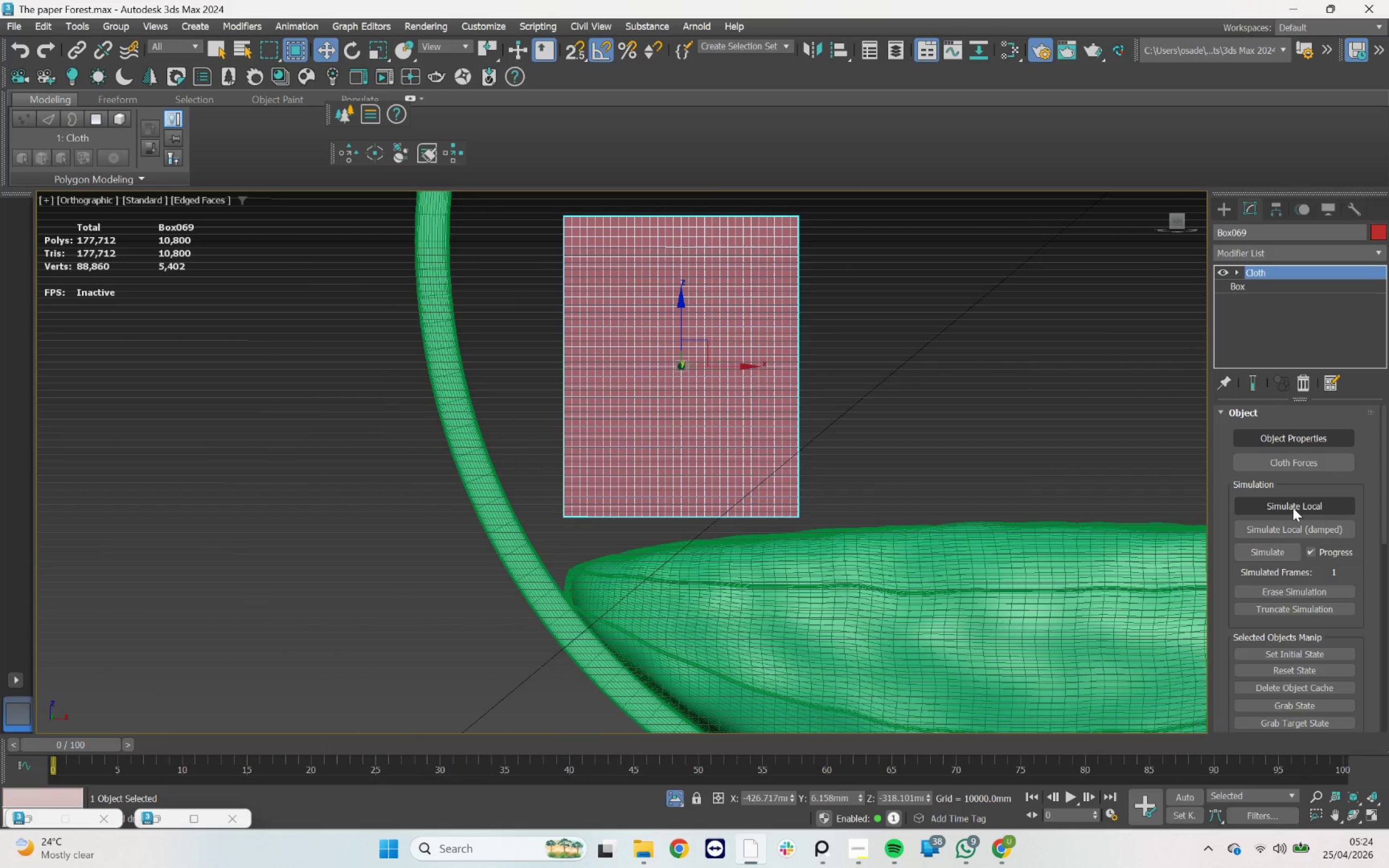 
wait(5.48)
 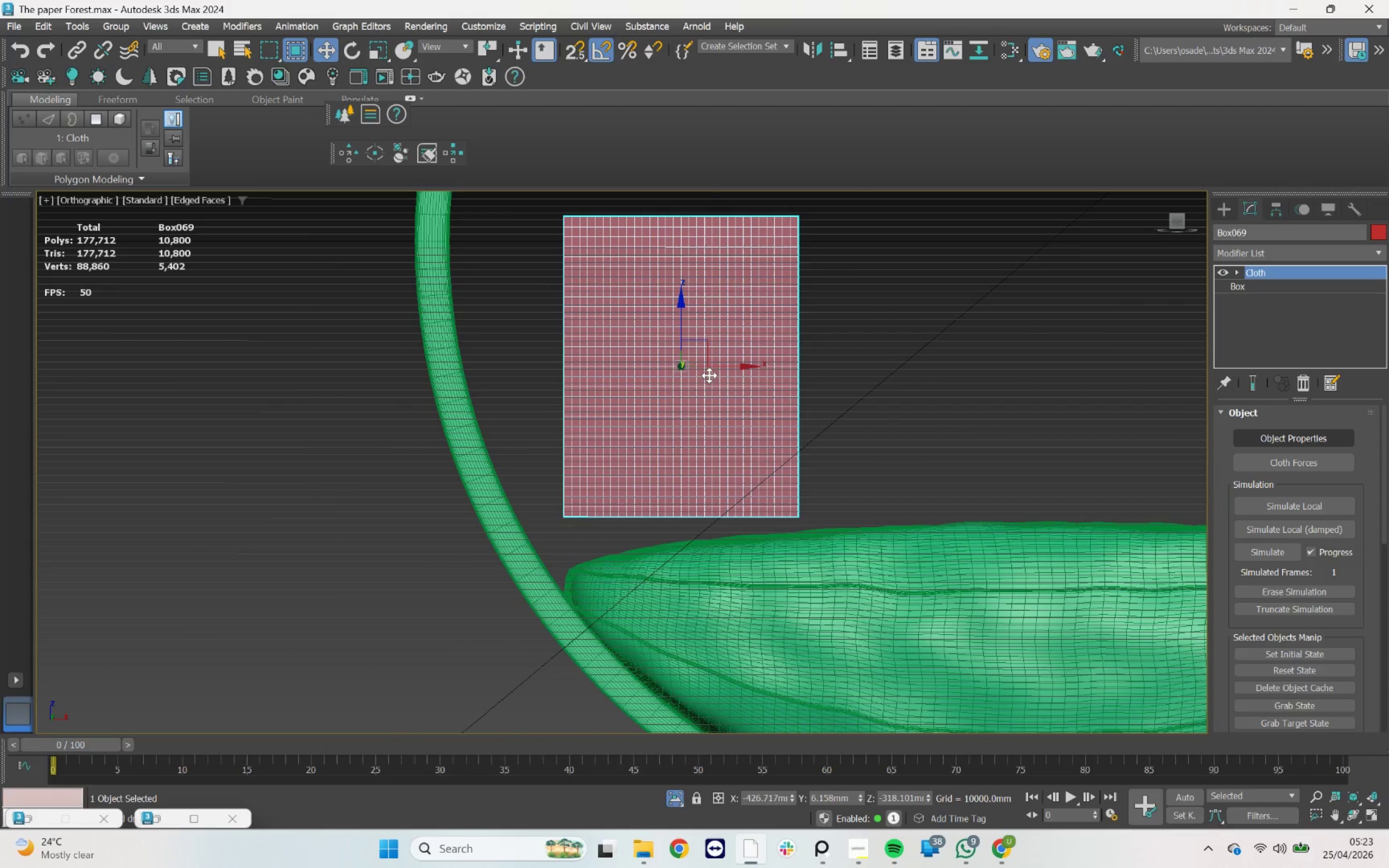 
left_click([1282, 548])